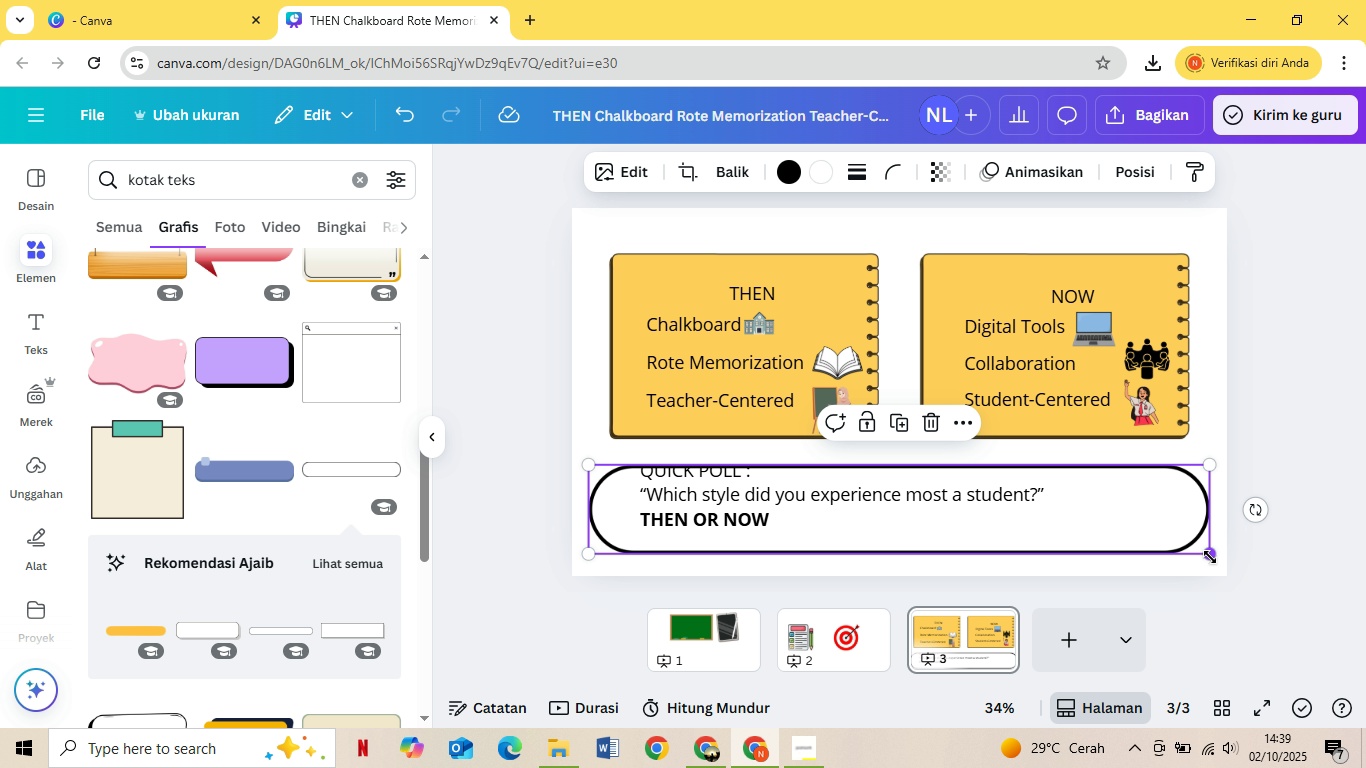 
left_click_drag(start_coordinate=[1210, 557], to_coordinate=[1163, 544])
 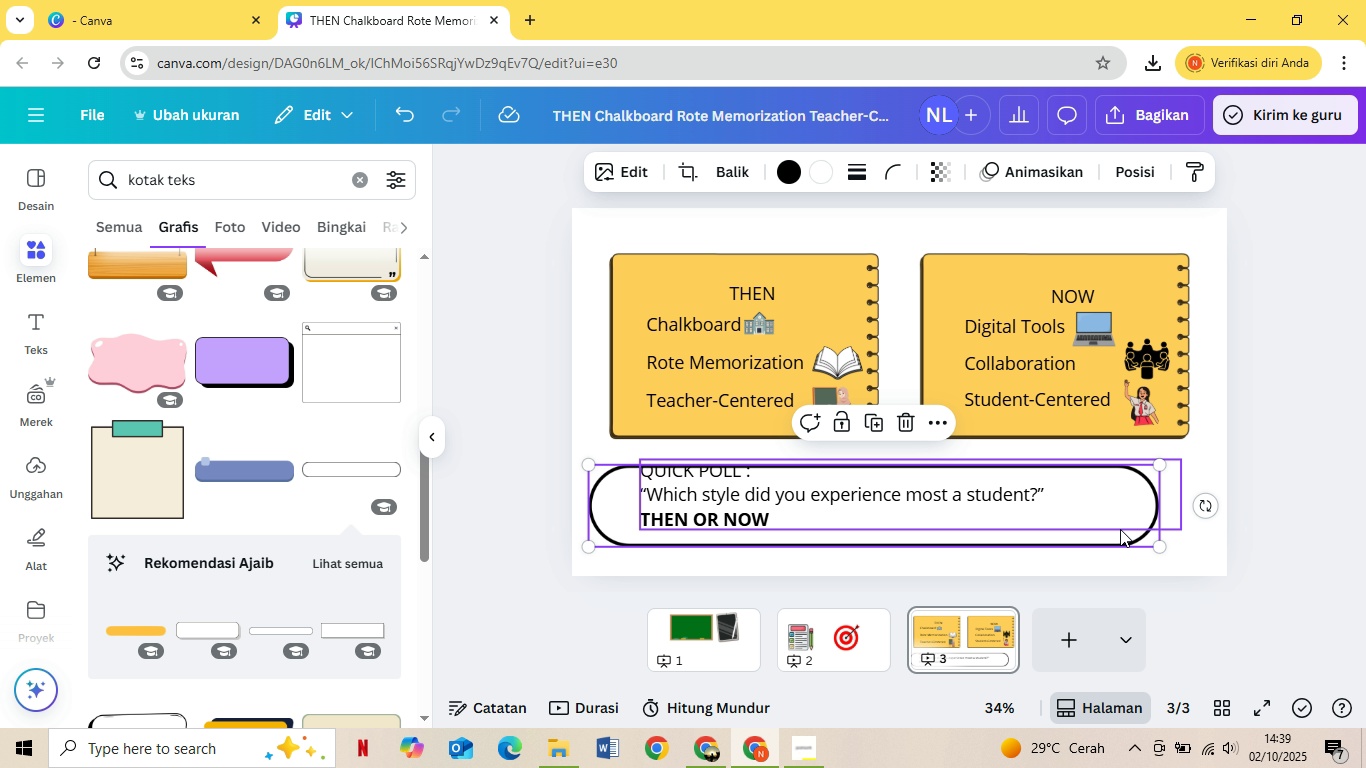 
left_click_drag(start_coordinate=[1120, 528], to_coordinate=[1108, 516])
 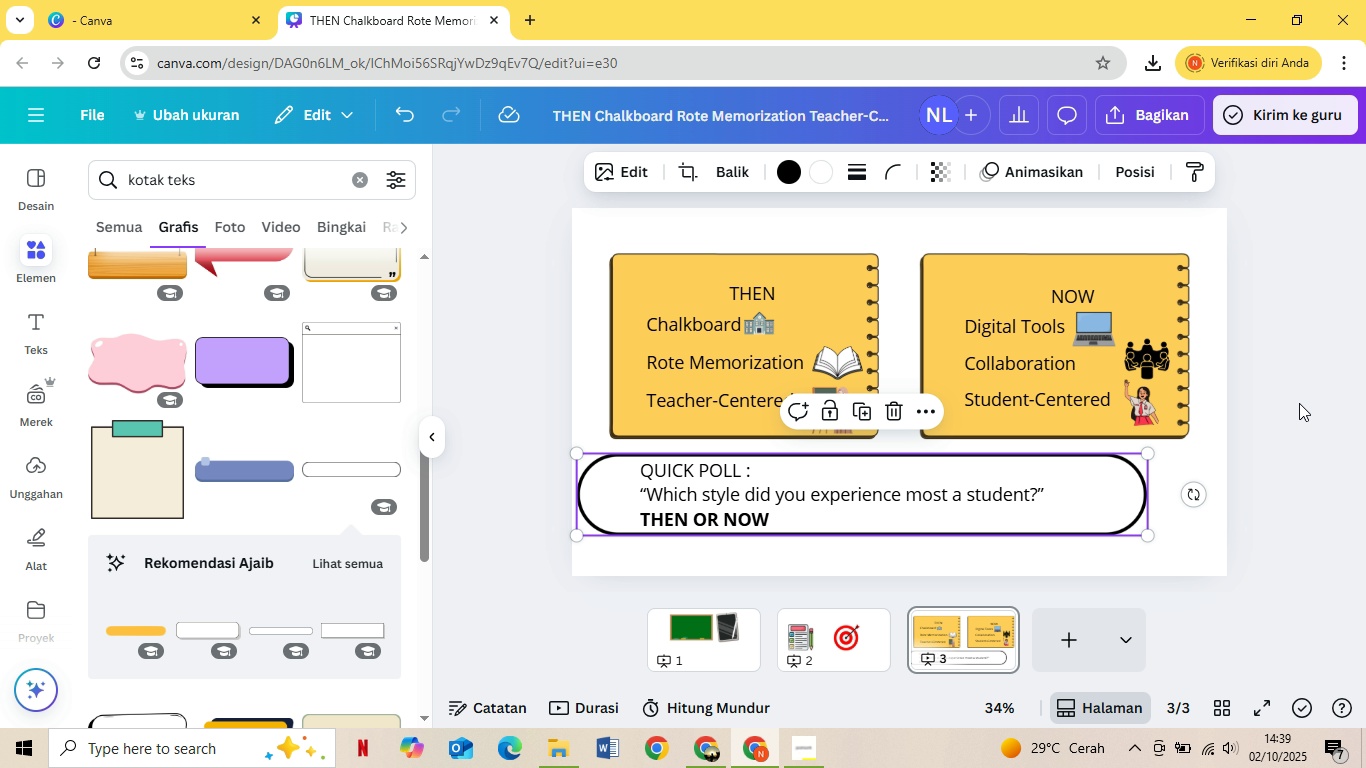 
left_click([1335, 369])
 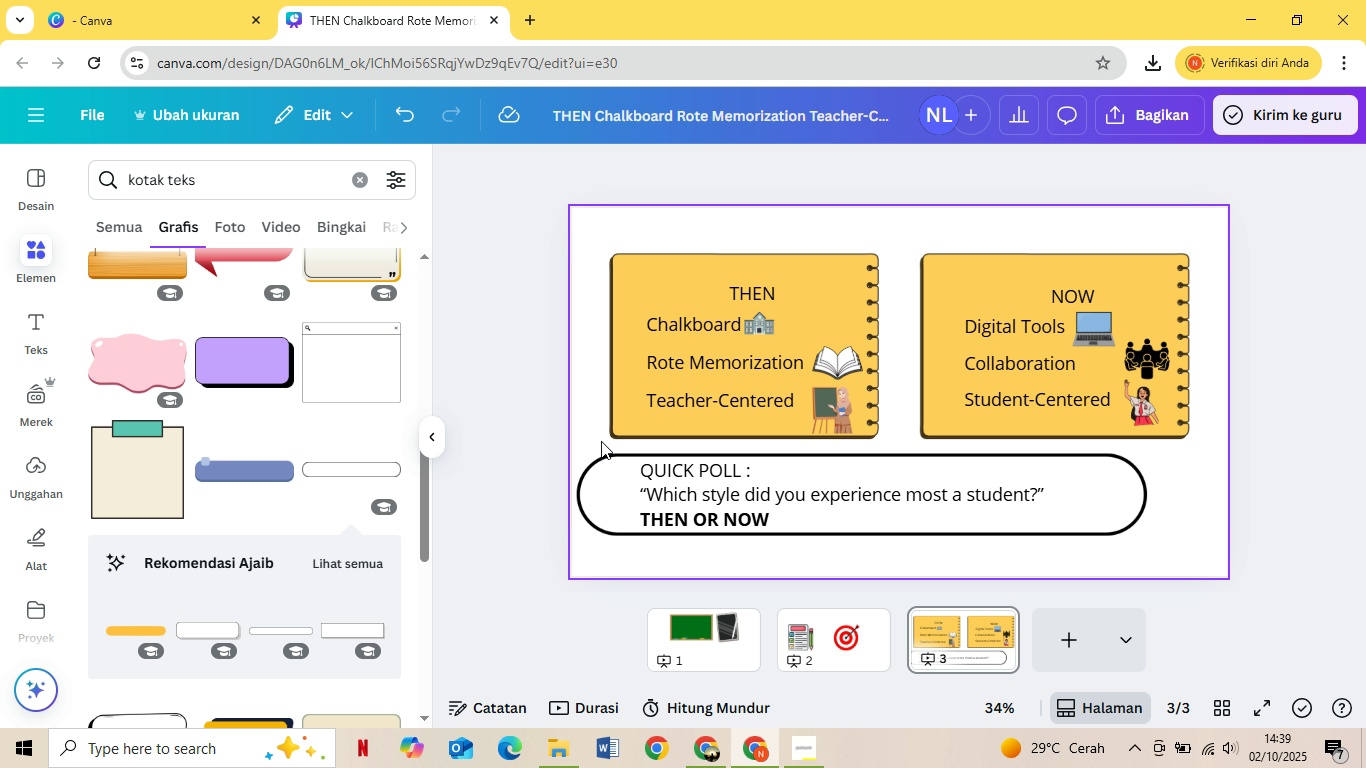 
left_click_drag(start_coordinate=[607, 459], to_coordinate=[645, 457])
 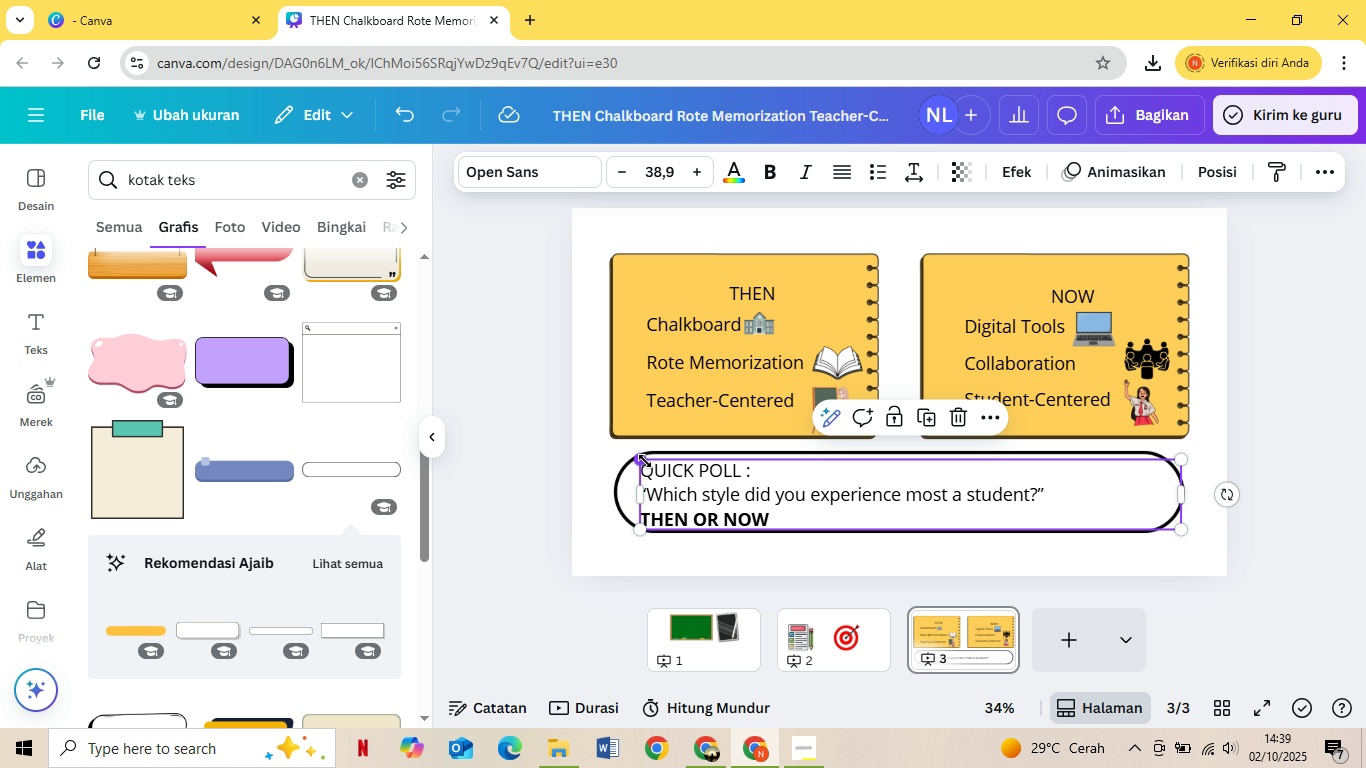 
left_click_drag(start_coordinate=[657, 489], to_coordinate=[706, 488])
 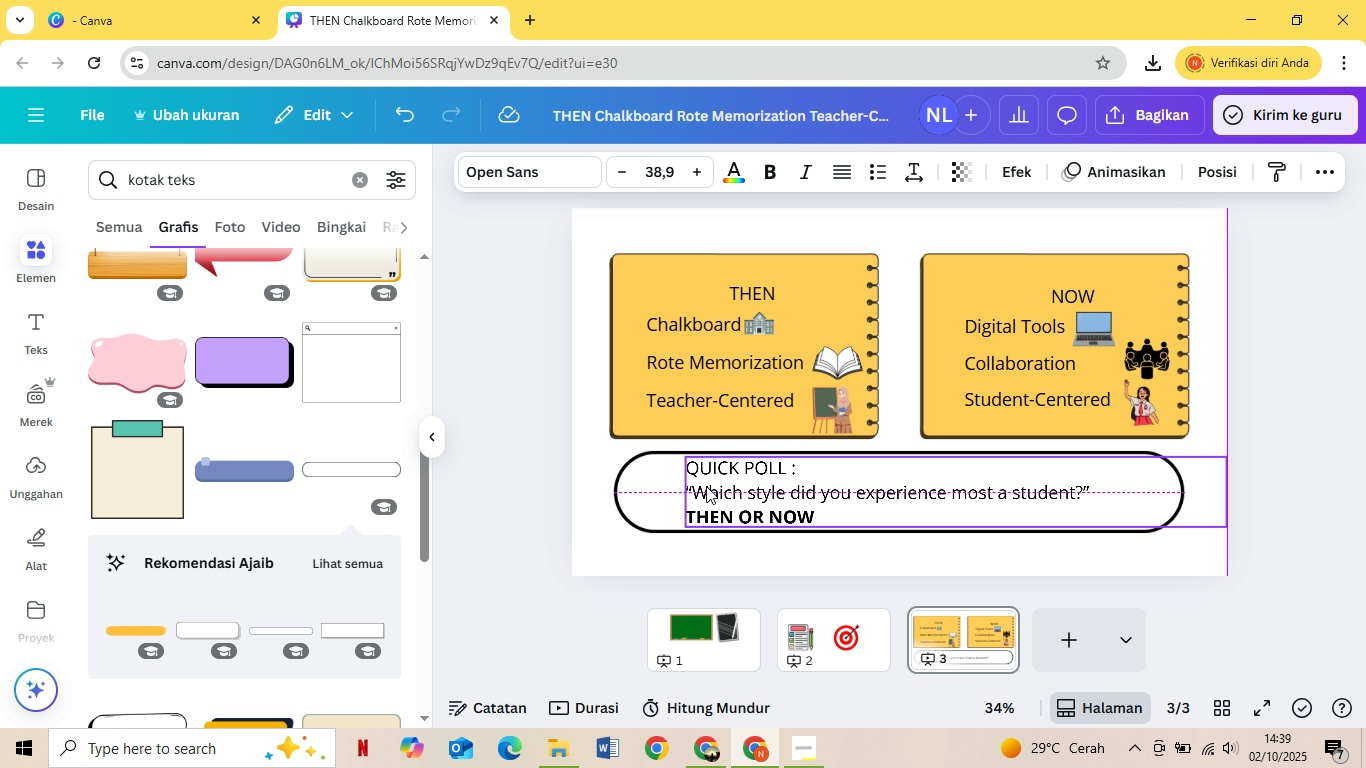 
left_click_drag(start_coordinate=[706, 486], to_coordinate=[707, 480])
 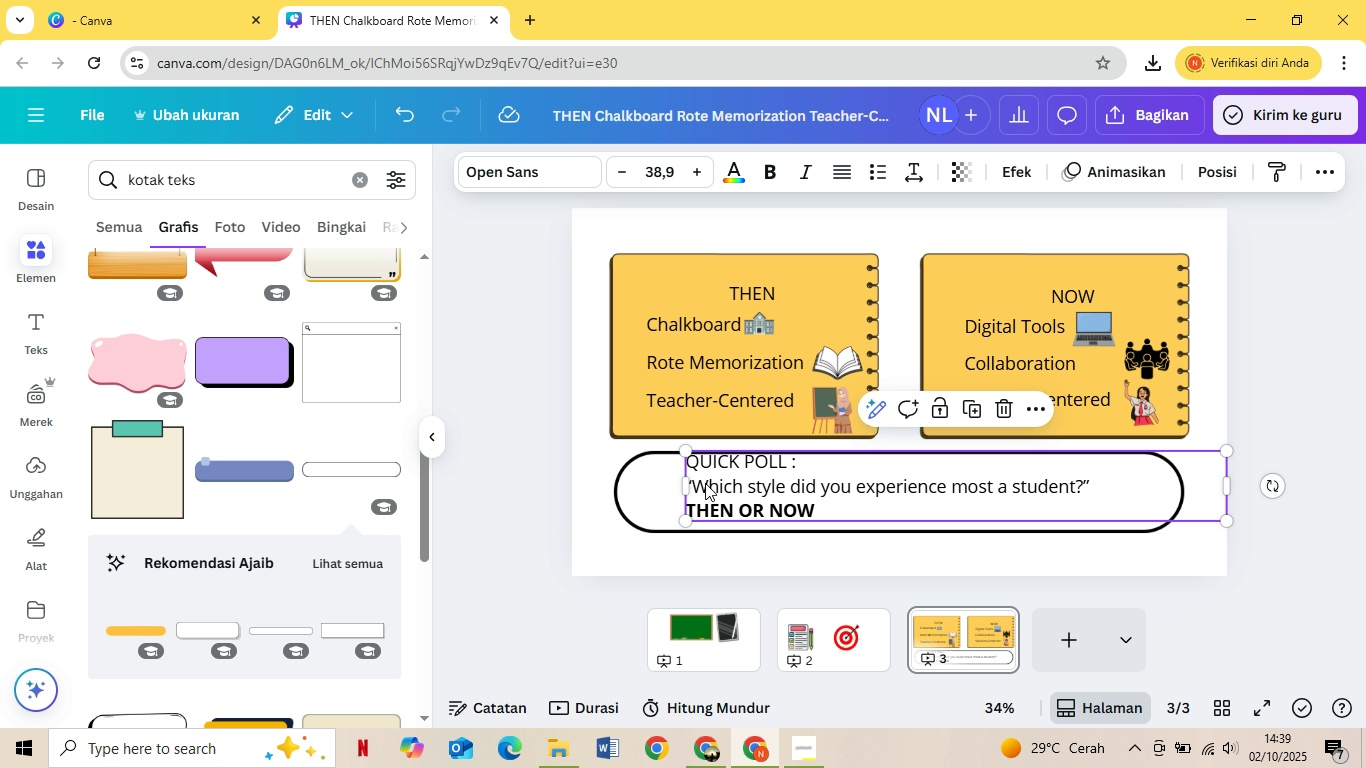 
left_click_drag(start_coordinate=[707, 480], to_coordinate=[704, 486])
 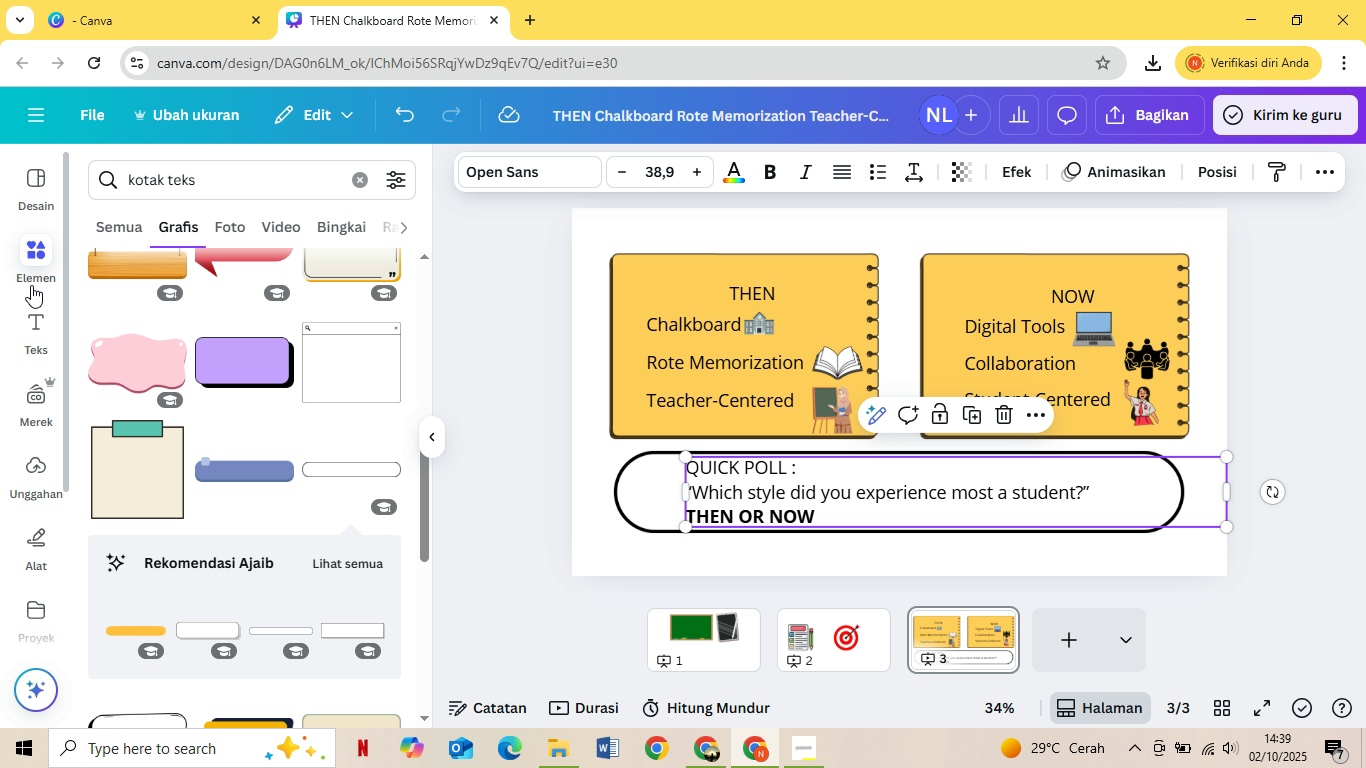 
left_click_drag(start_coordinate=[257, 179], to_coordinate=[98, 180])
 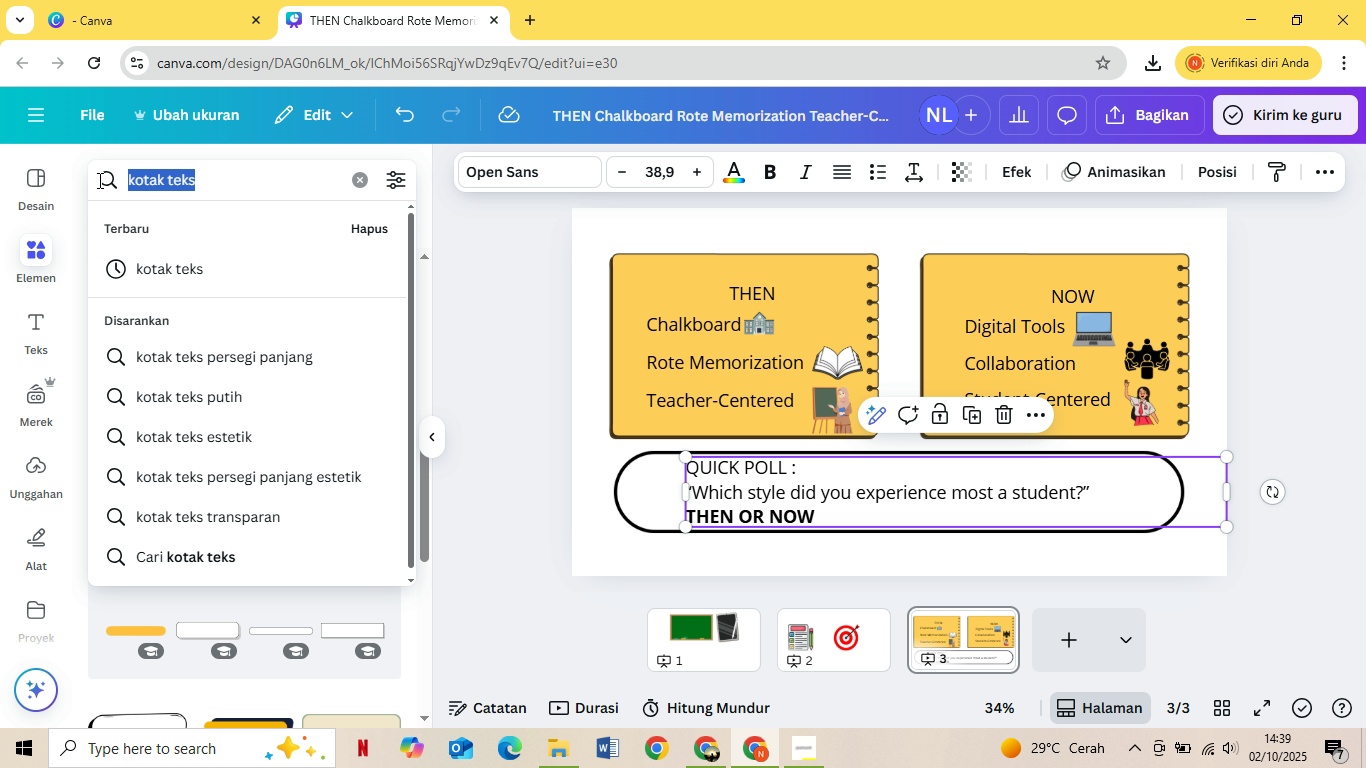 
type(komentar)
 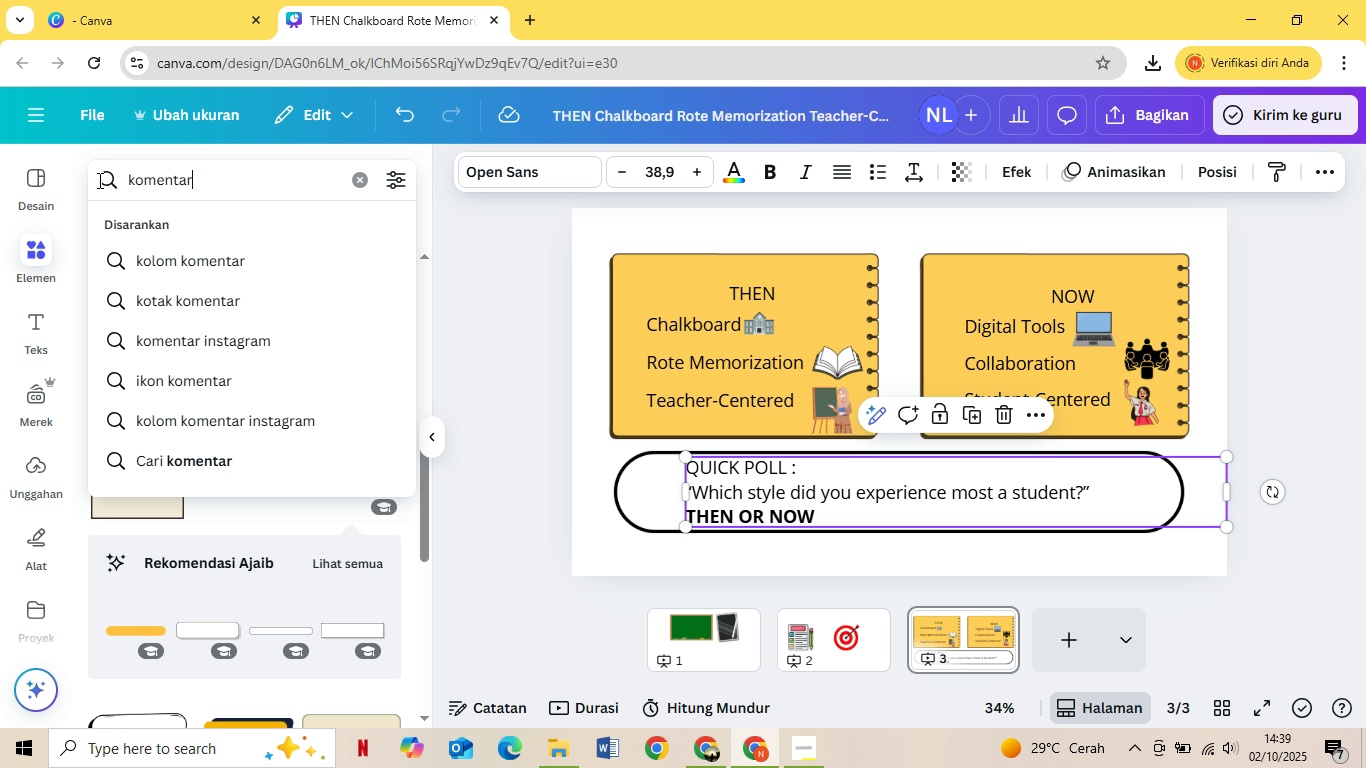 
key(Enter)
 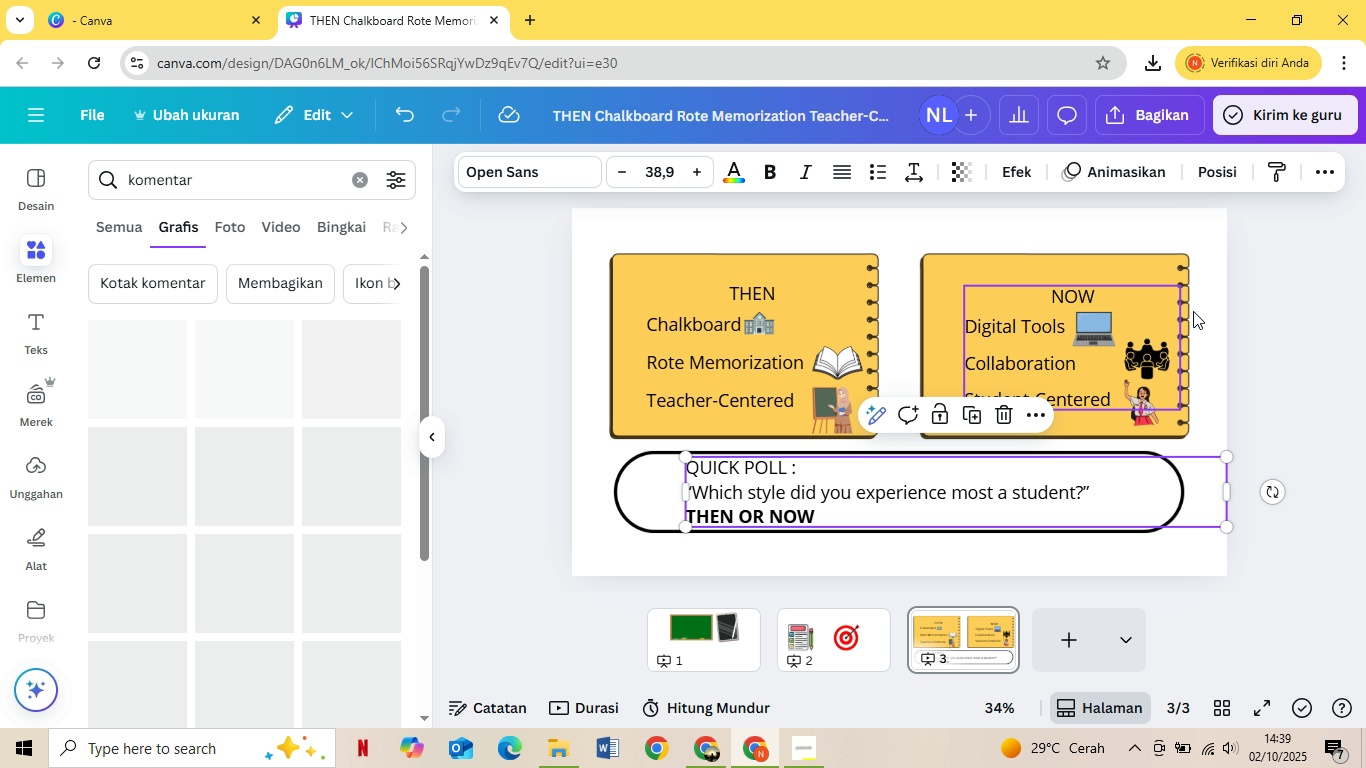 
left_click([1316, 301])
 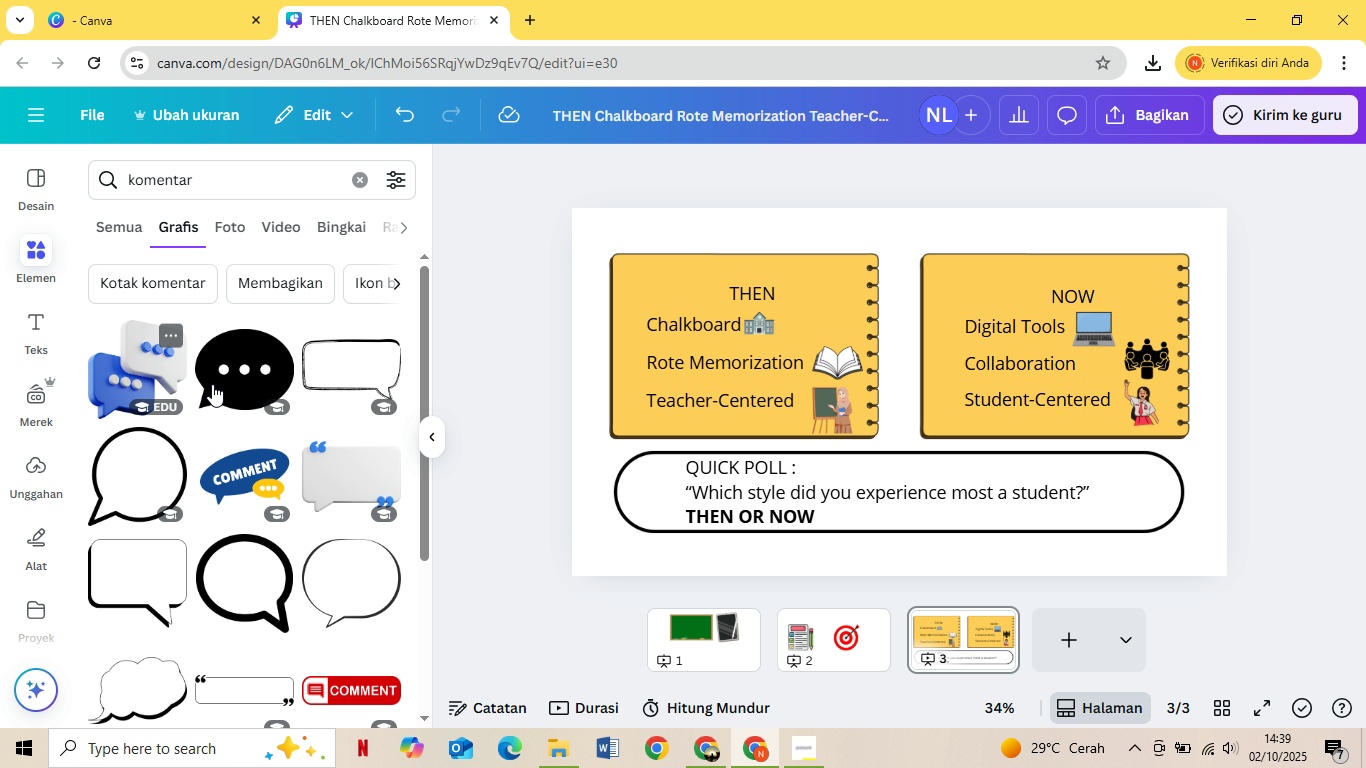 
left_click([232, 382])
 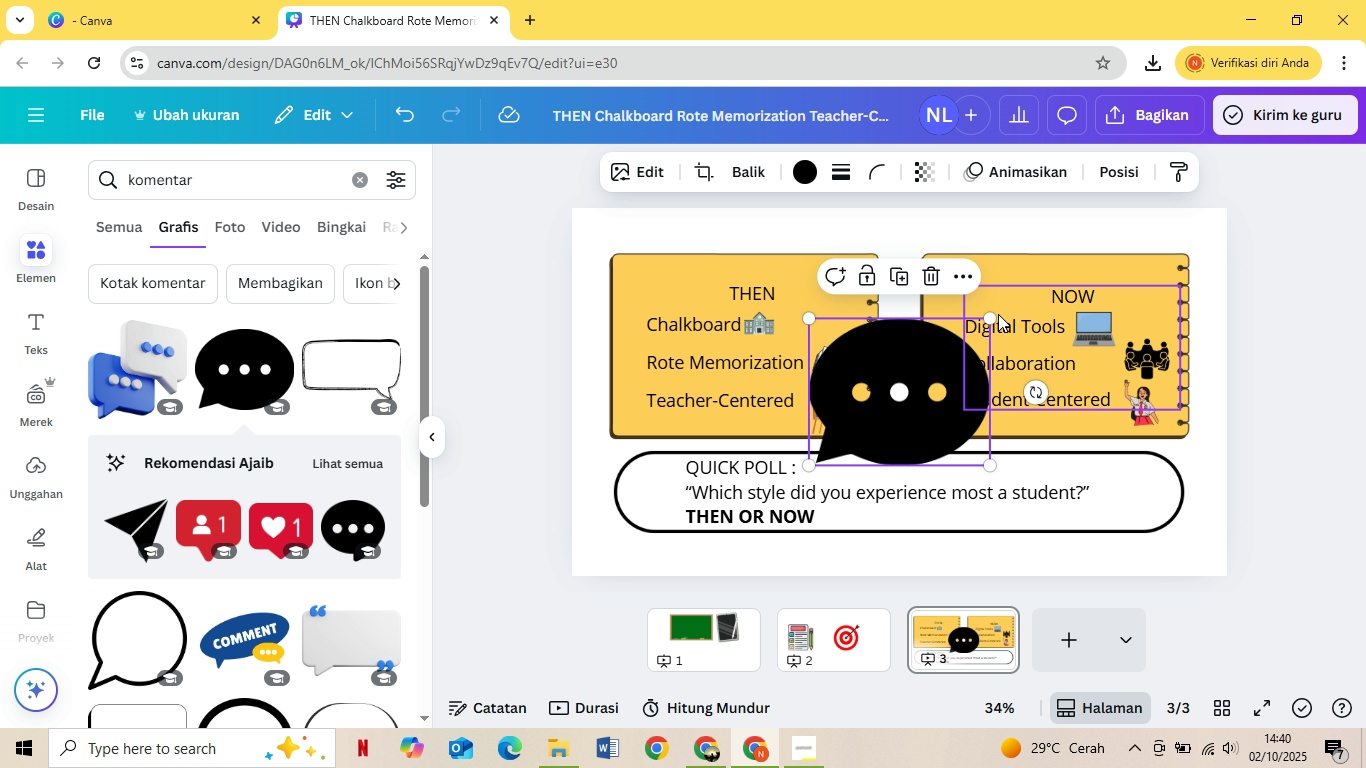 
left_click_drag(start_coordinate=[993, 320], to_coordinate=[888, 413])
 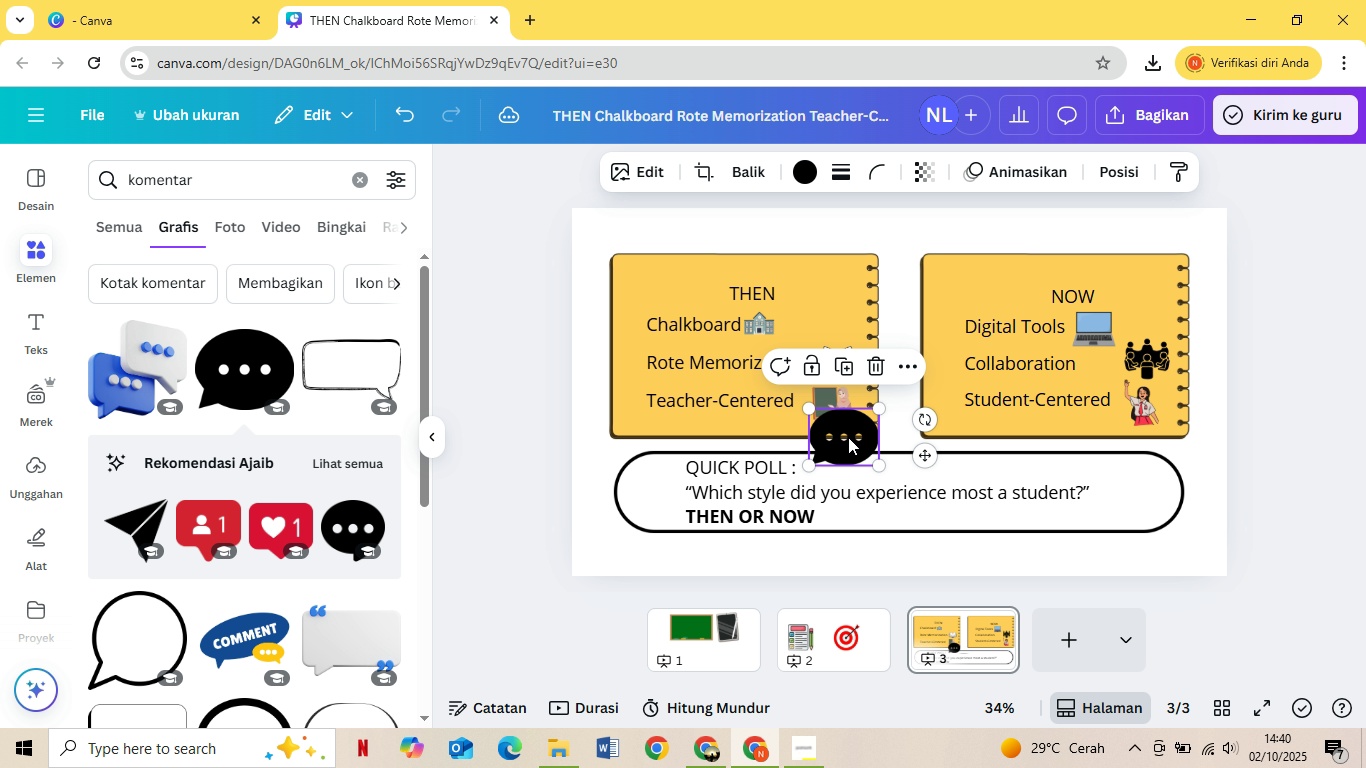 
left_click_drag(start_coordinate=[847, 438], to_coordinate=[652, 494])
 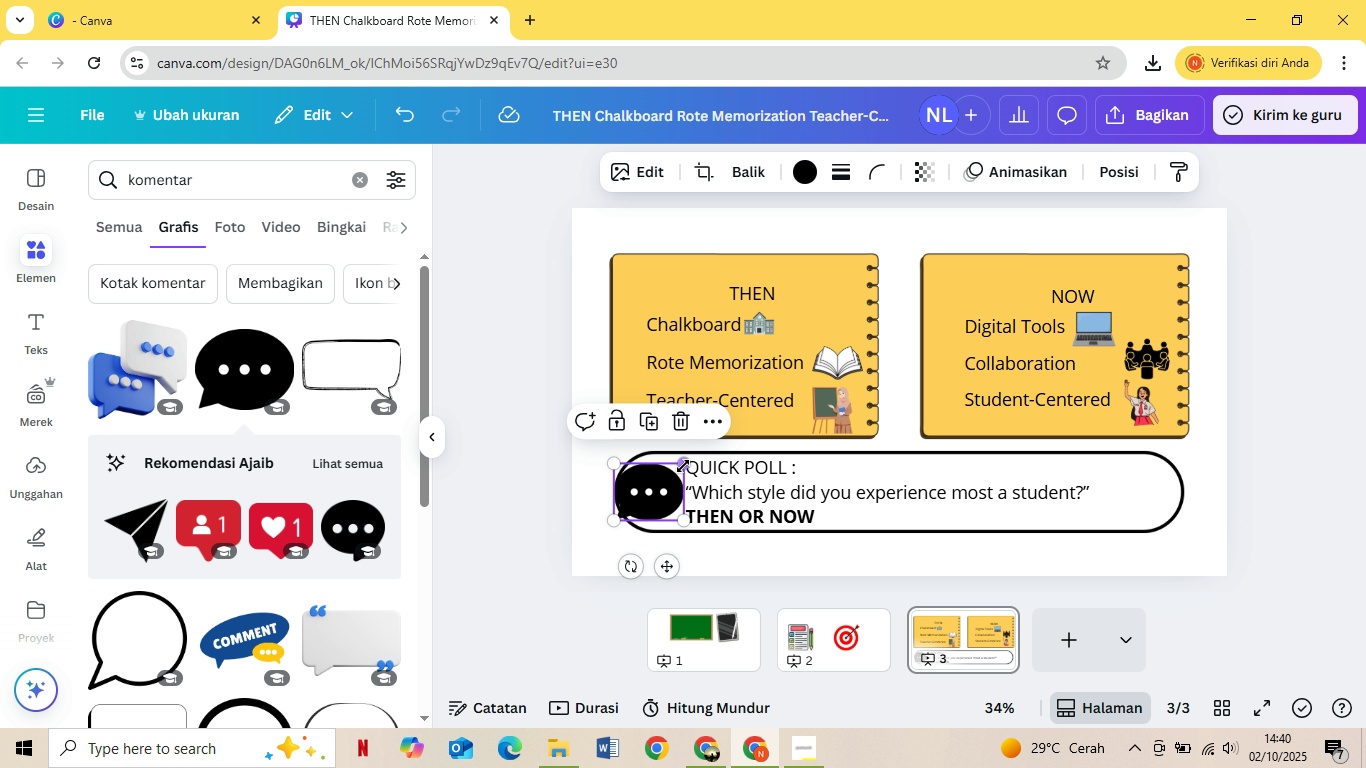 
left_click_drag(start_coordinate=[682, 465], to_coordinate=[664, 491])
 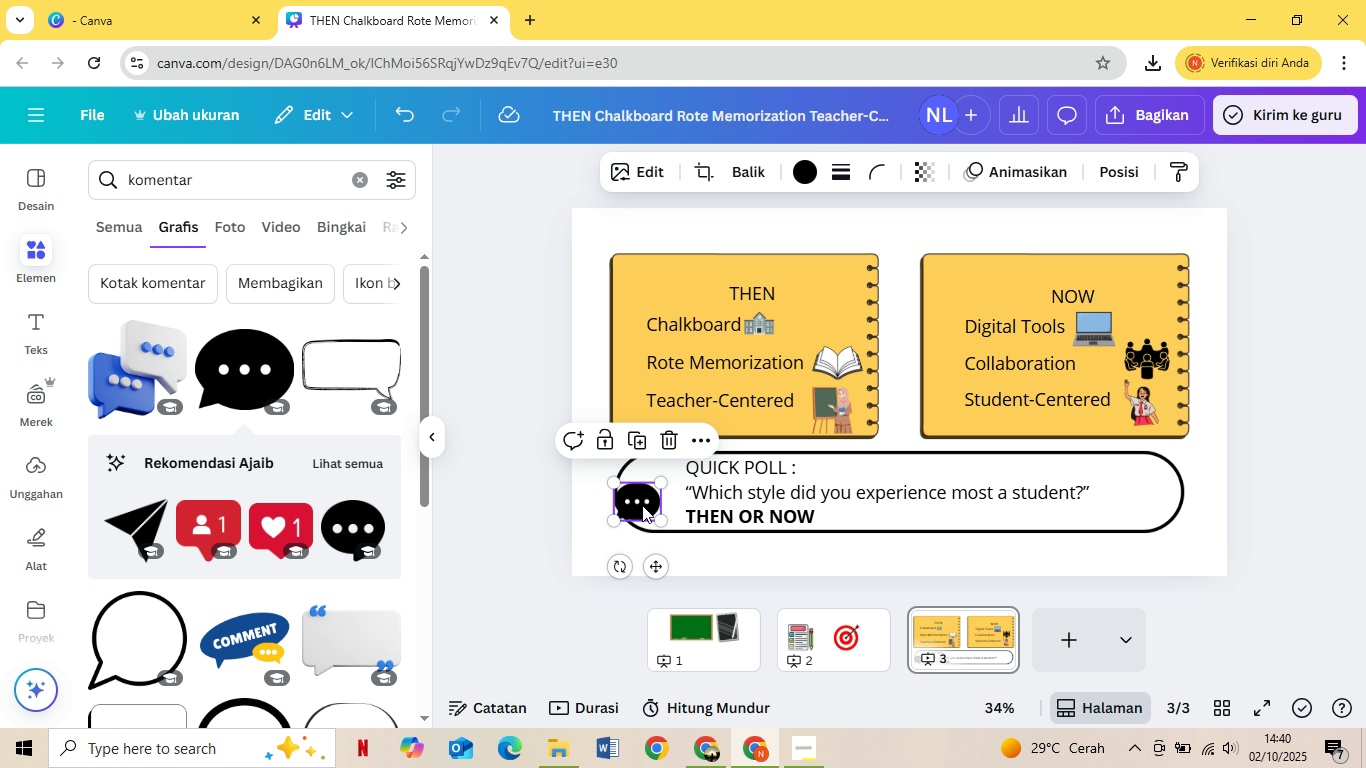 
left_click_drag(start_coordinate=[641, 505], to_coordinate=[659, 486])
 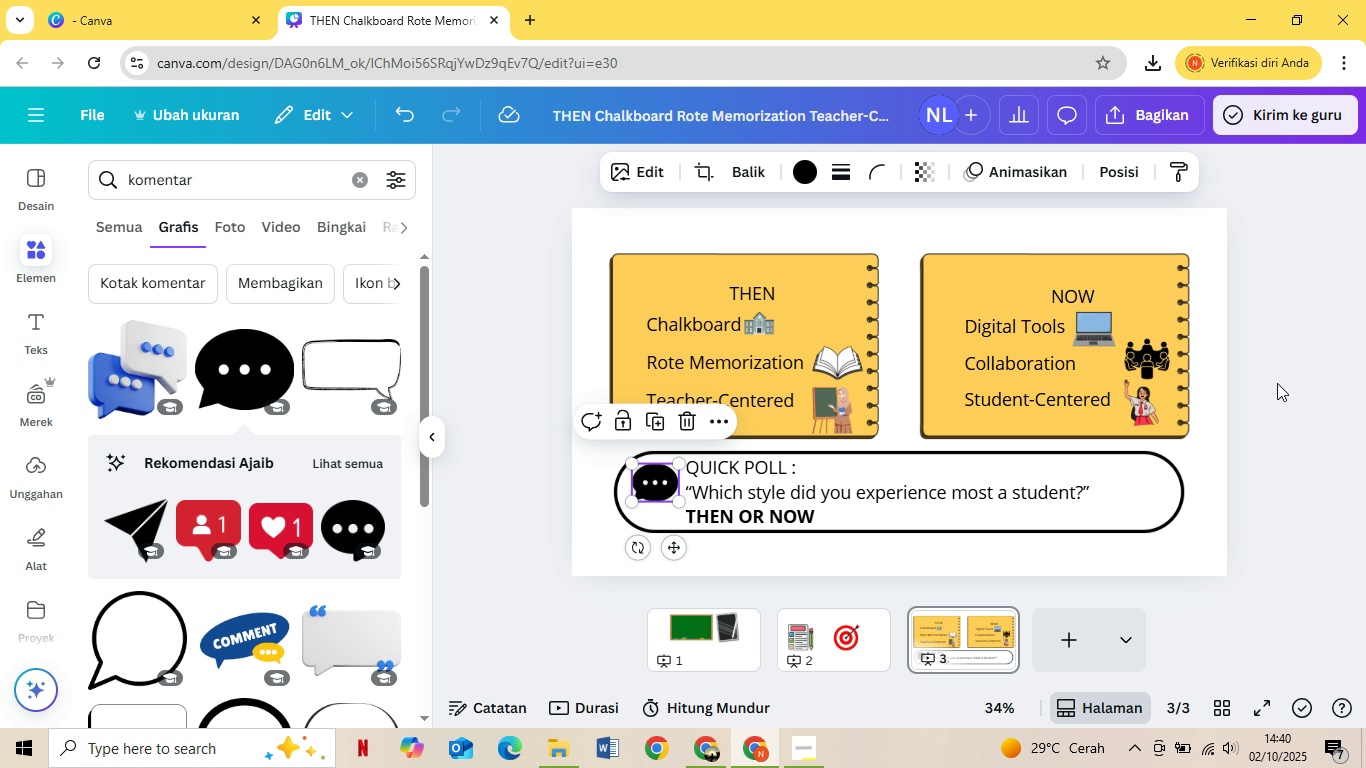 
left_click([1277, 383])
 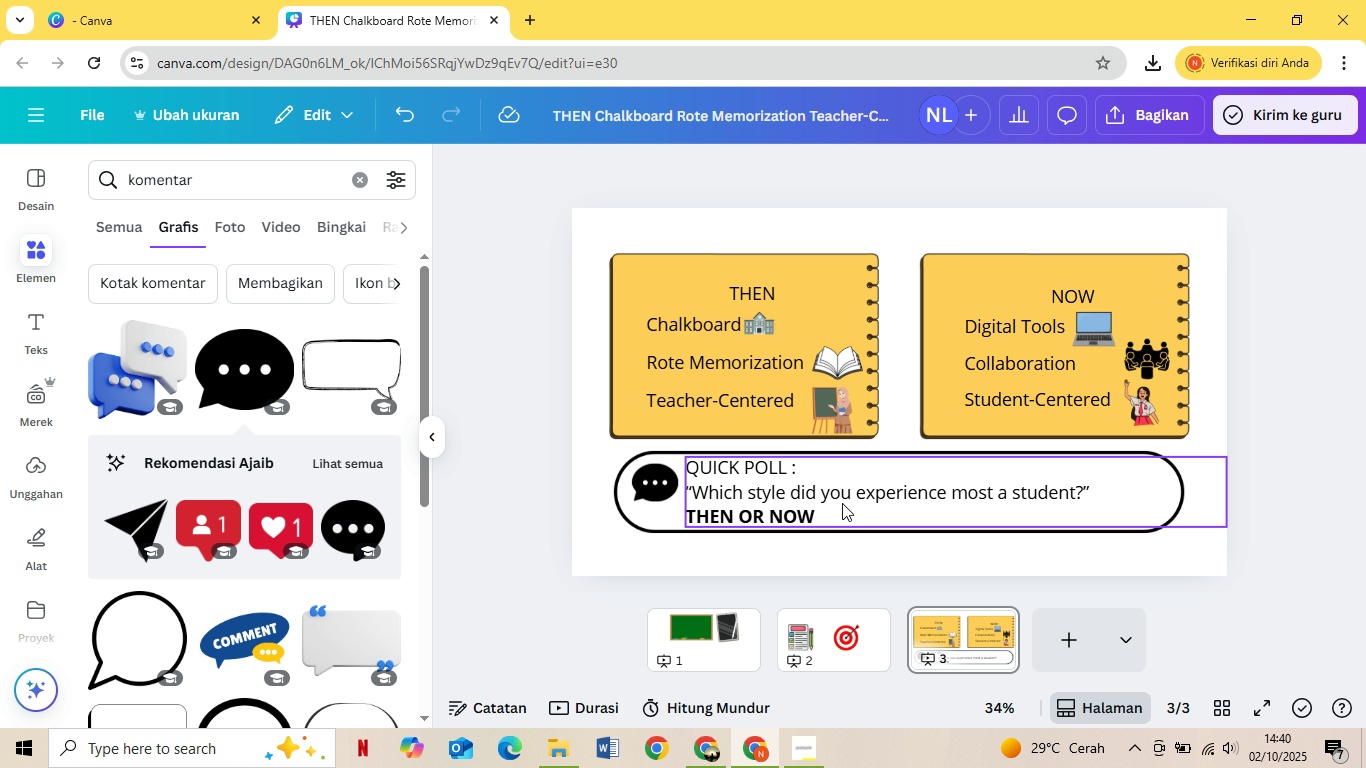 
double_click([810, 514])
 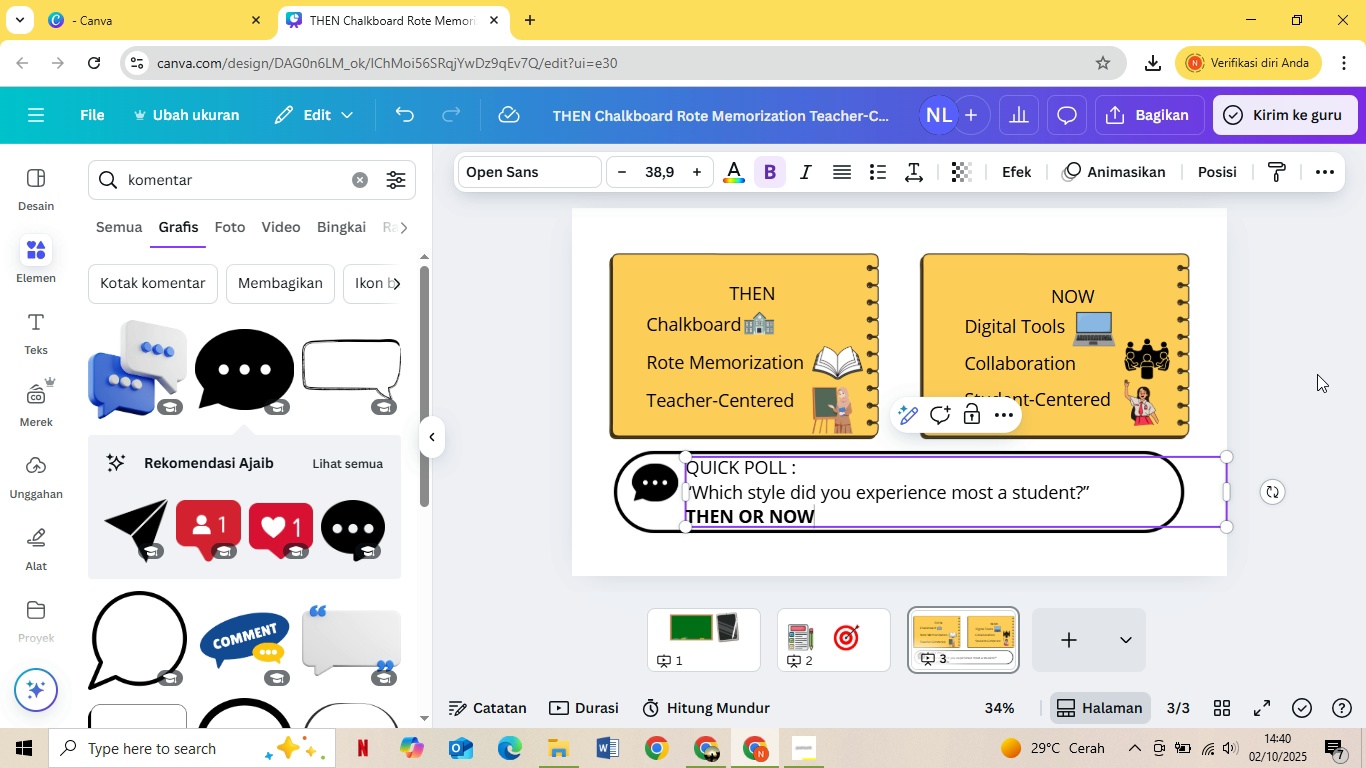 
left_click([1317, 372])
 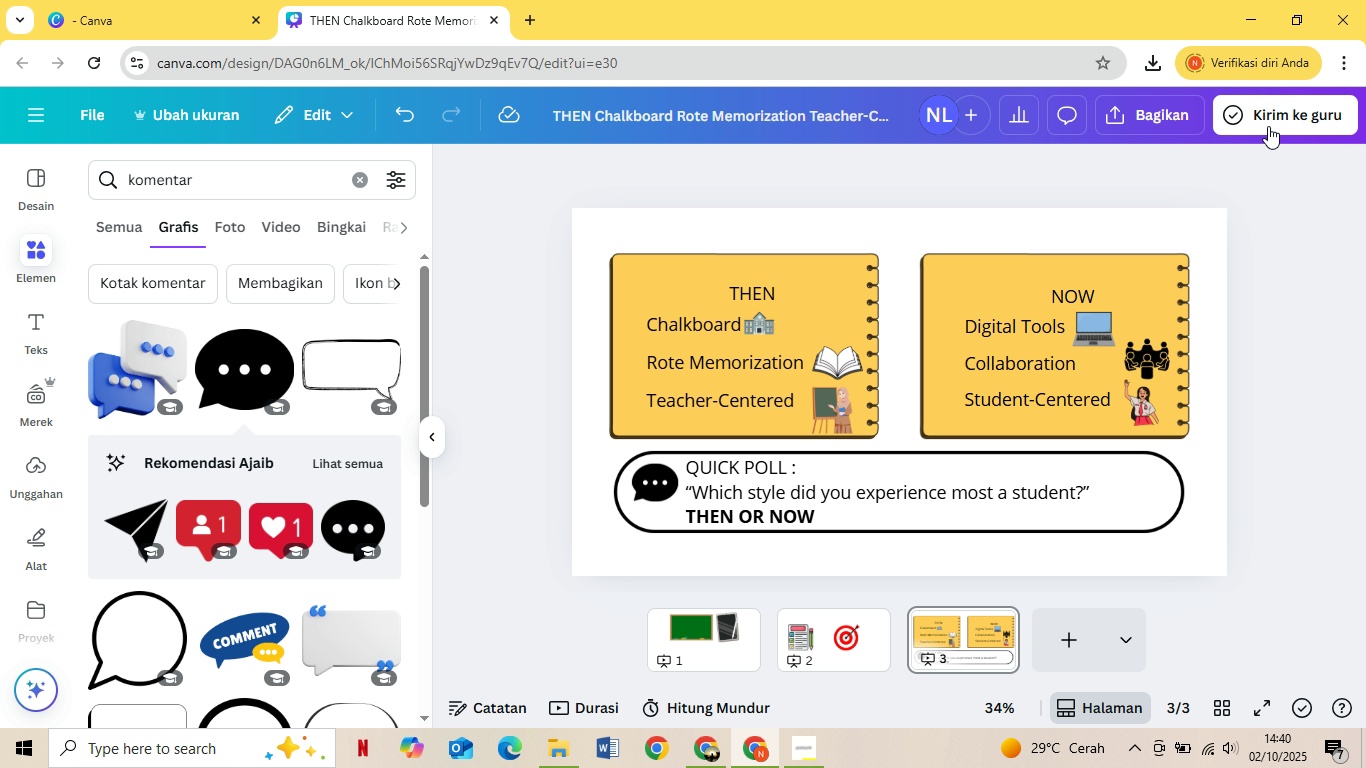 
left_click([1116, 113])
 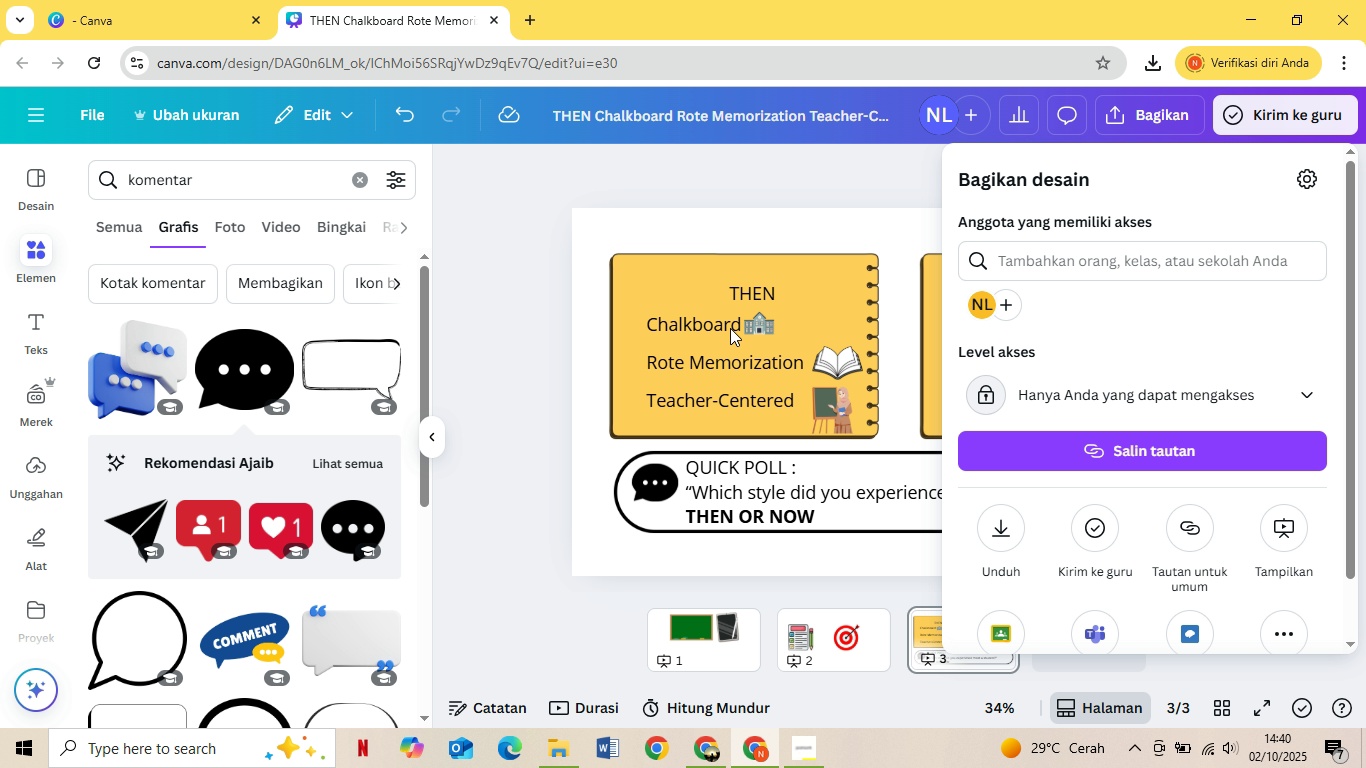 
scroll: coordinate [739, 338], scroll_direction: down, amount: 3.0
 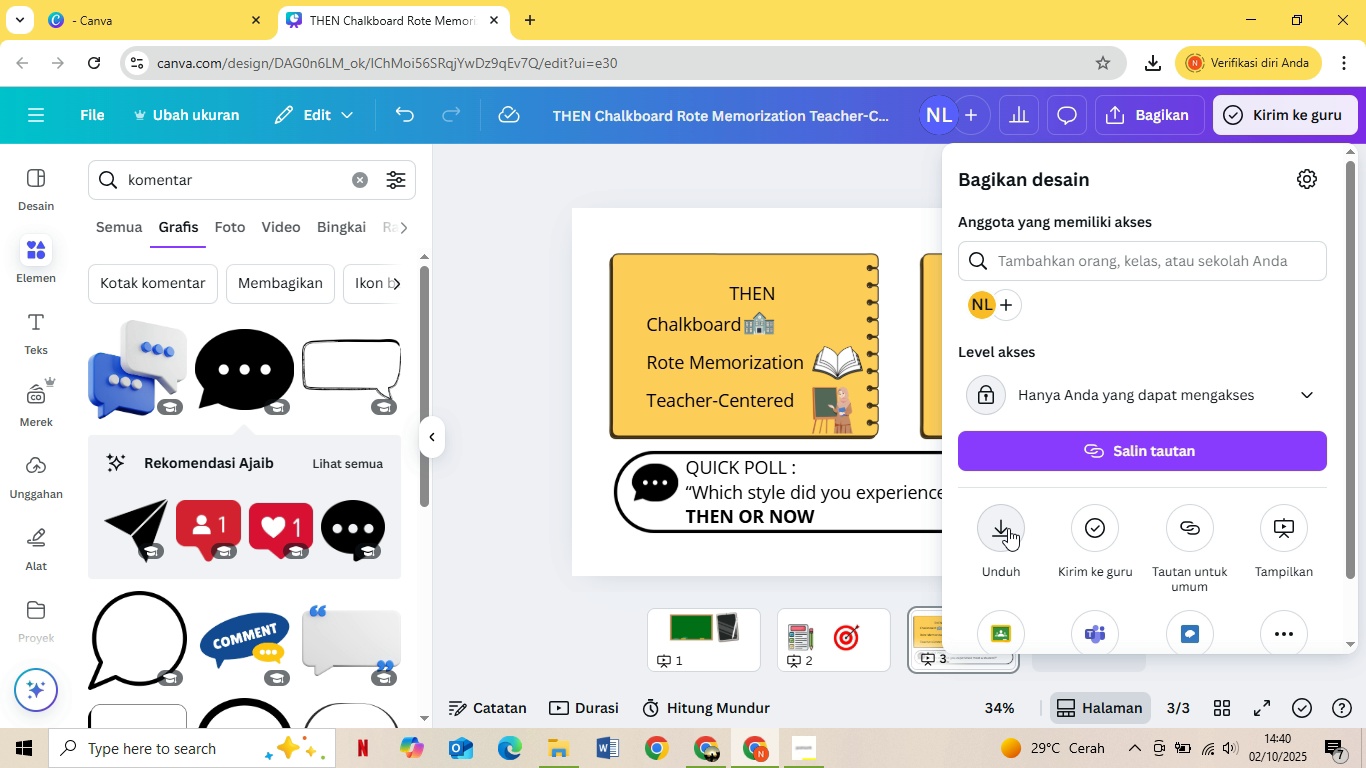 
left_click([1010, 529])
 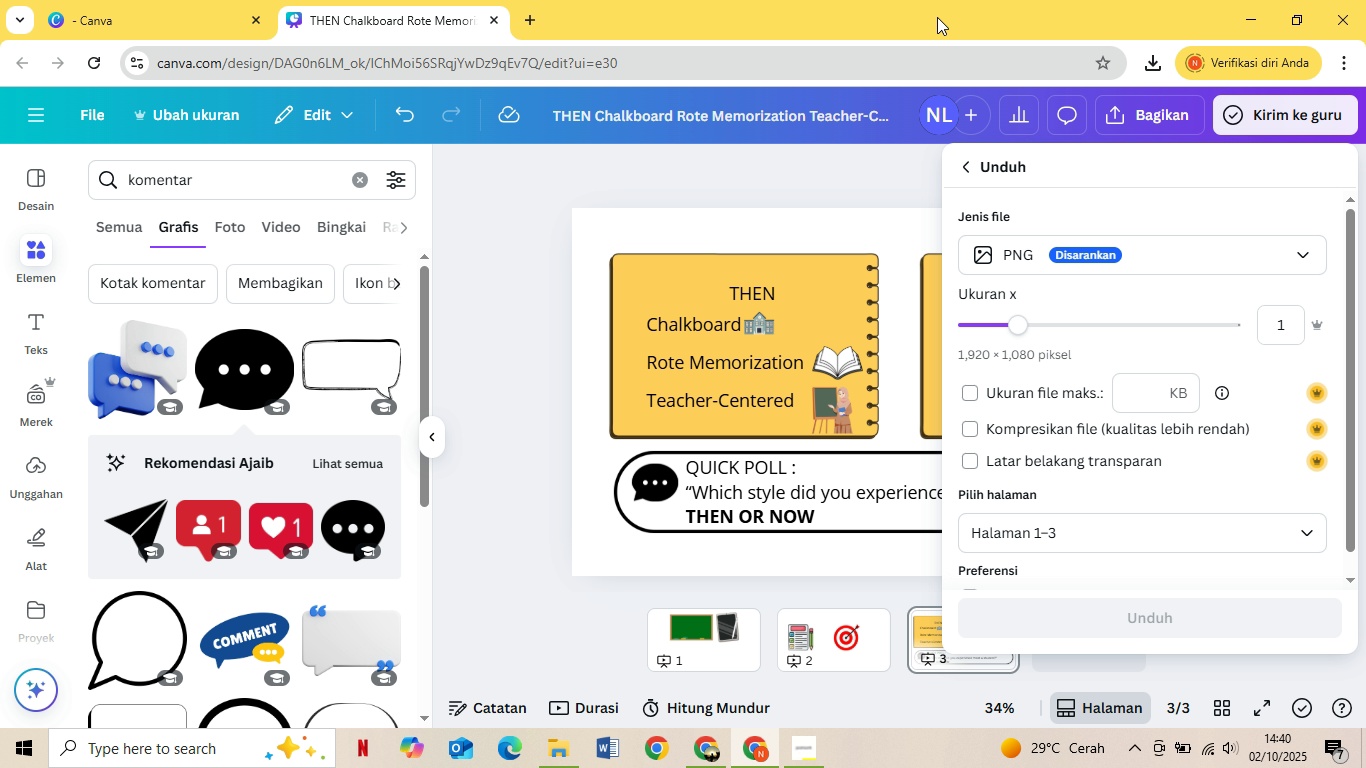 
scroll: coordinate [961, 402], scroll_direction: down, amount: 1.0
 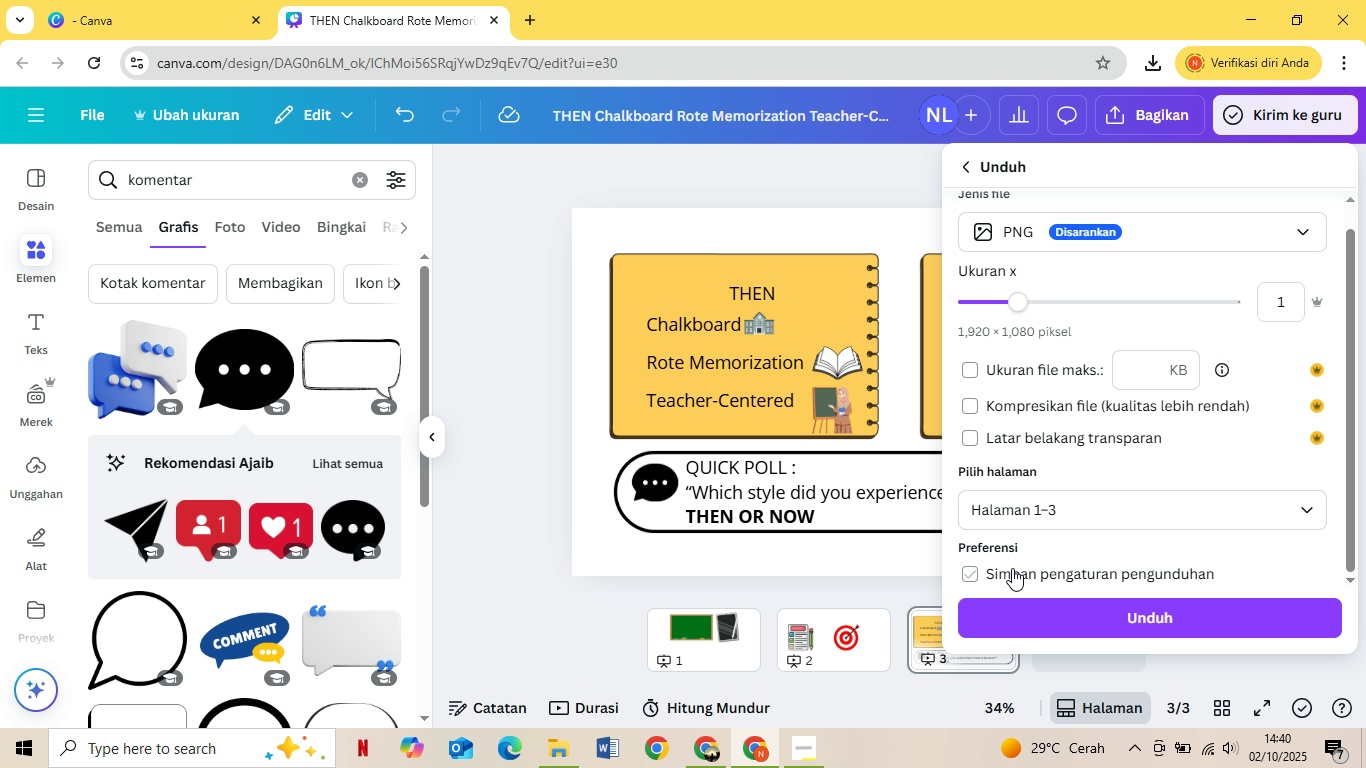 
left_click([1018, 509])
 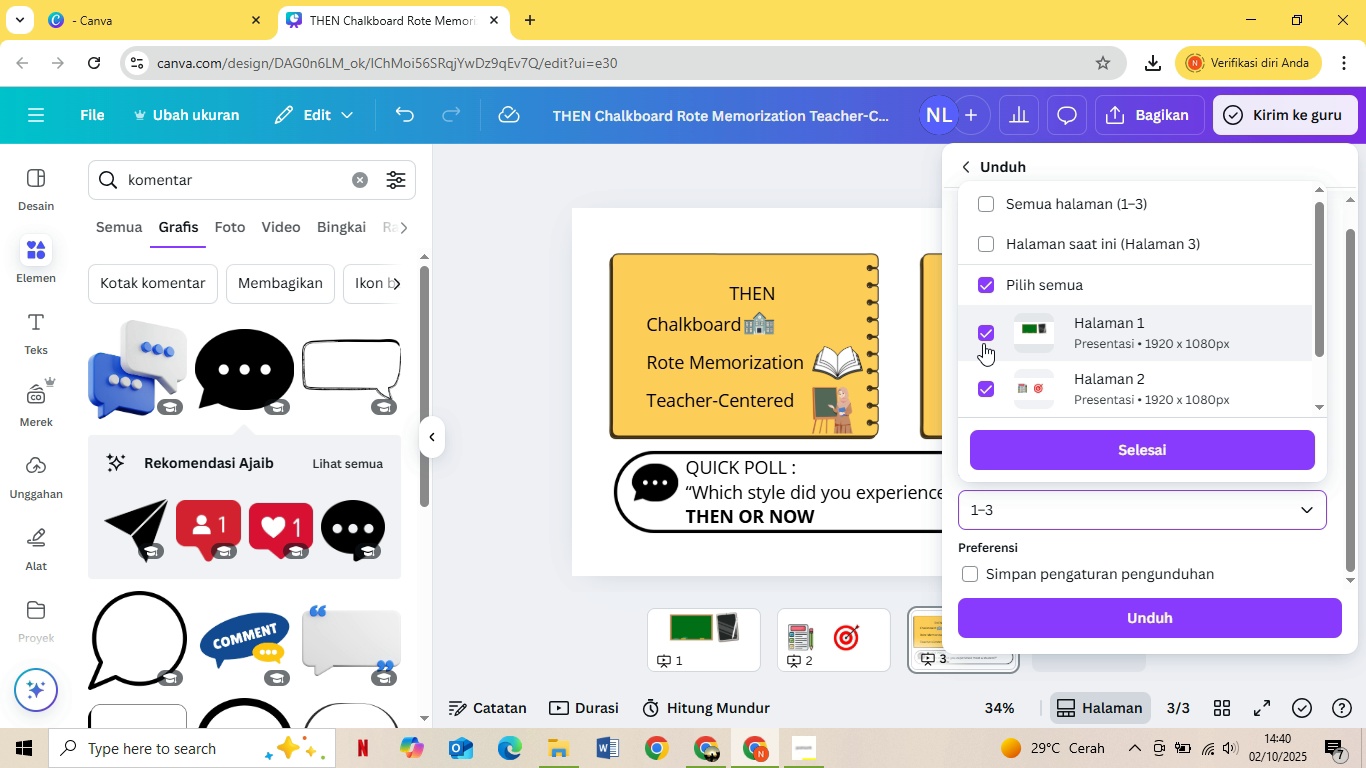 
left_click([983, 342])
 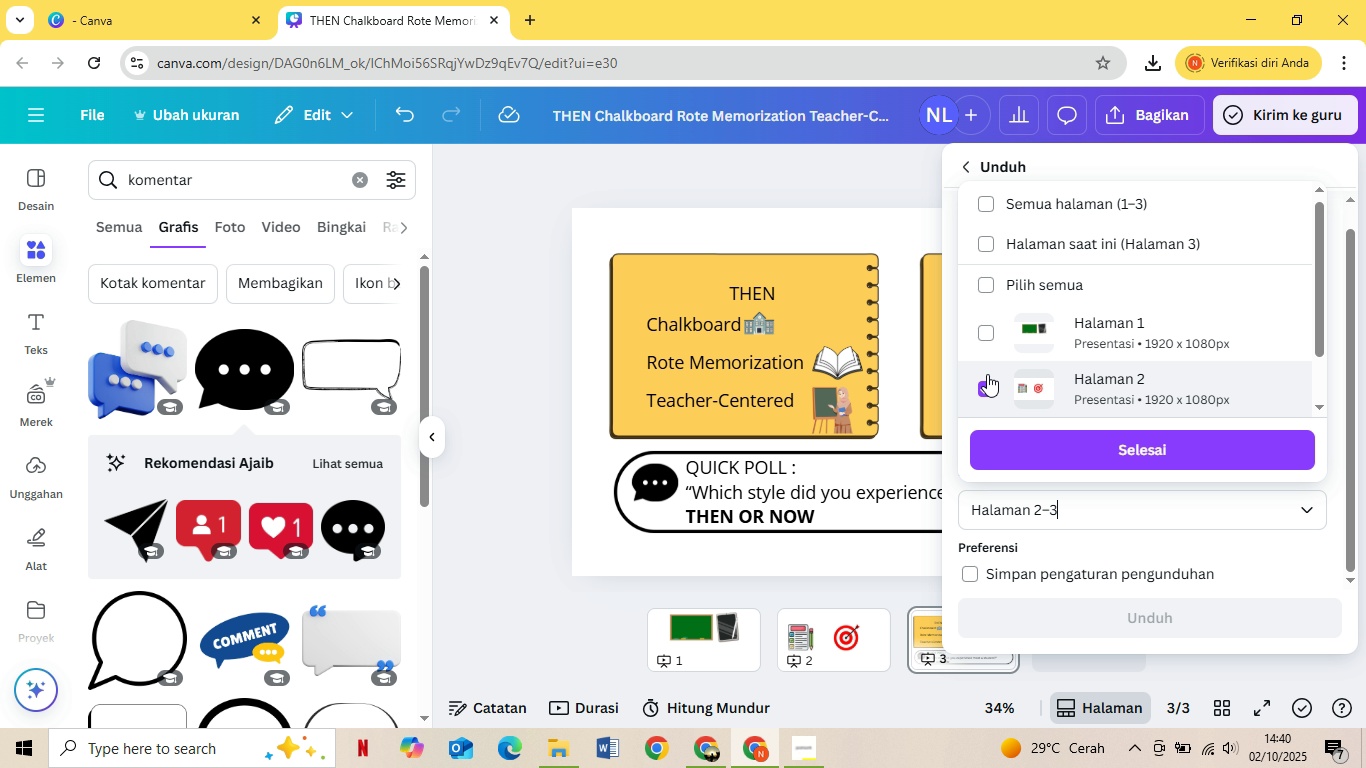 
left_click([987, 374])
 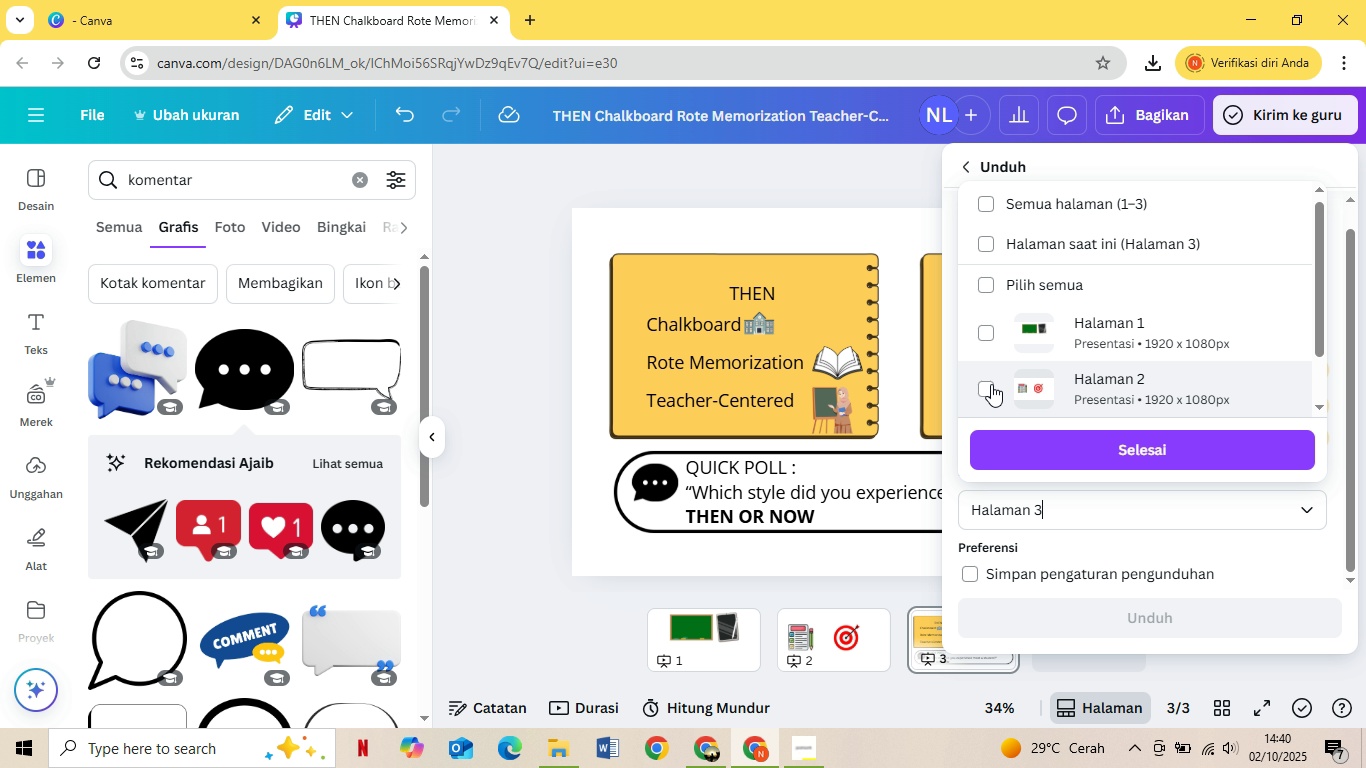 
scroll: coordinate [999, 398], scroll_direction: down, amount: 4.0
 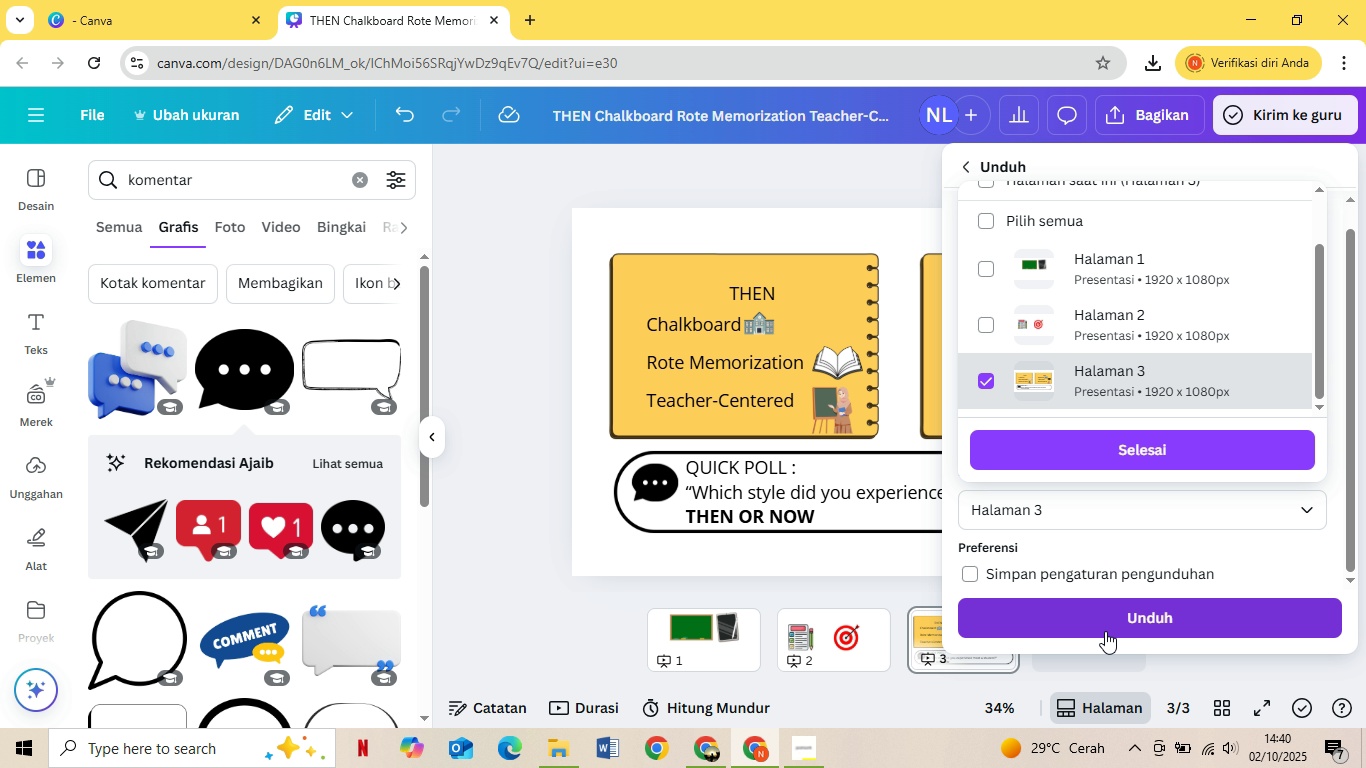 
left_click([1105, 631])
 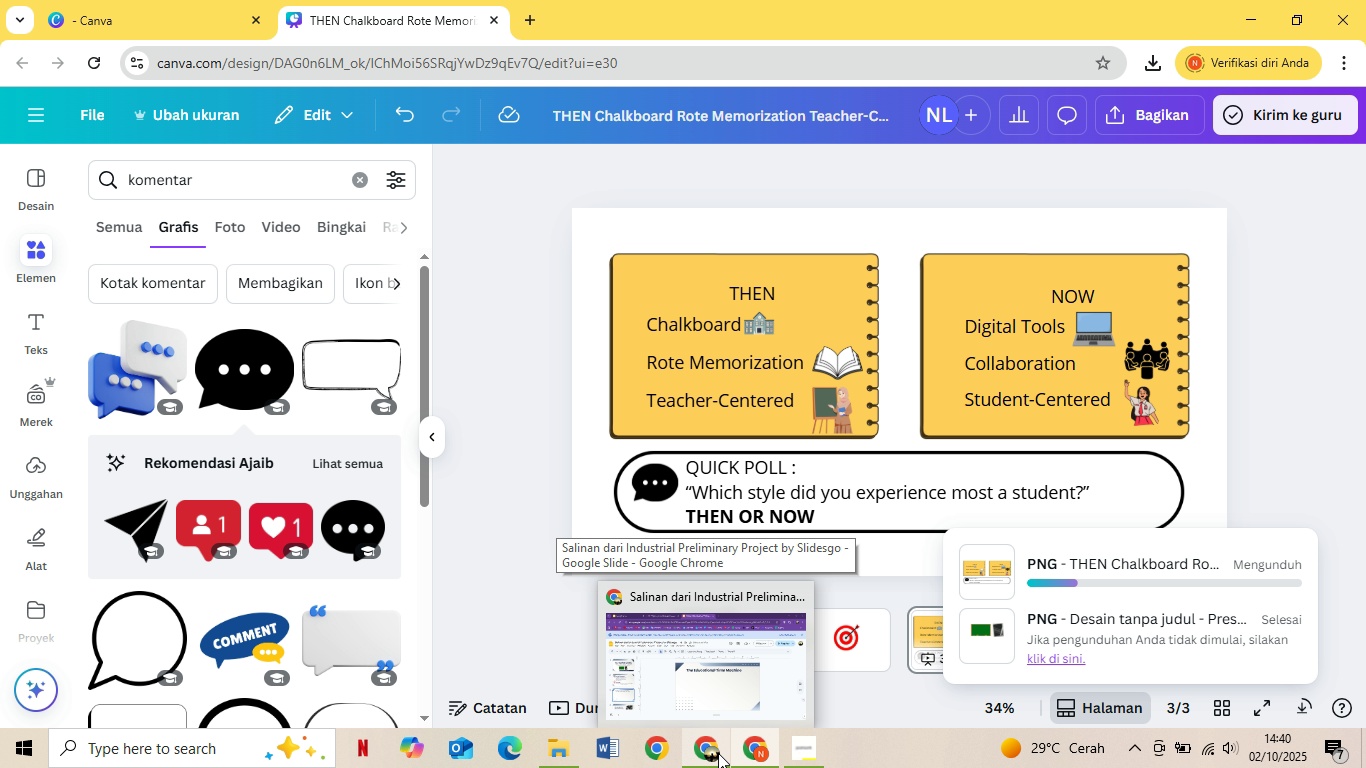 
left_click([718, 753])
 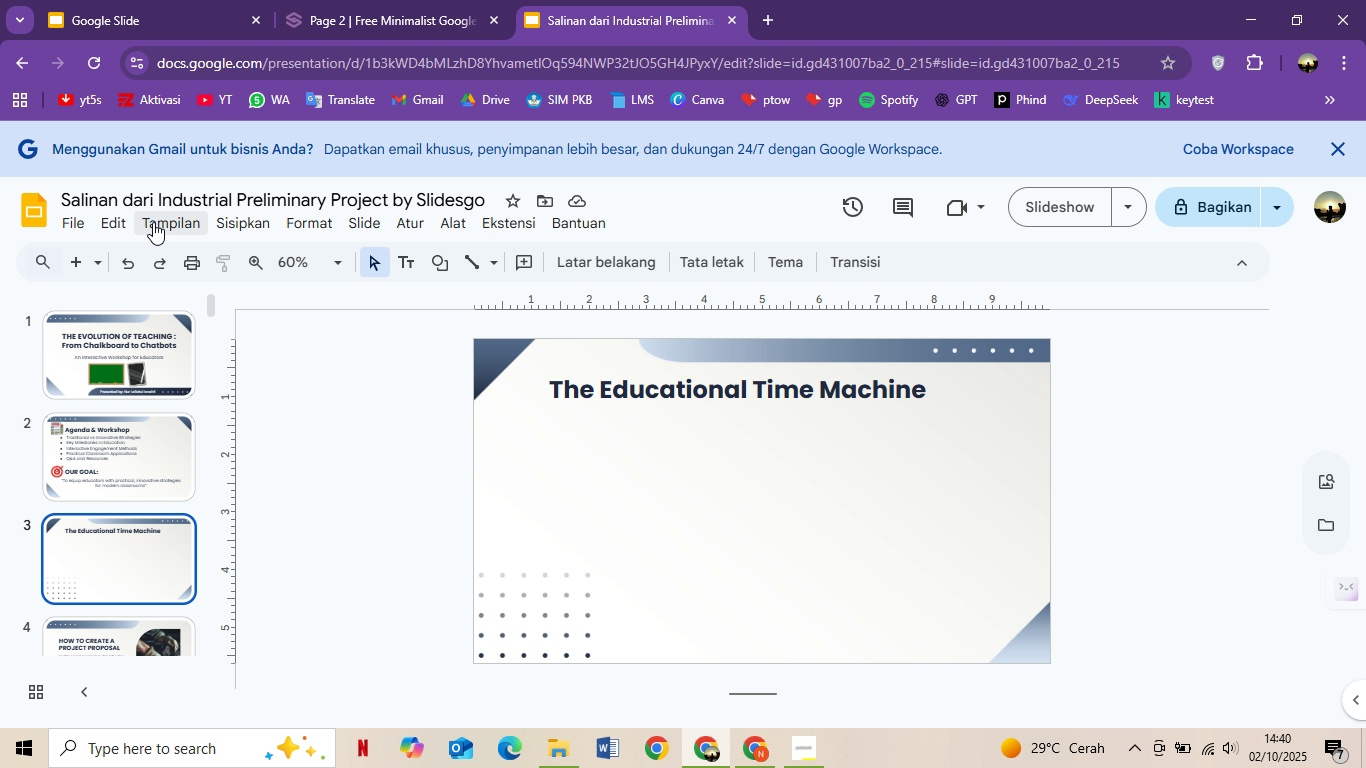 
left_click([270, 214])
 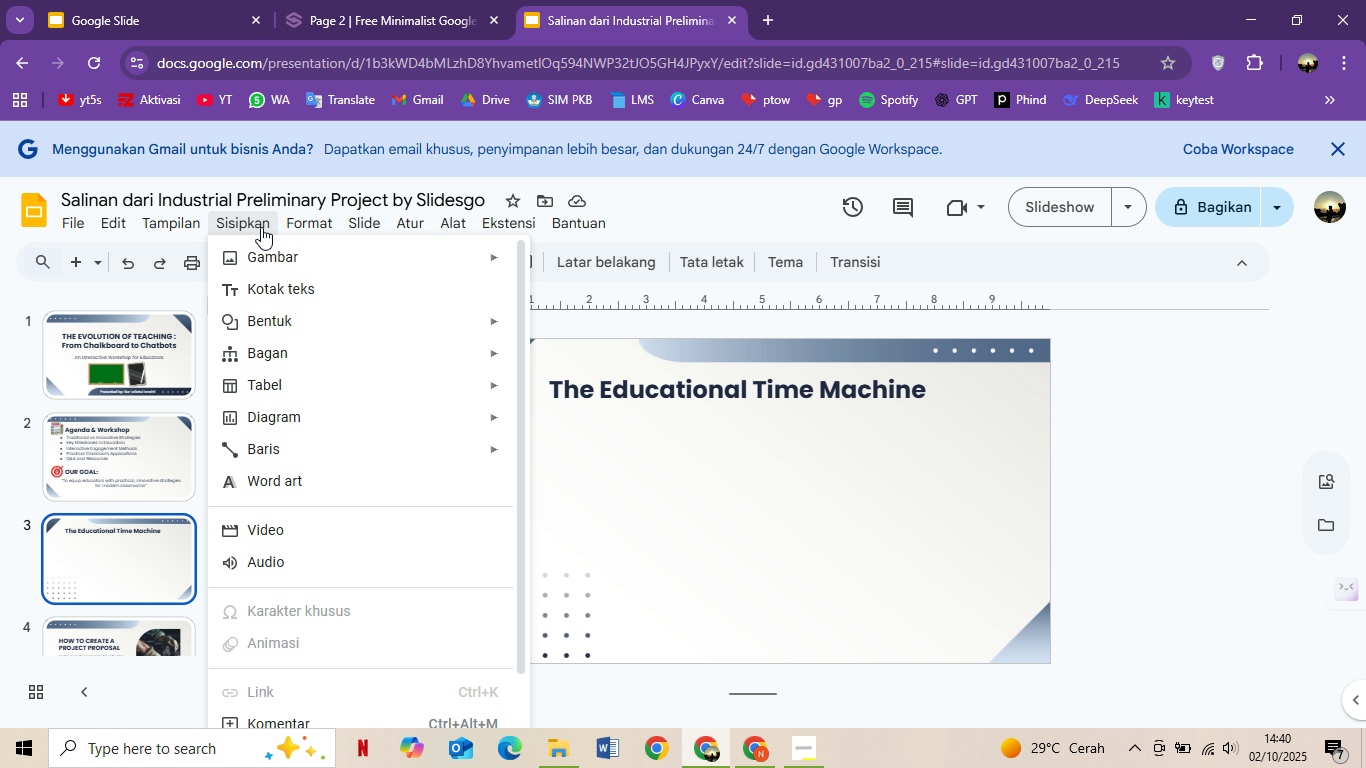 
left_click([261, 248])
 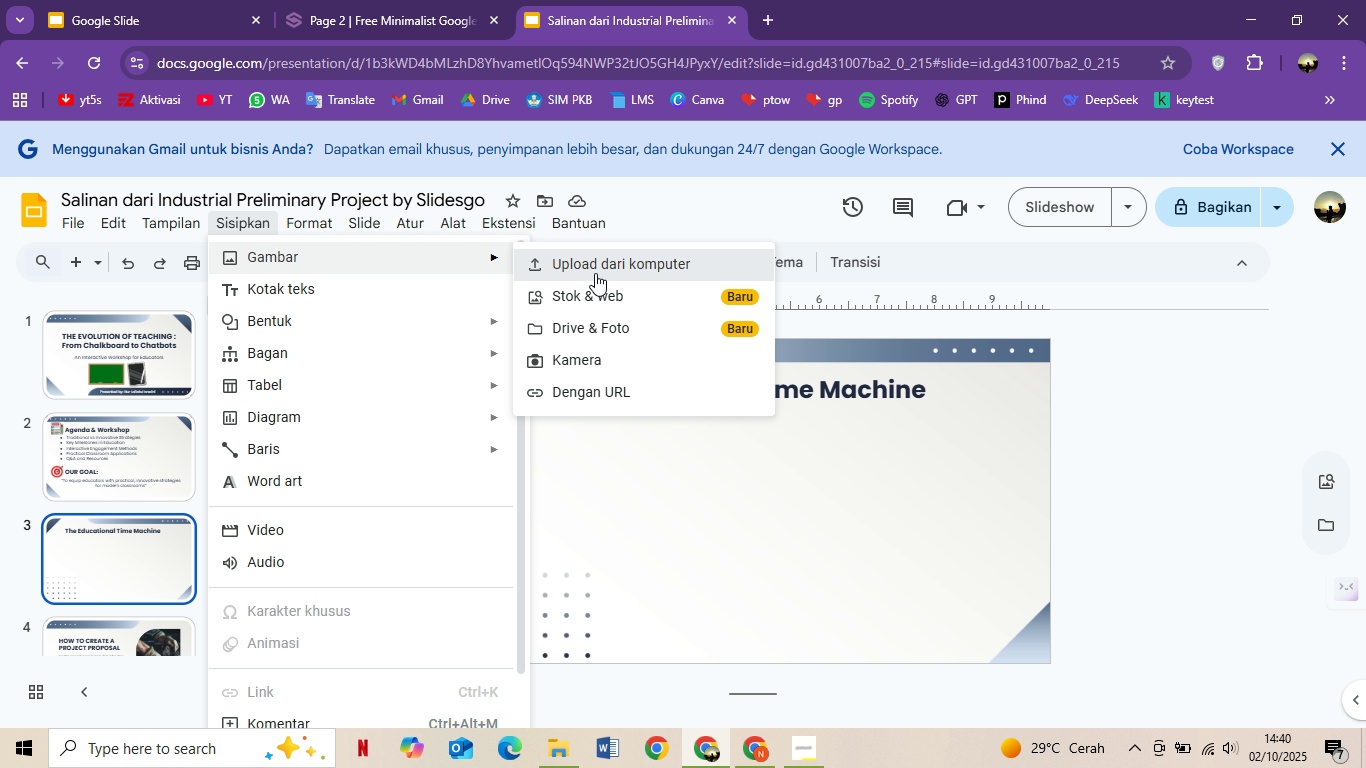 
left_click([595, 273])
 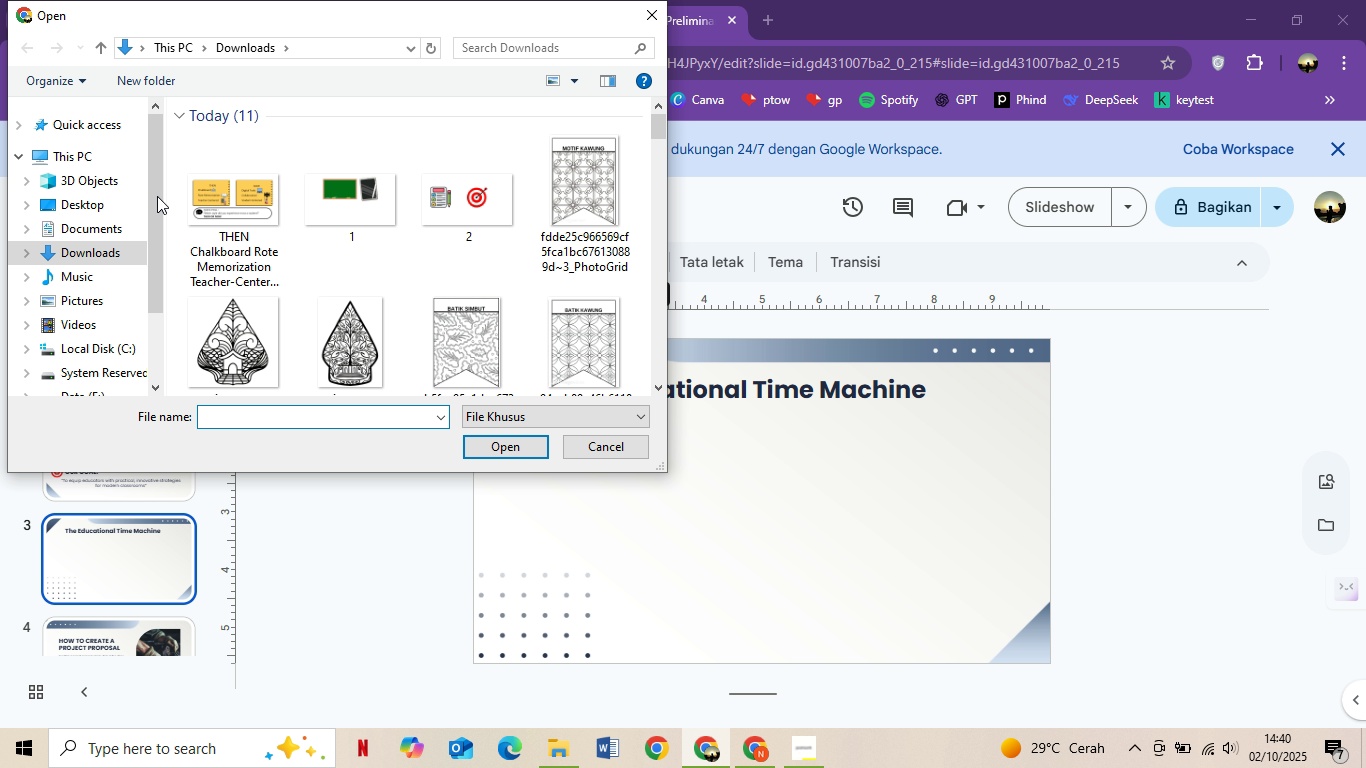 
double_click([192, 207])
 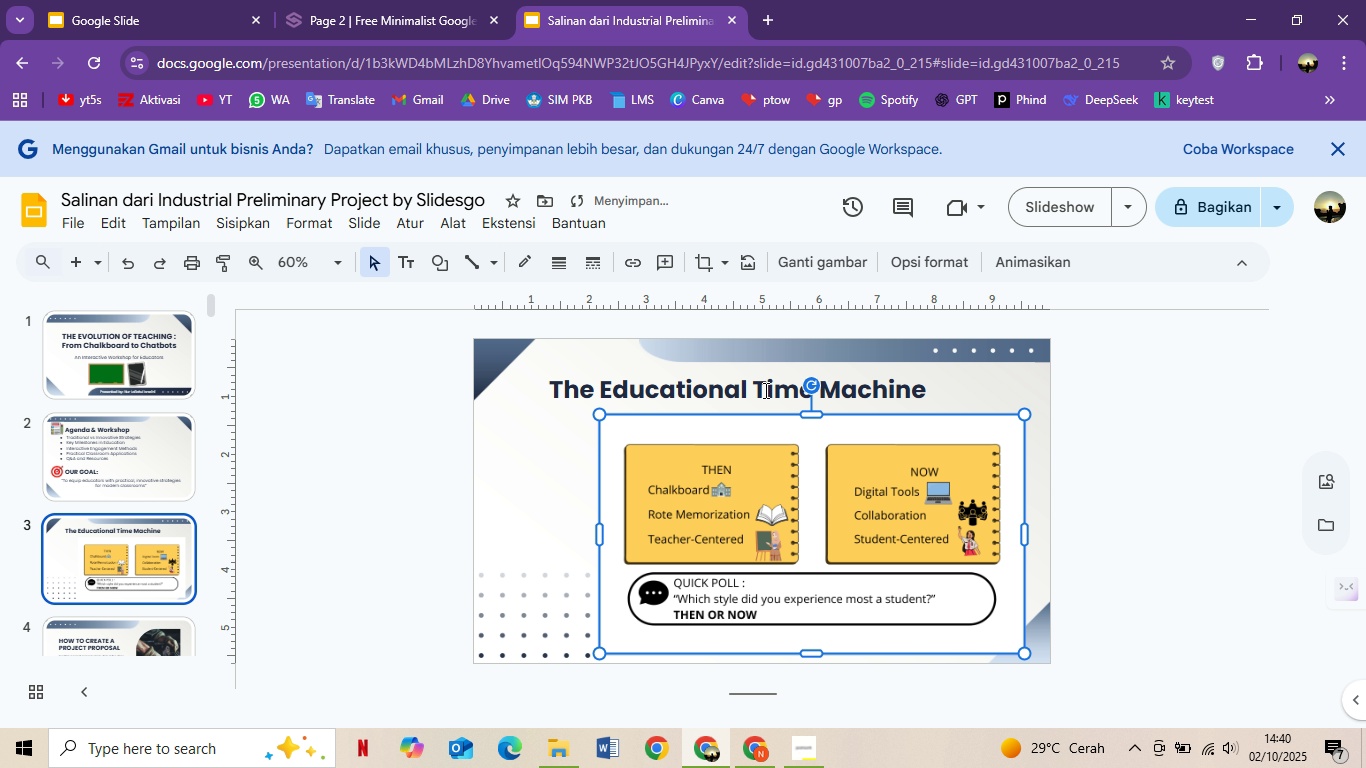 
left_click([695, 258])
 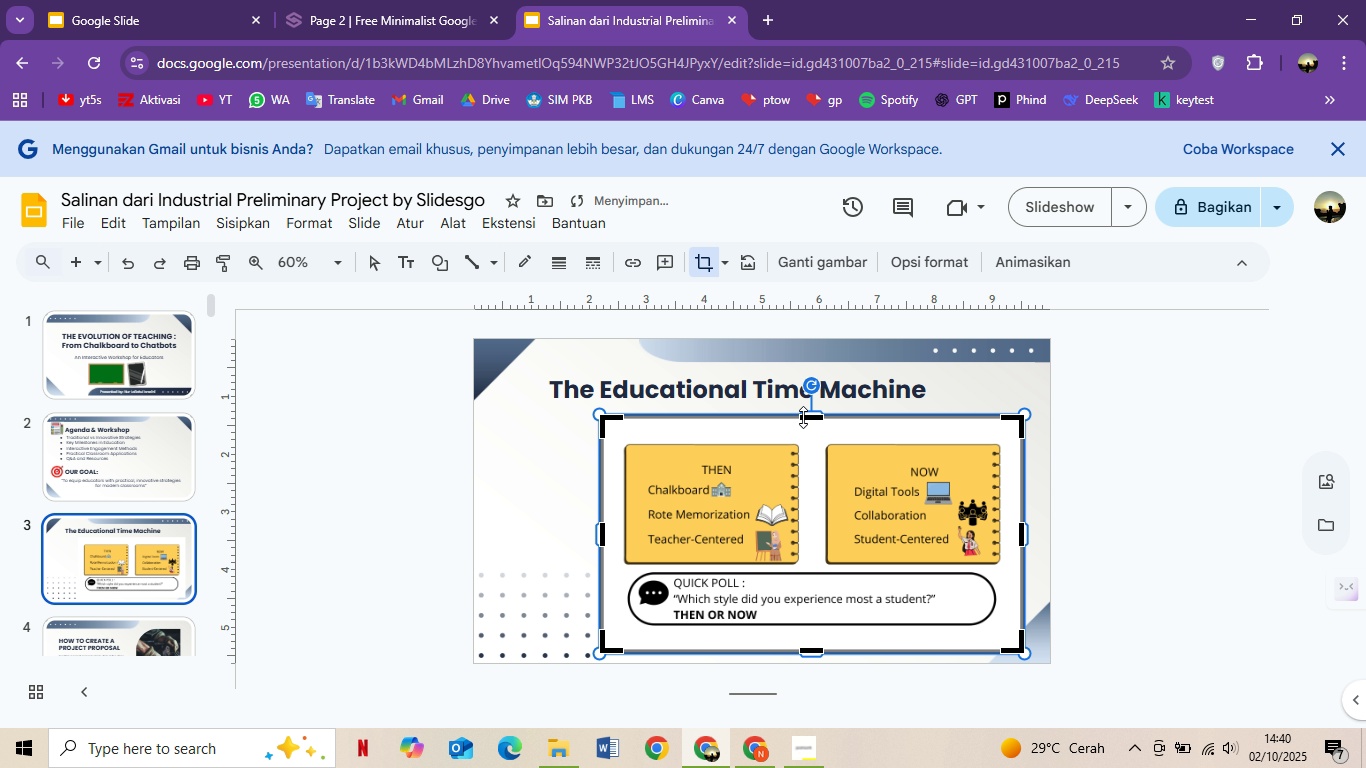 
left_click_drag(start_coordinate=[803, 417], to_coordinate=[809, 437])
 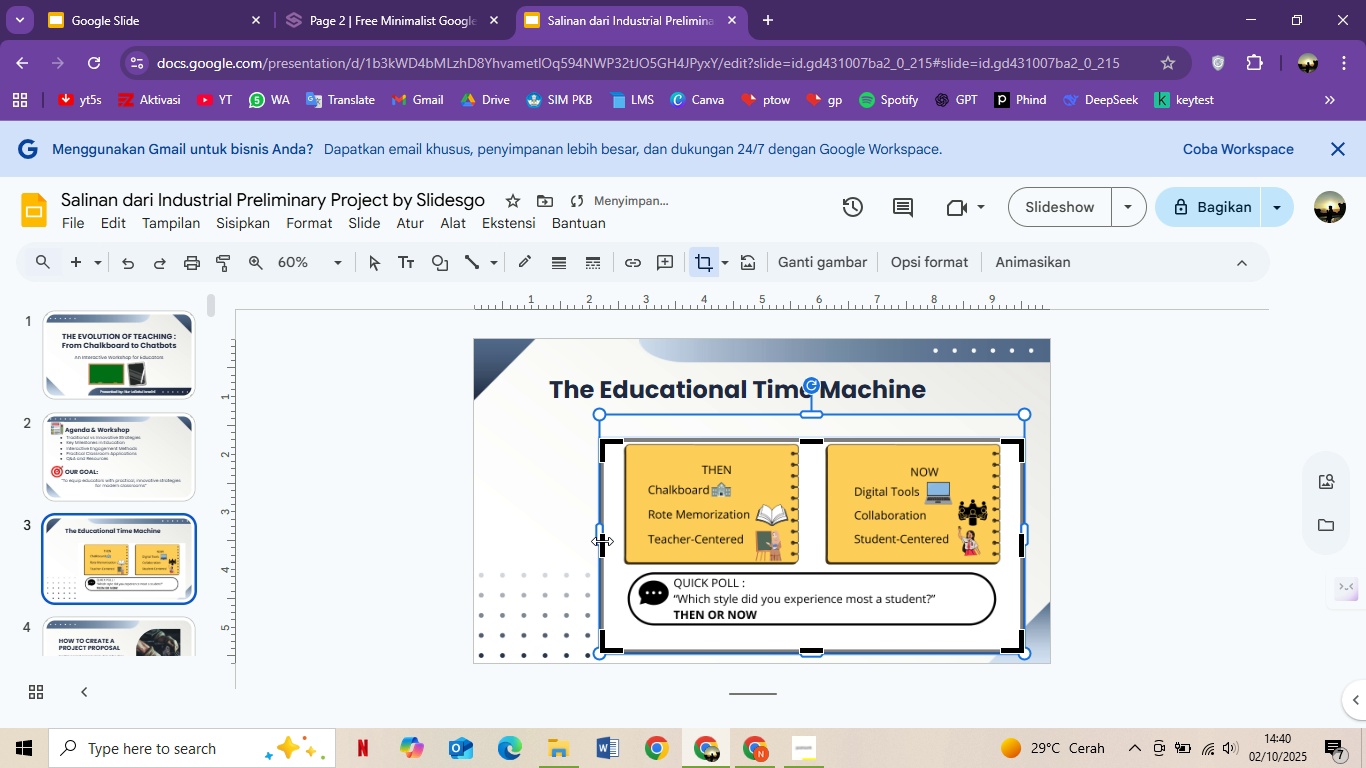 
left_click_drag(start_coordinate=[601, 541], to_coordinate=[620, 540])
 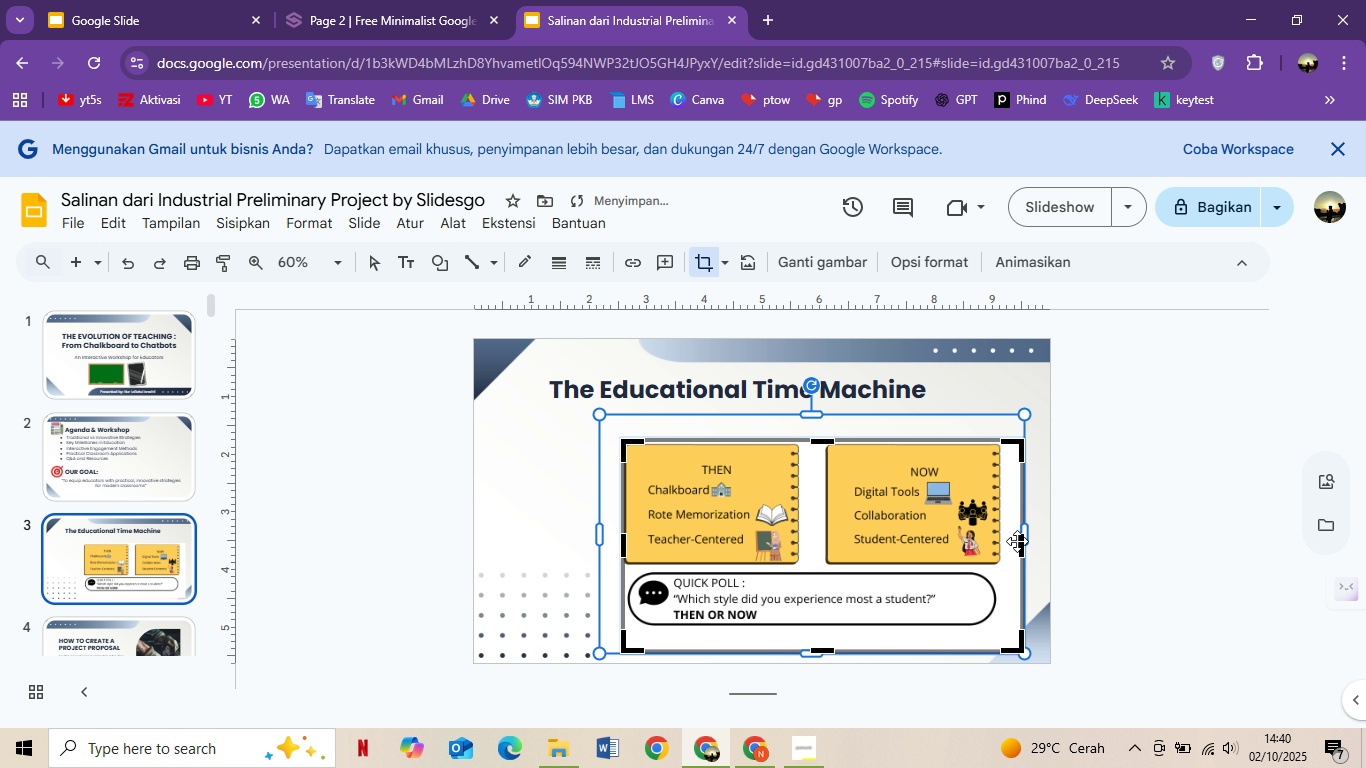 
left_click_drag(start_coordinate=[1021, 540], to_coordinate=[1005, 536])
 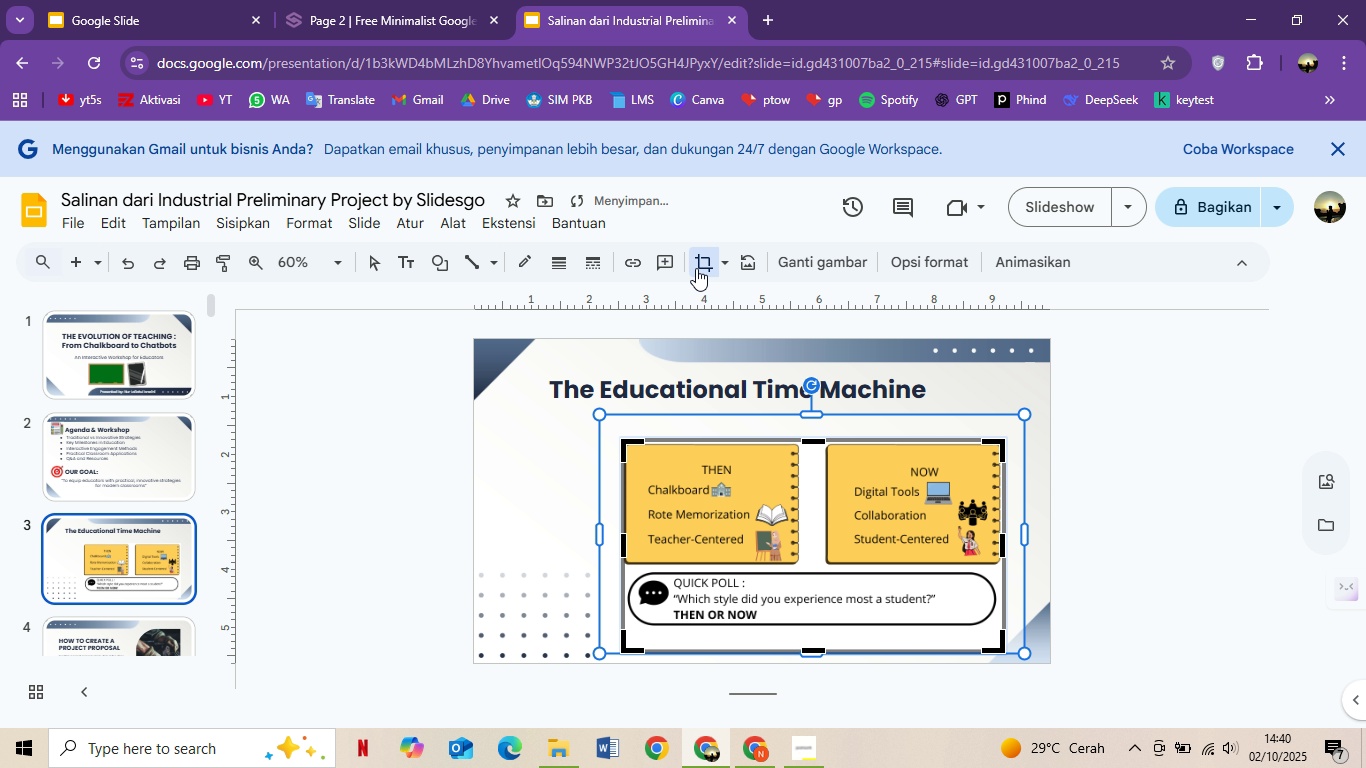 
left_click([697, 267])
 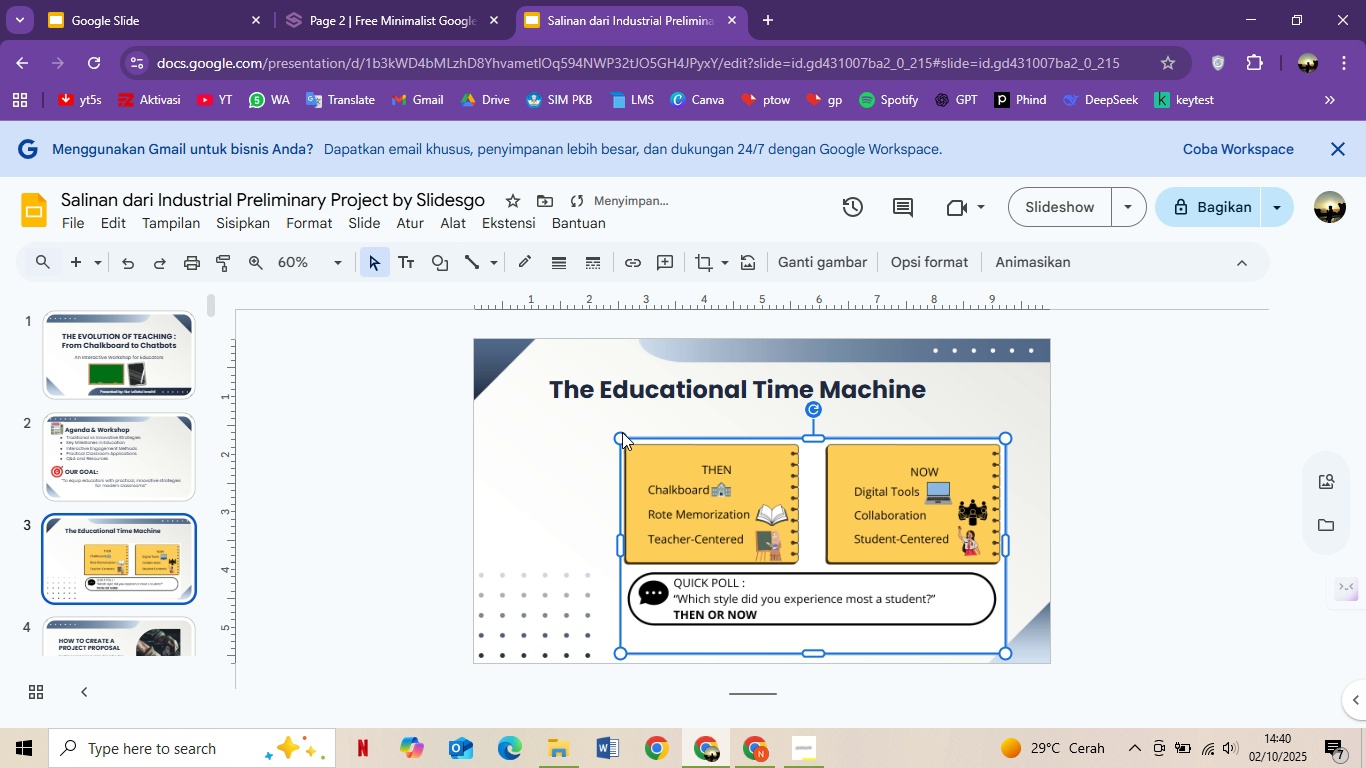 
left_click_drag(start_coordinate=[622, 438], to_coordinate=[563, 404])
 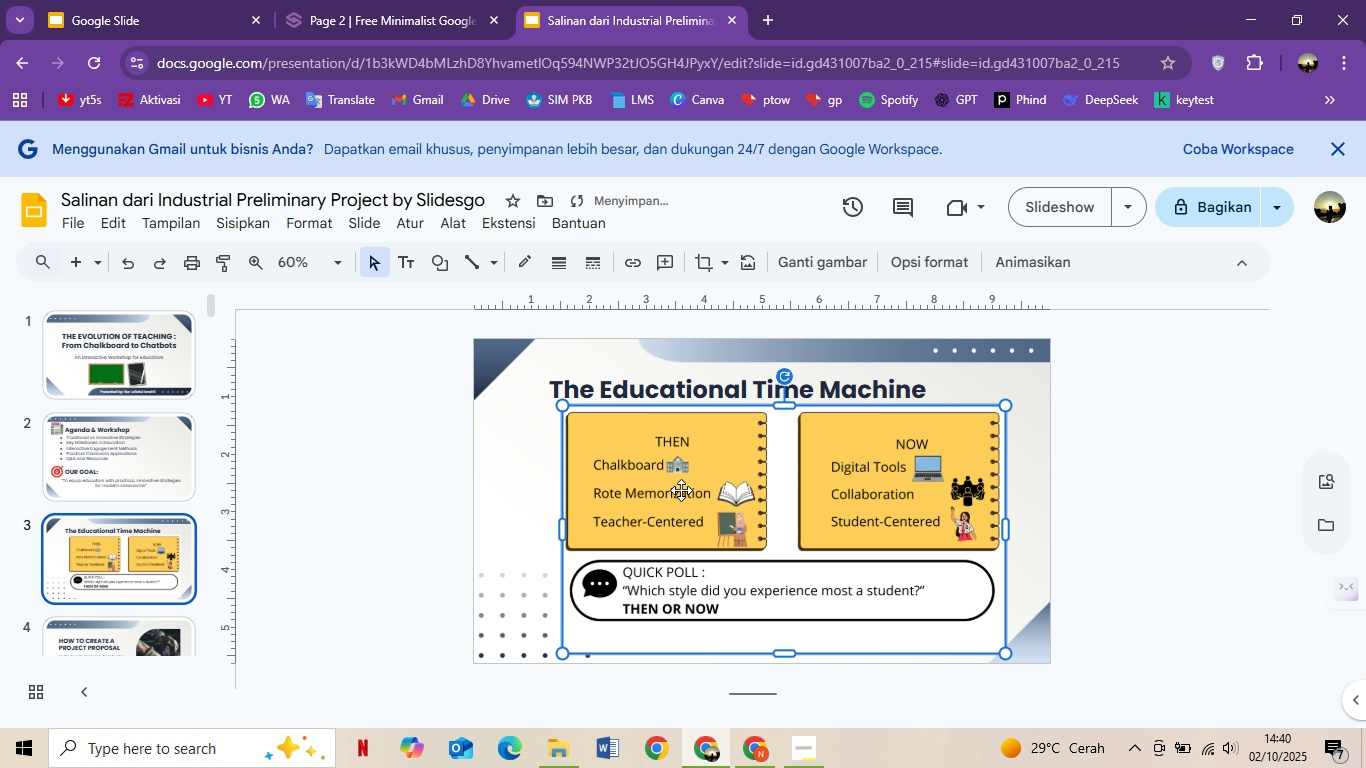 
left_click_drag(start_coordinate=[681, 490], to_coordinate=[657, 487])
 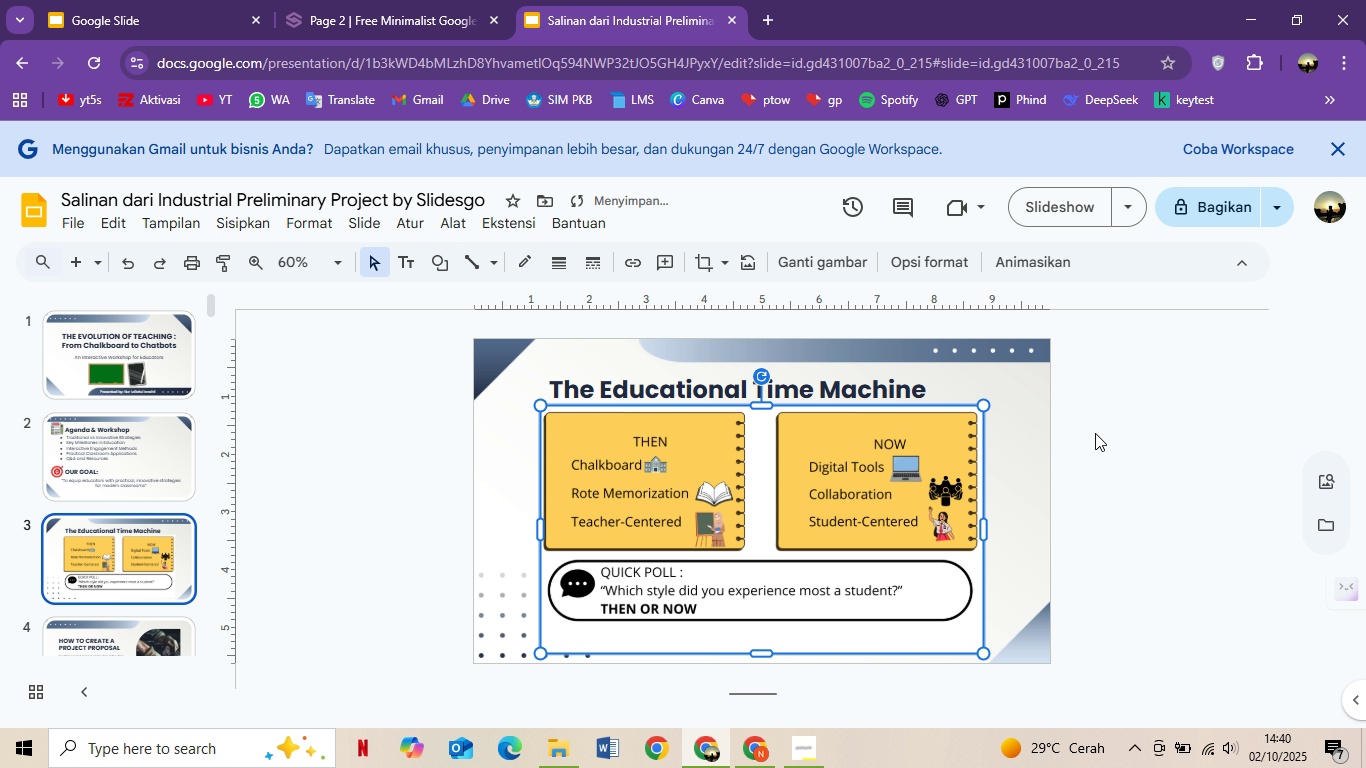 
left_click([1222, 424])
 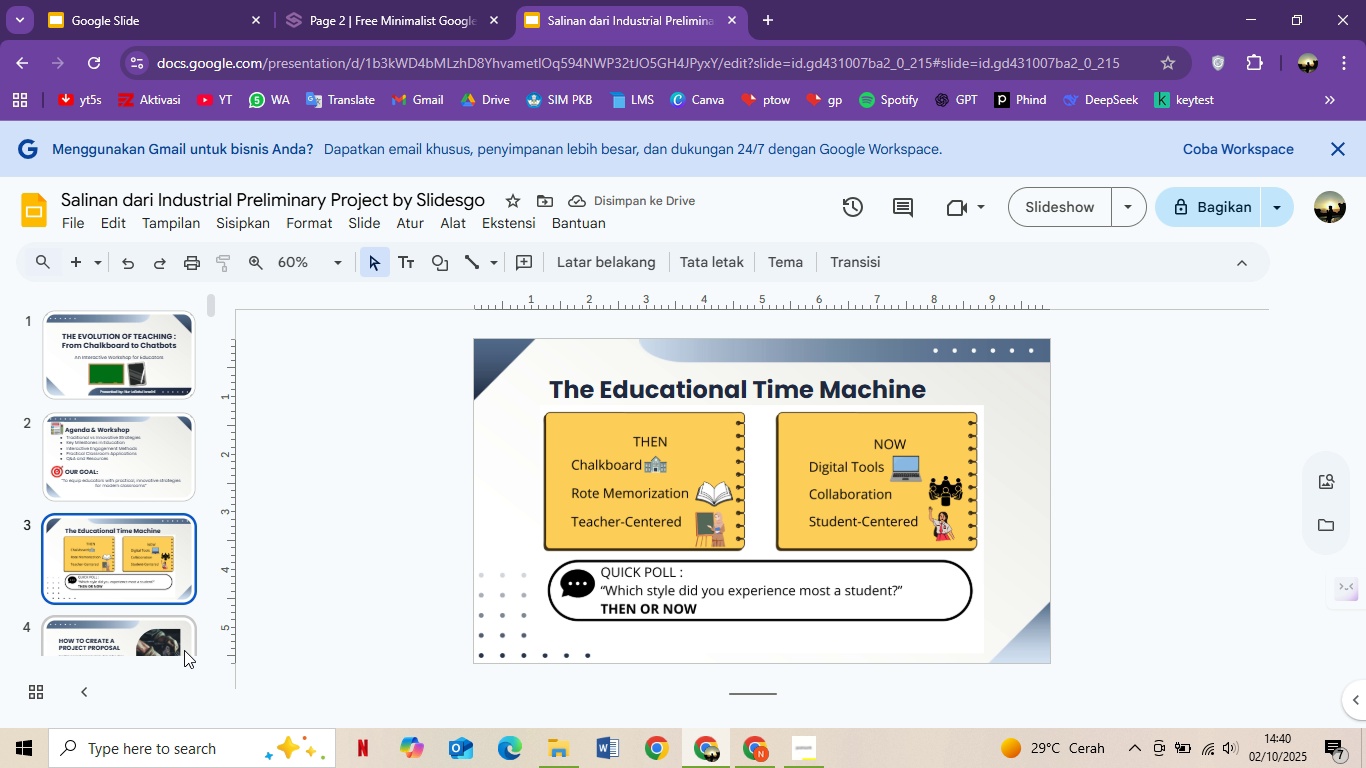 
left_click([149, 648])
 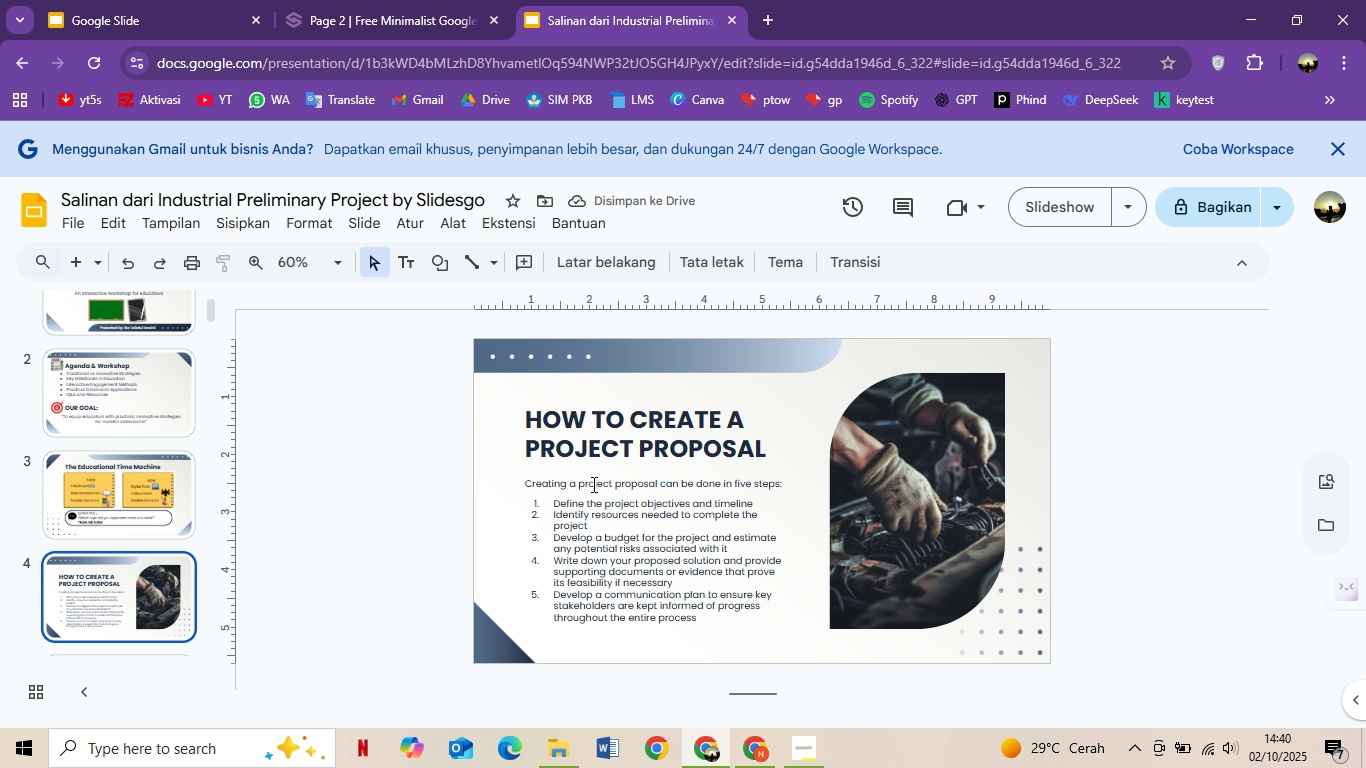 
mouse_move([338, 505])
 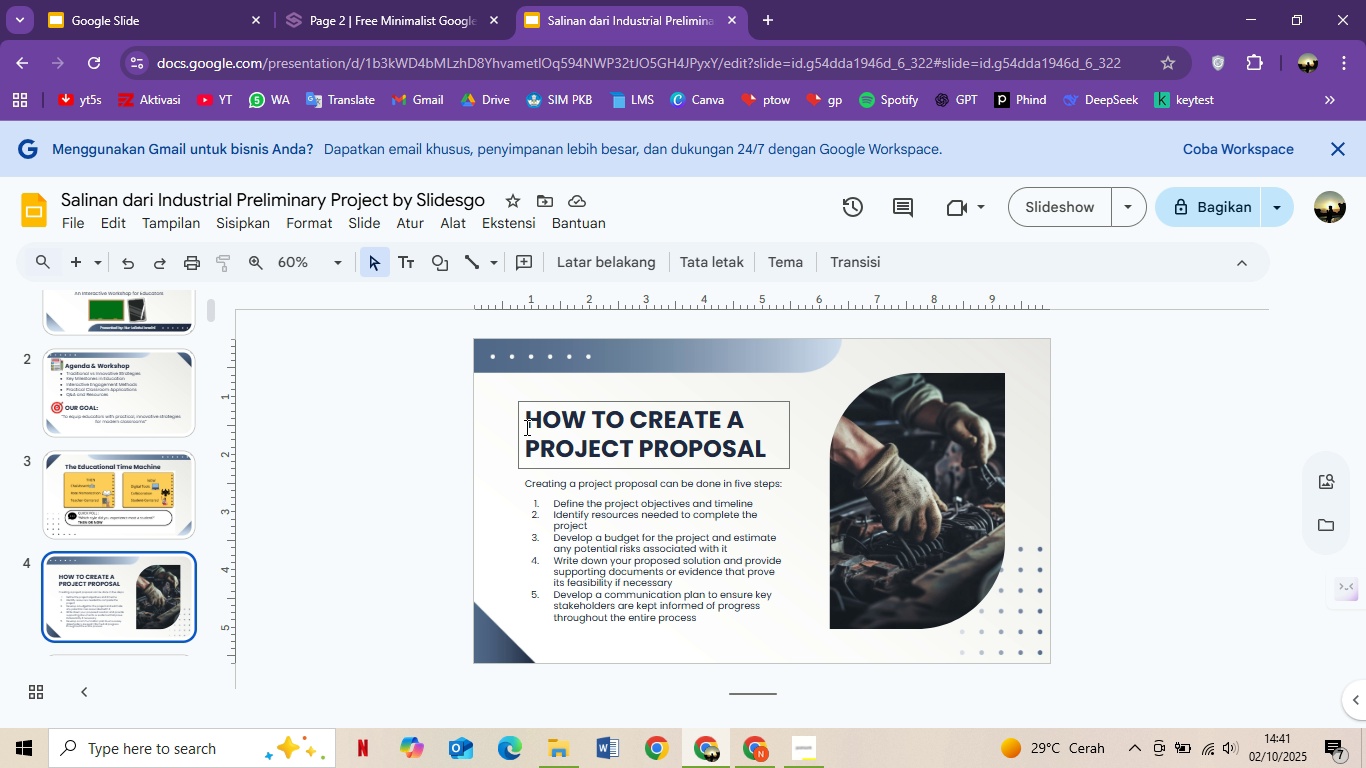 
wait(5.06)
 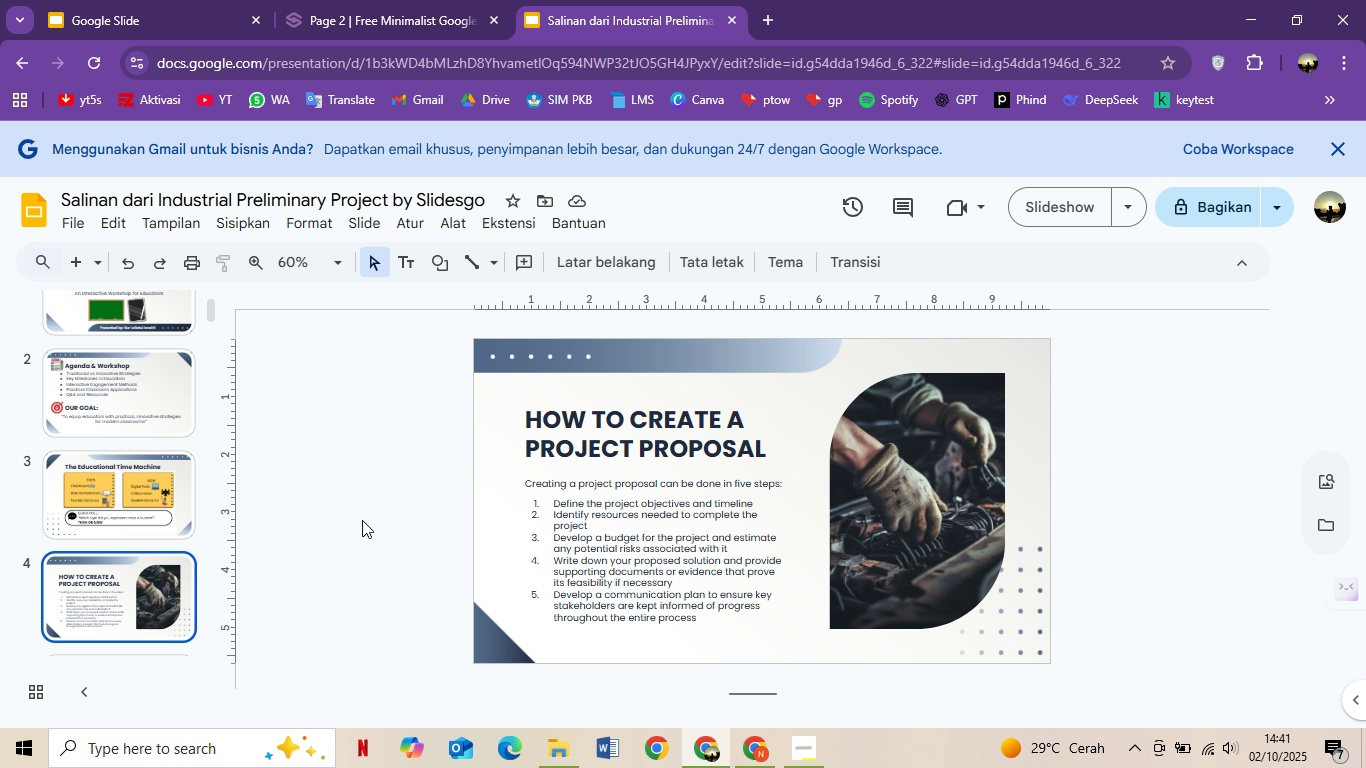 
key(Control+A)
 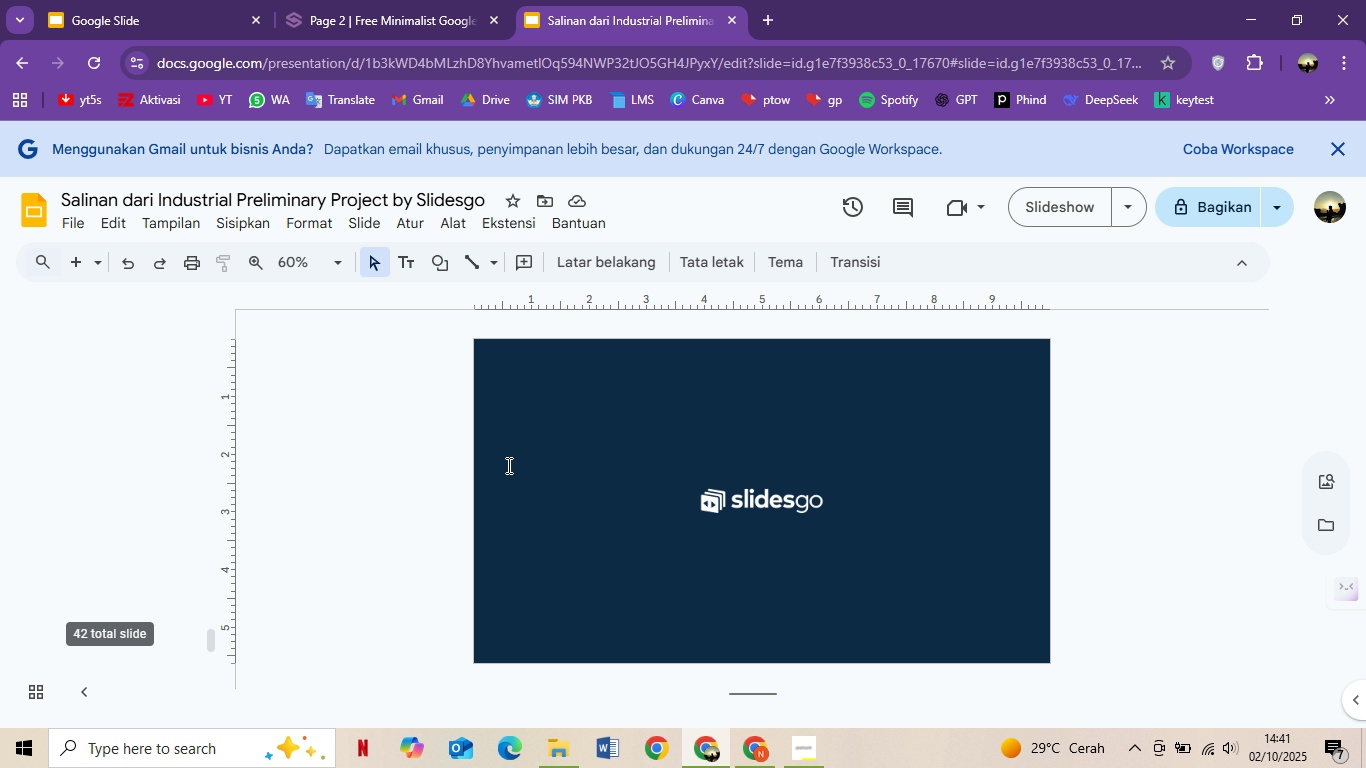 
scroll: coordinate [310, 565], scroll_direction: up, amount: 3.0
 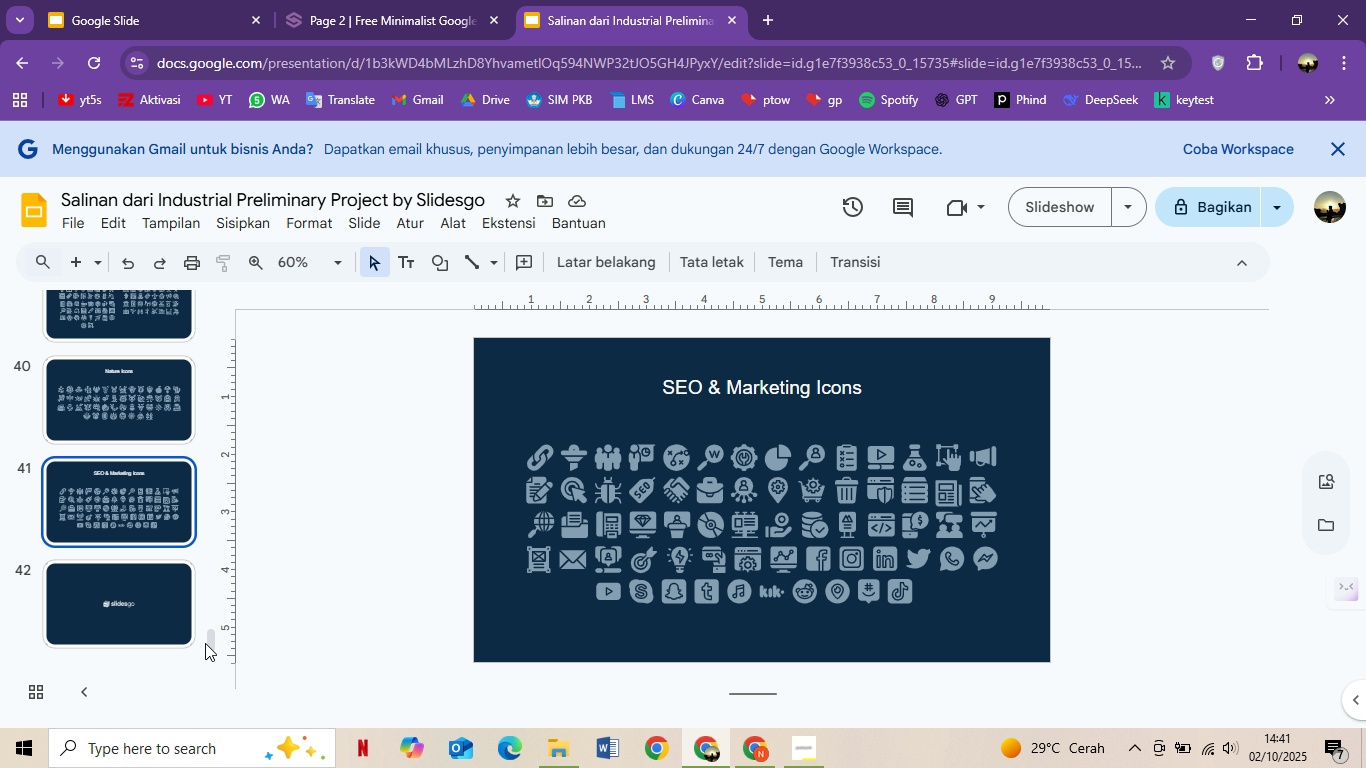 
left_click_drag(start_coordinate=[209, 643], to_coordinate=[209, 294])
 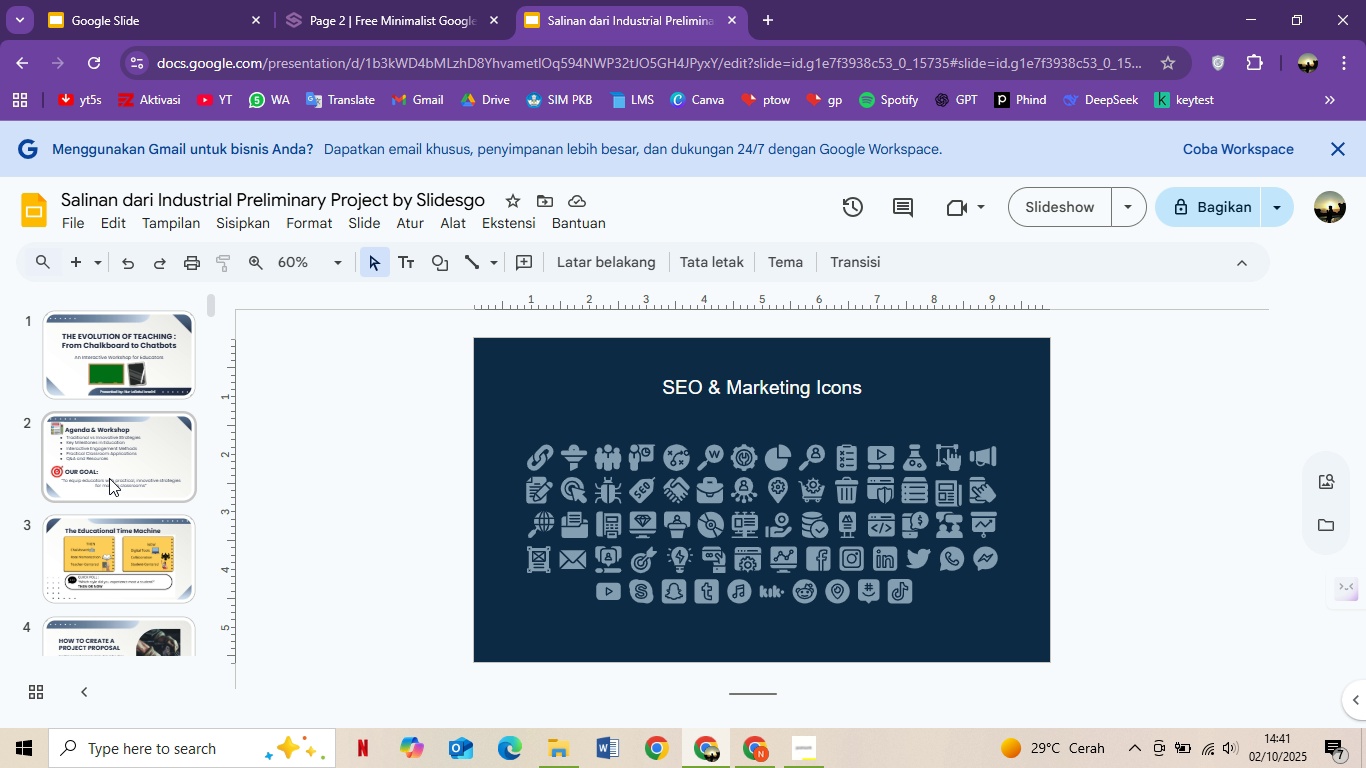 
scroll: coordinate [104, 496], scroll_direction: down, amount: 2.0
 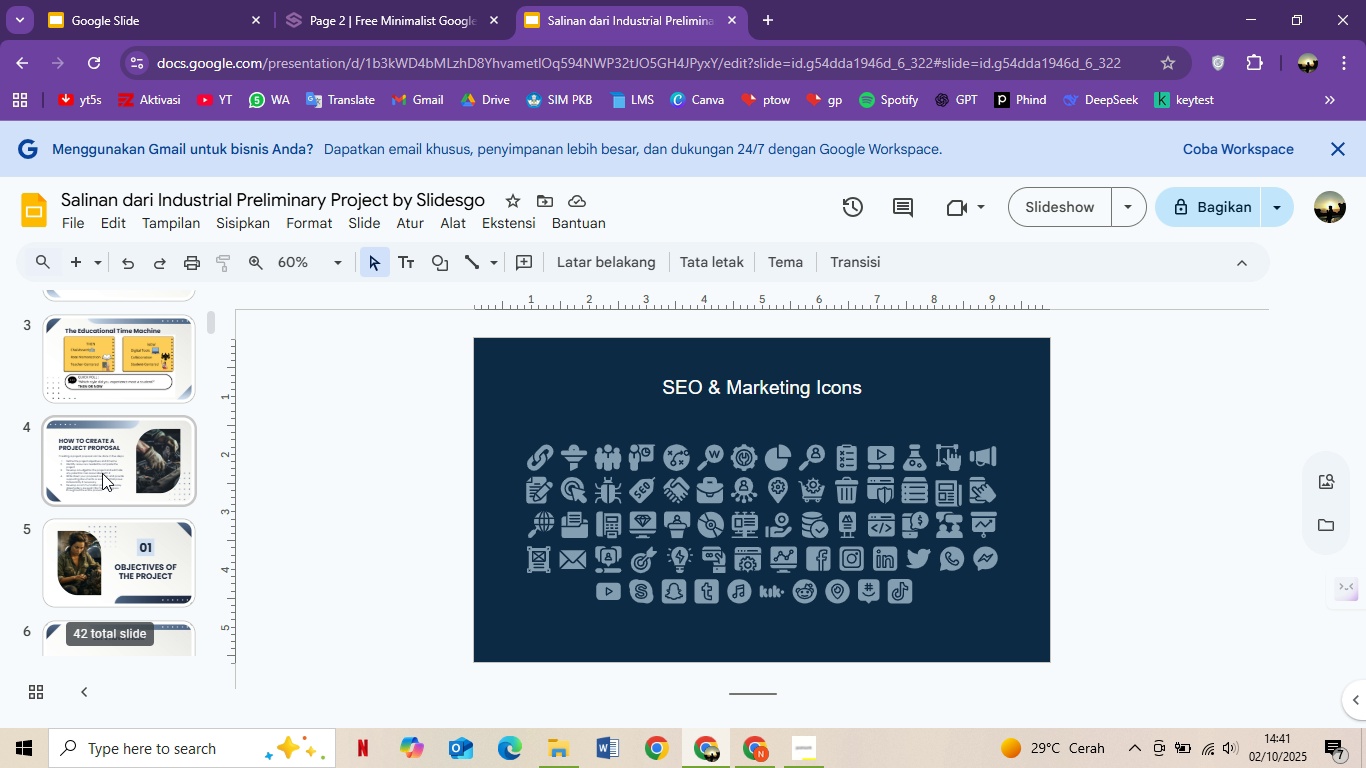 
left_click([102, 473])
 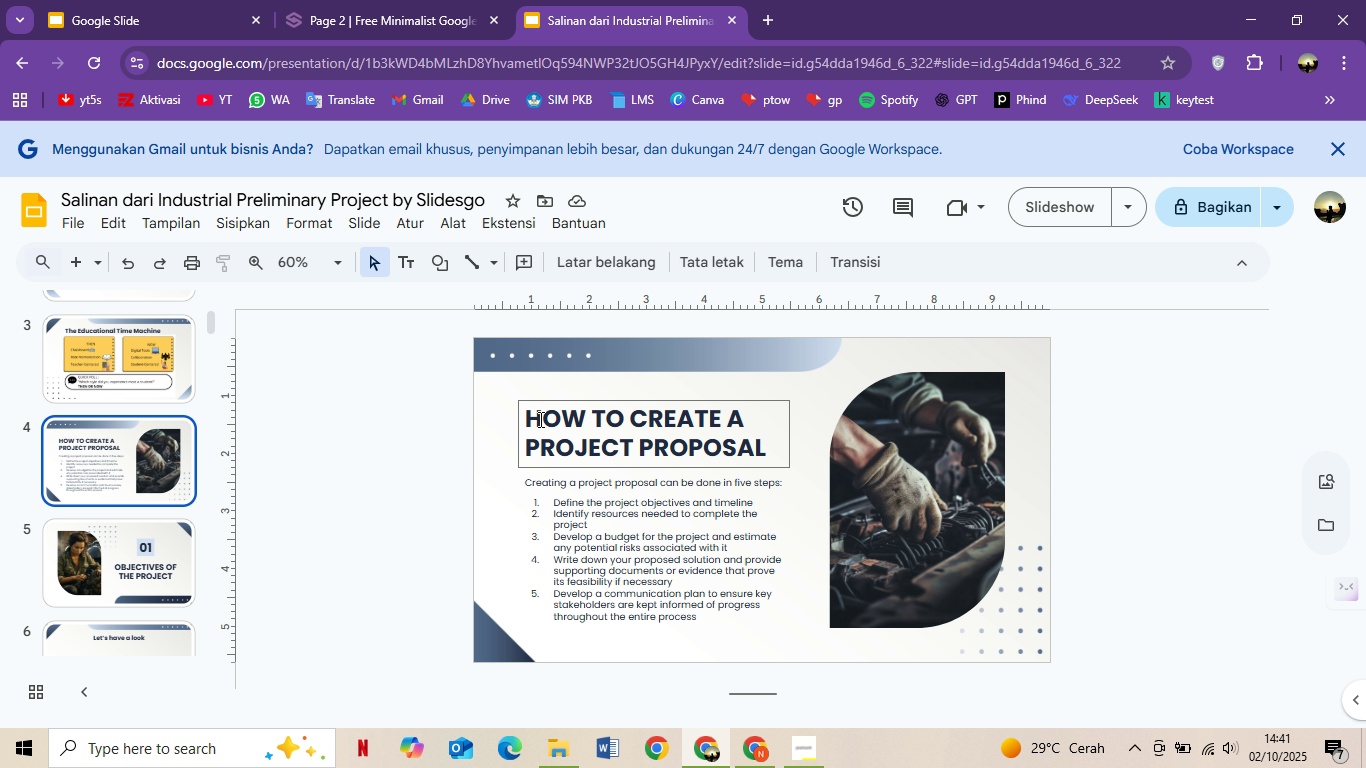 
left_click([537, 419])
 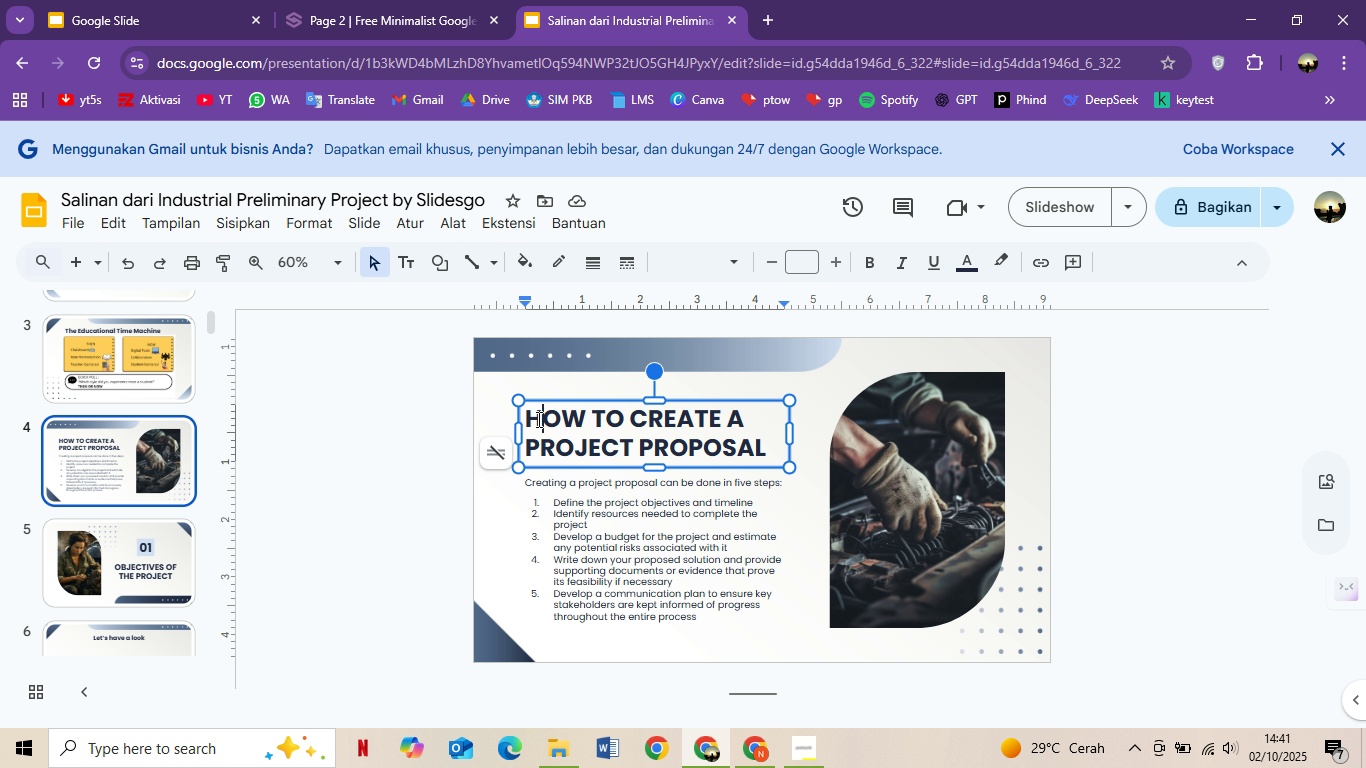 
key(Control+A)
 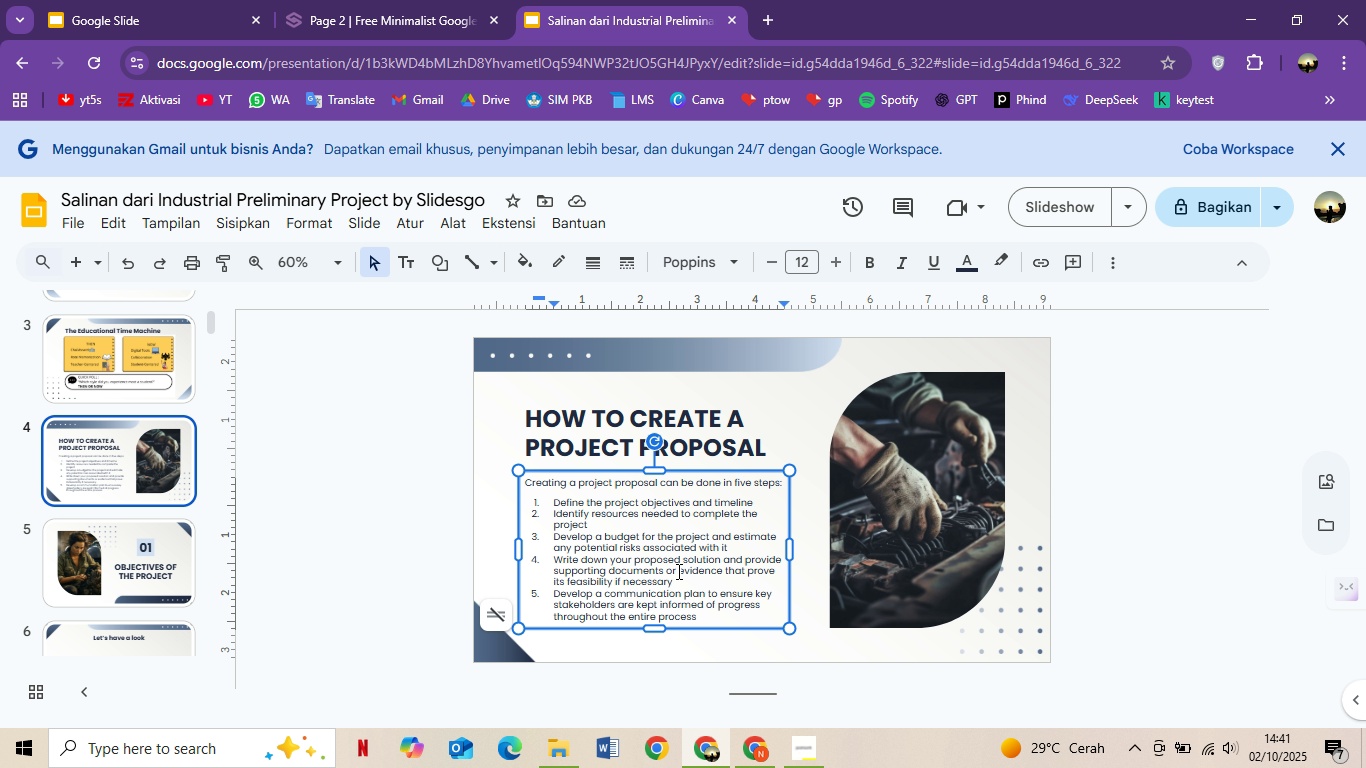 
left_click([677, 571])
 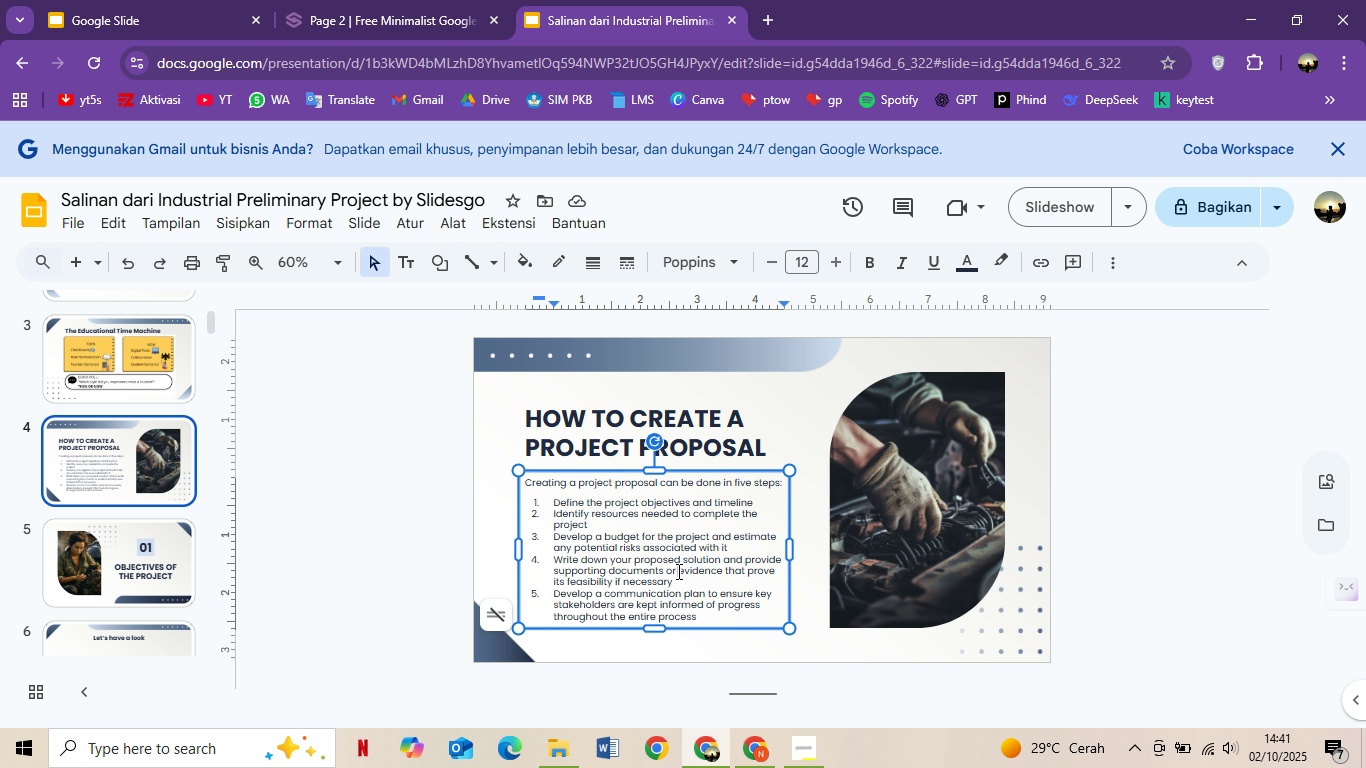 
key(Control+Shift+A)
 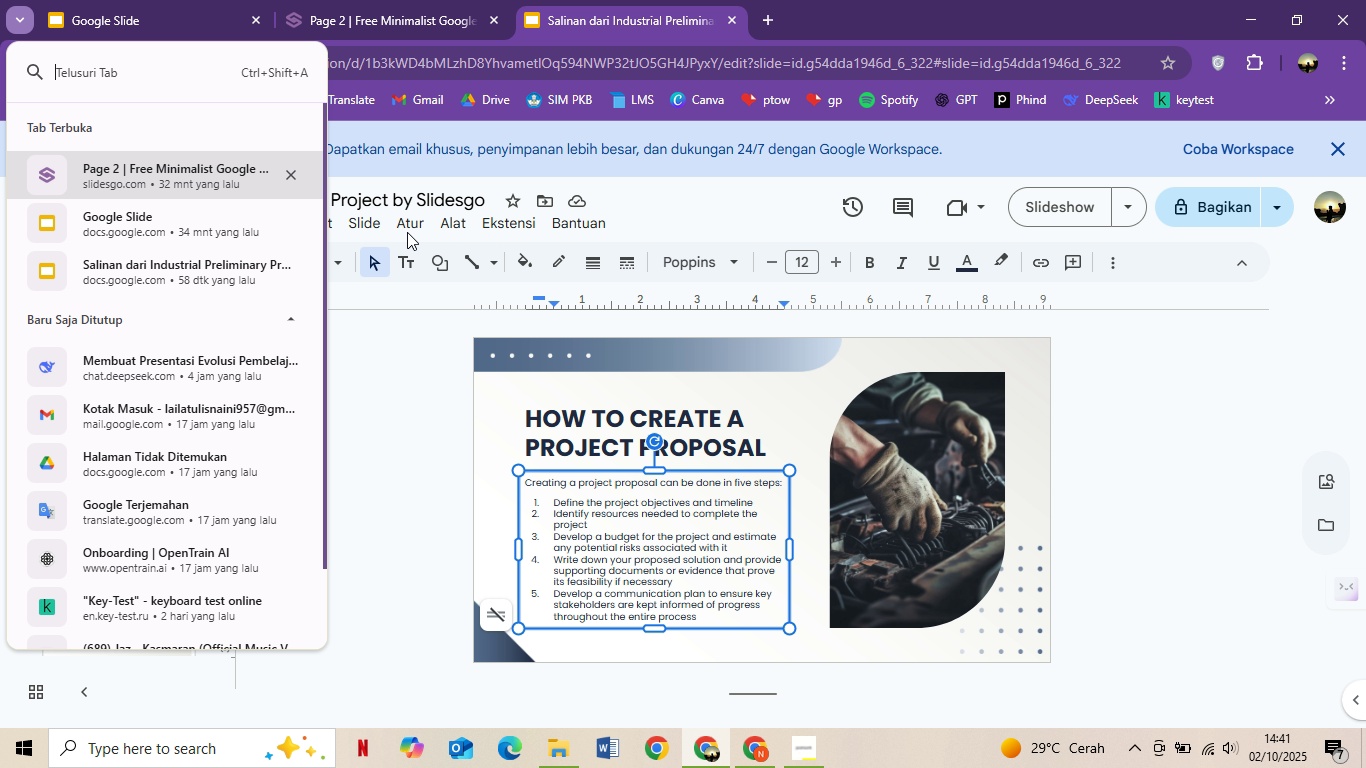 
left_click([390, 406])
 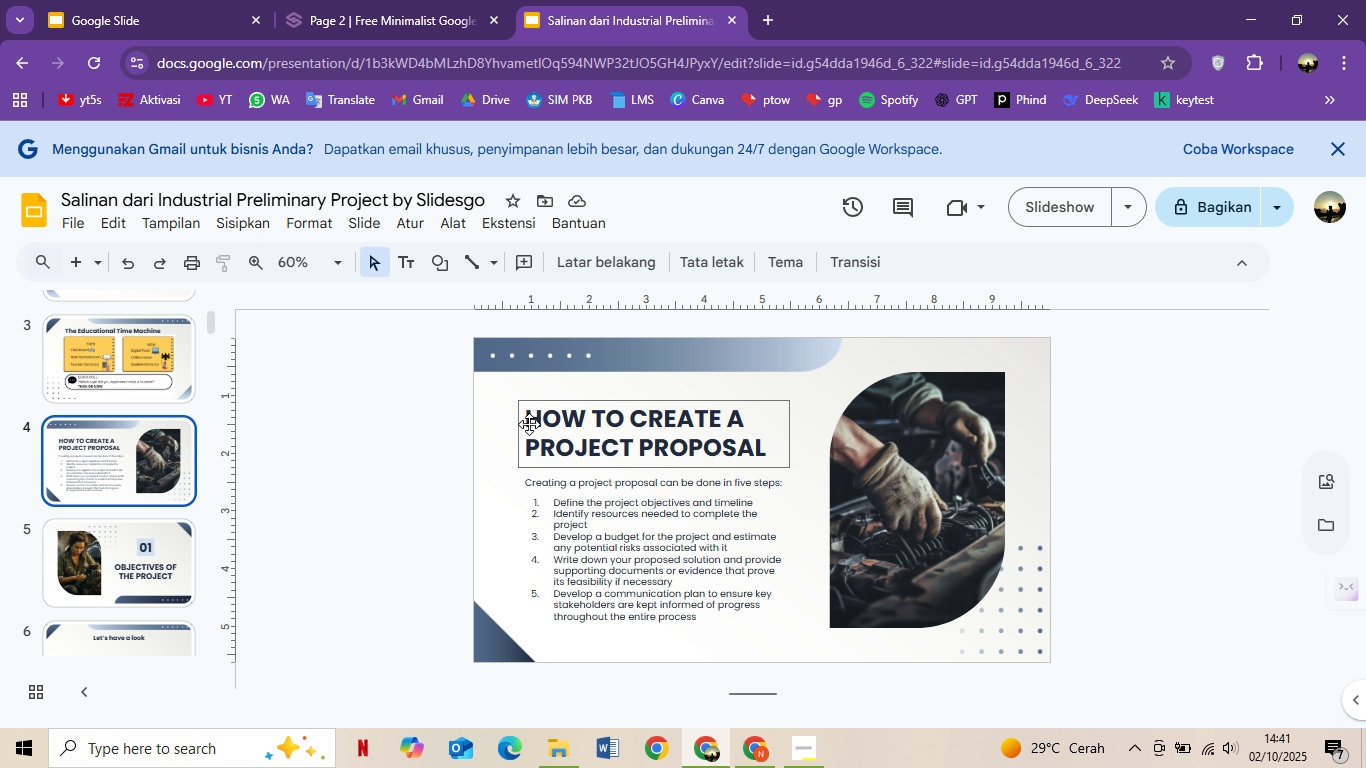 
left_click([530, 424])
 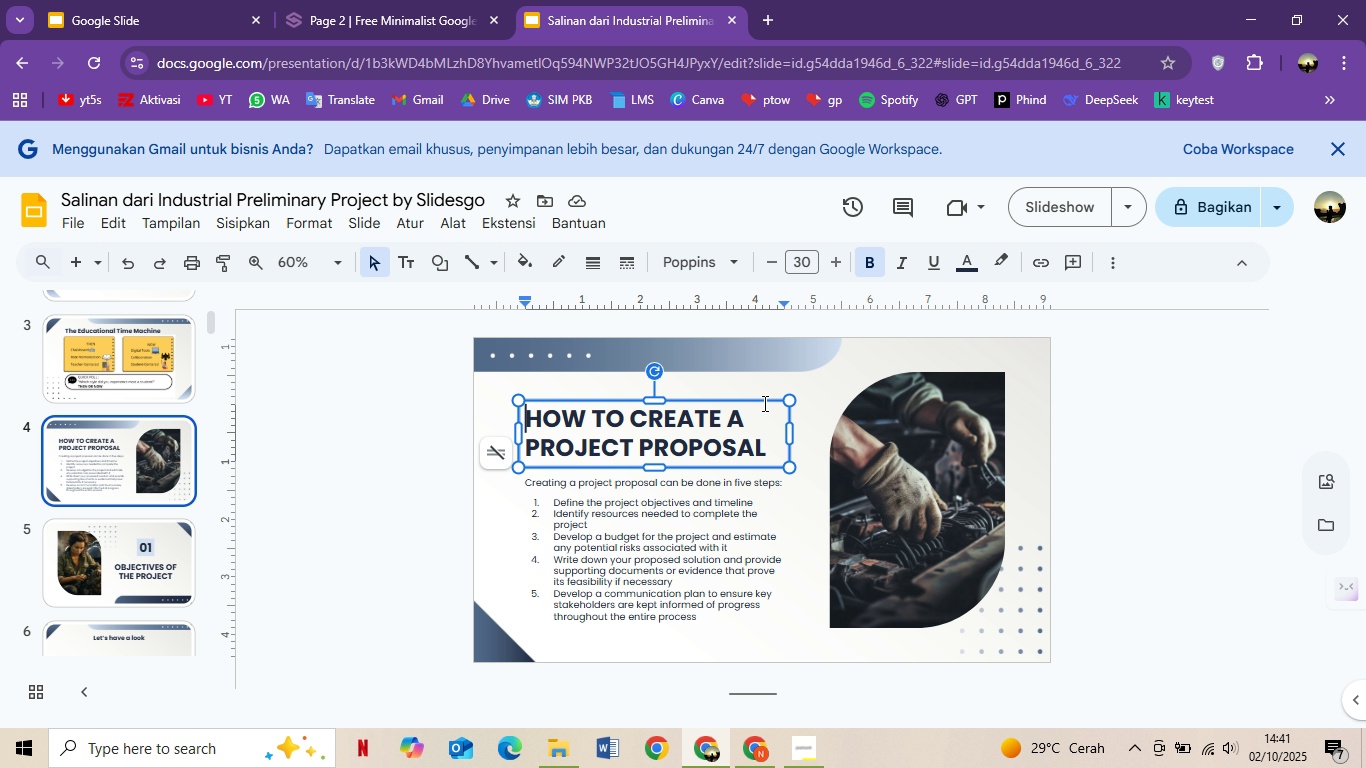 
left_click([762, 399])
 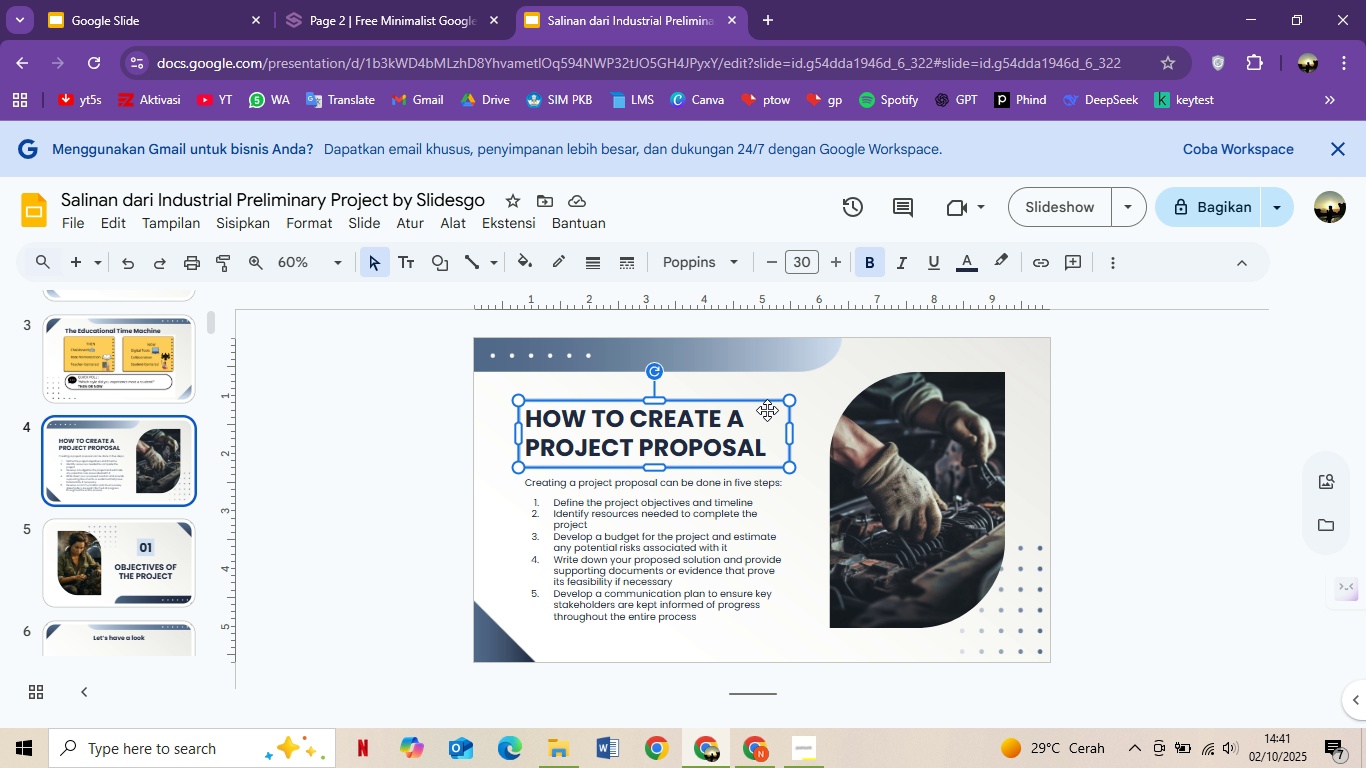 
key(Control+A)
 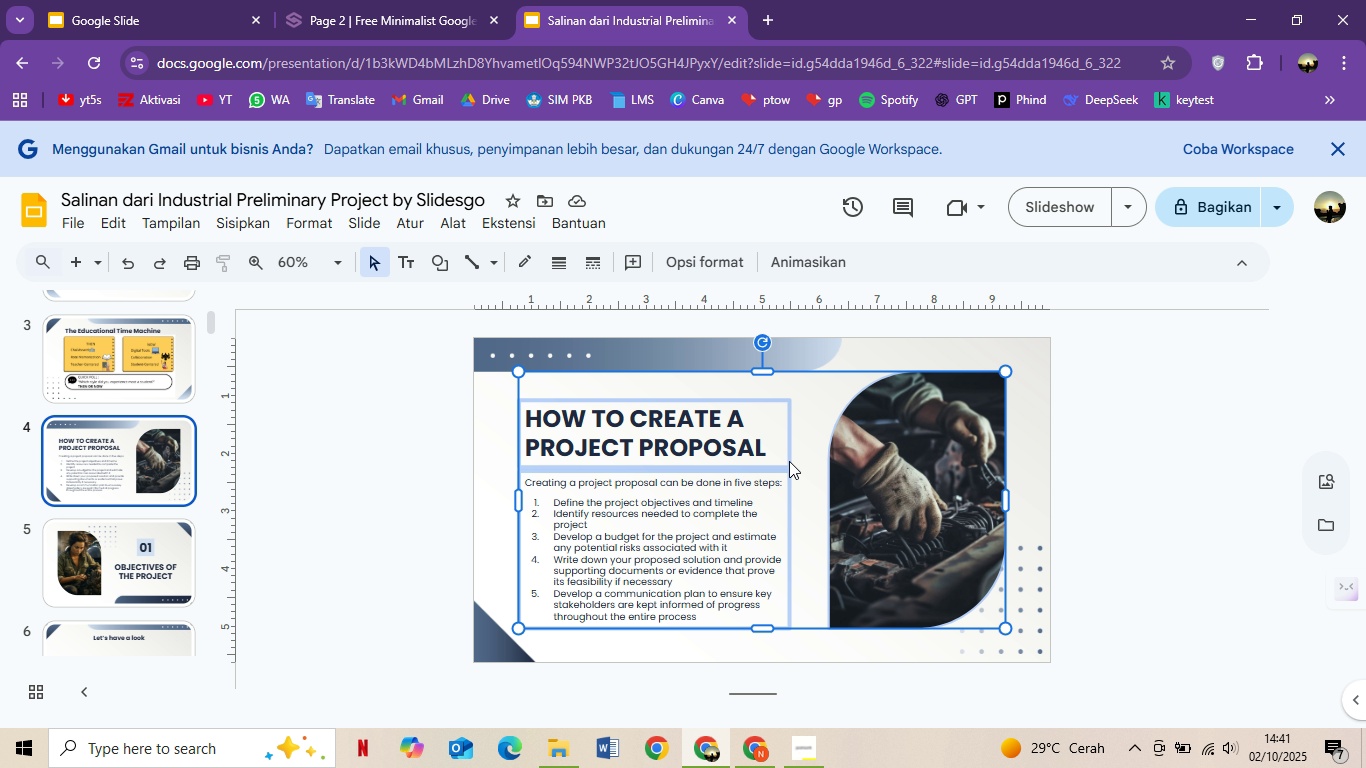 
key(Delete)
 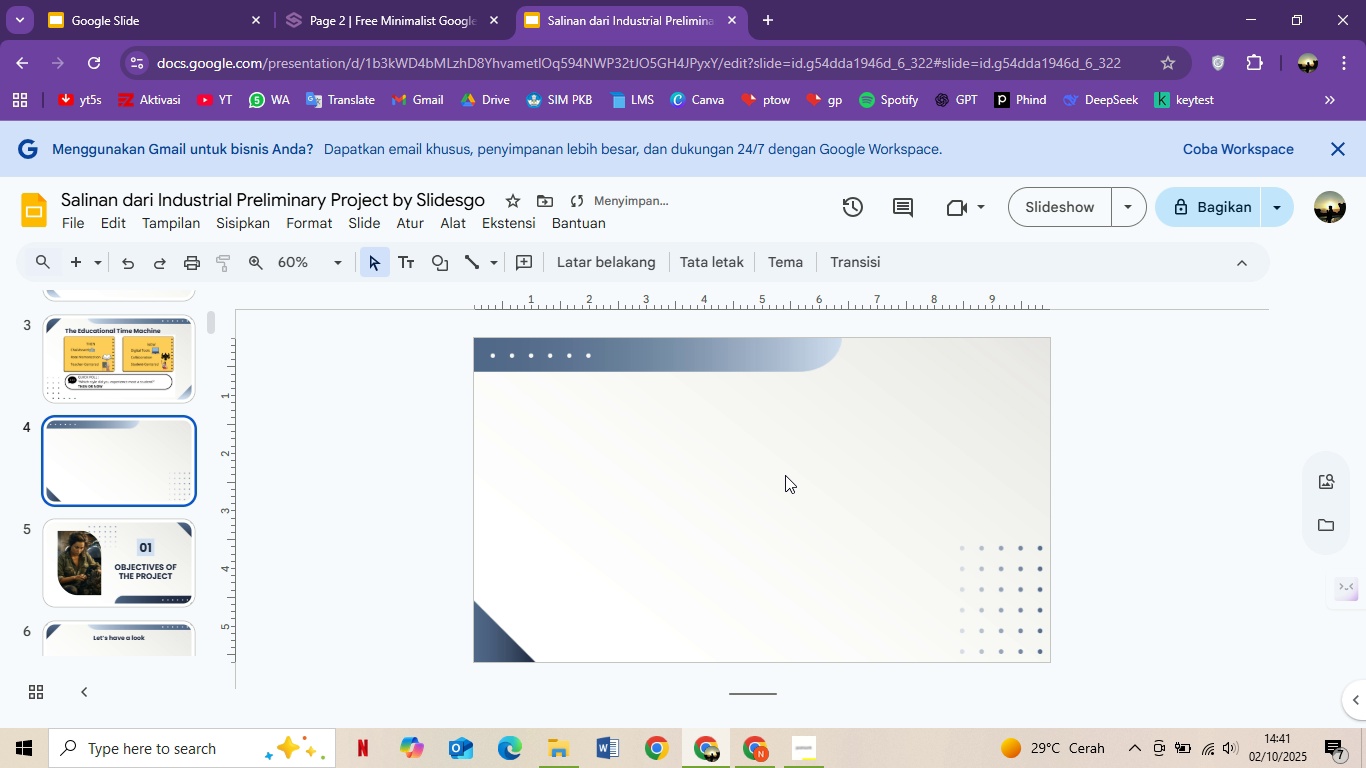 
hold_key(key=ControlLeft, duration=1.52)
right_click([106, 565])
 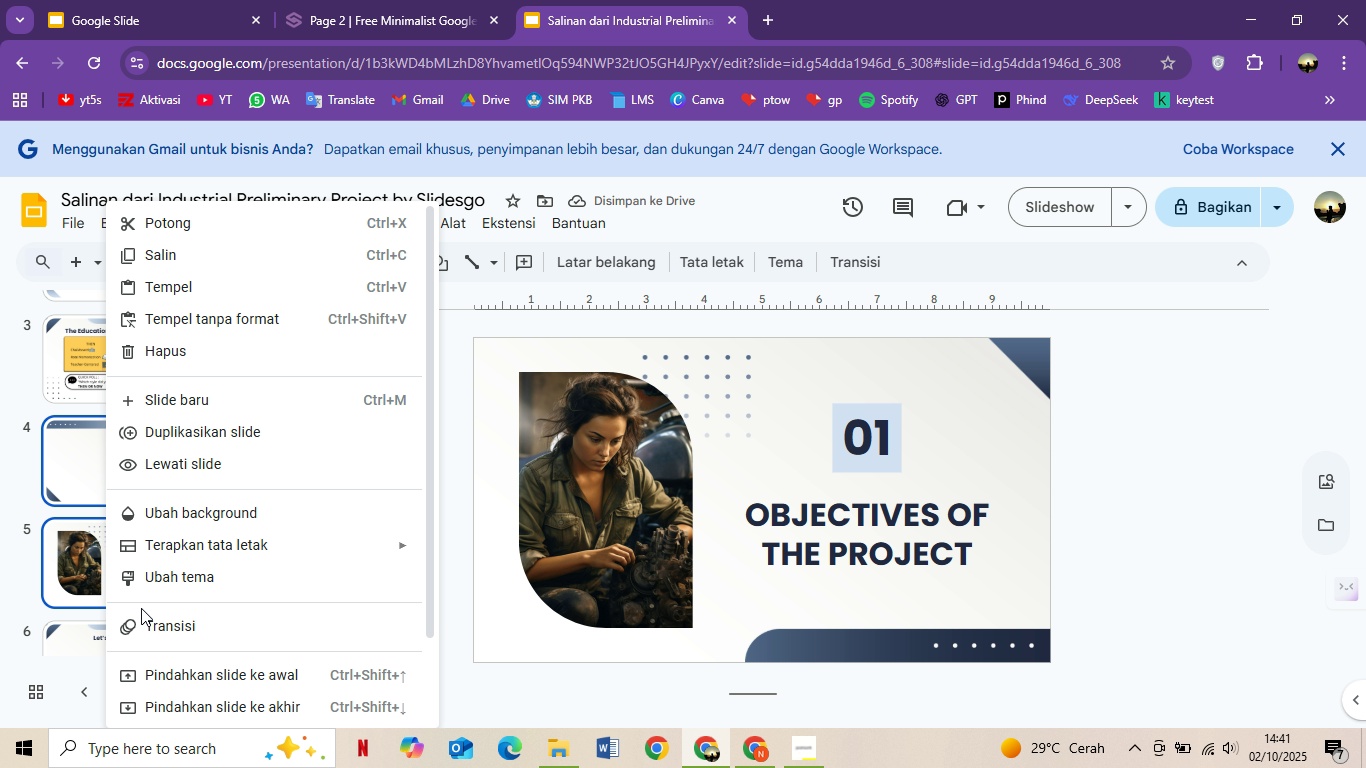 
scroll: coordinate [146, 591], scroll_direction: down, amount: 5.0
 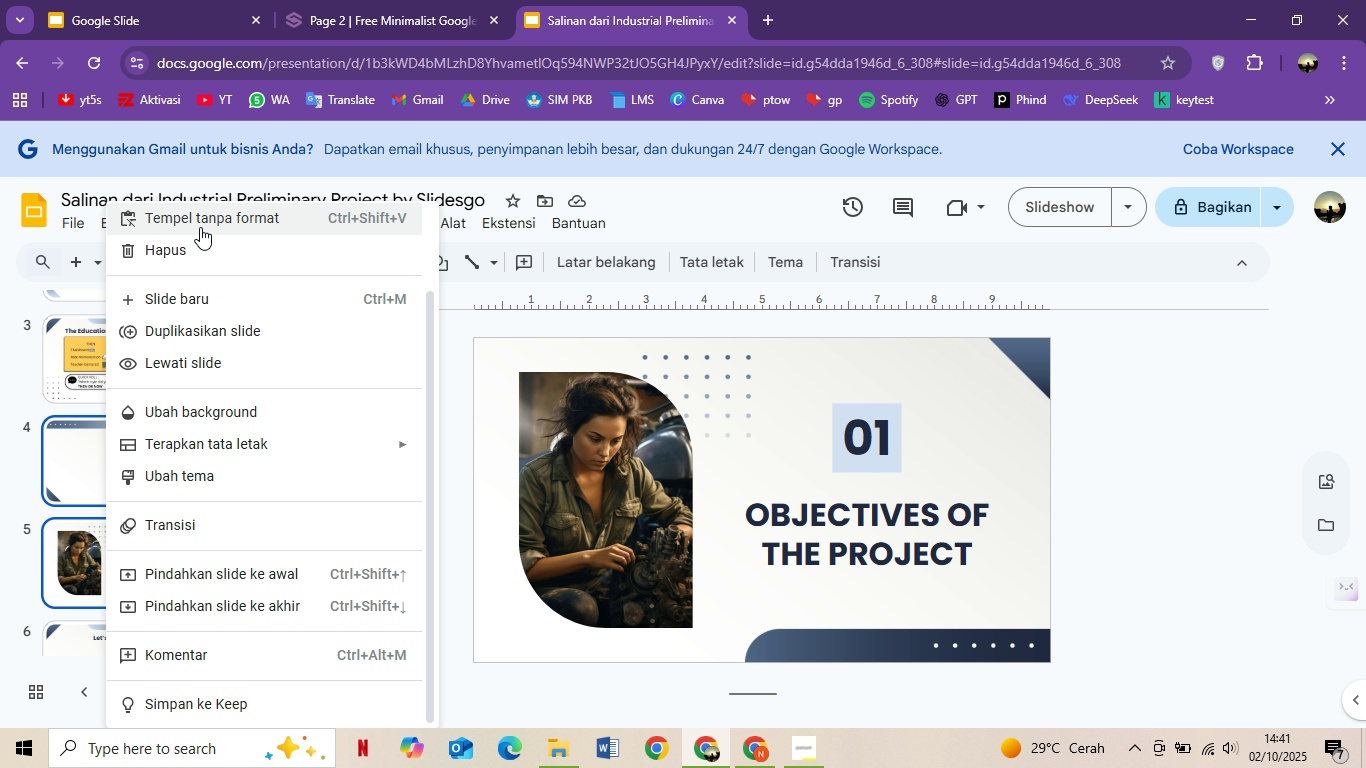 
left_click([203, 263])
 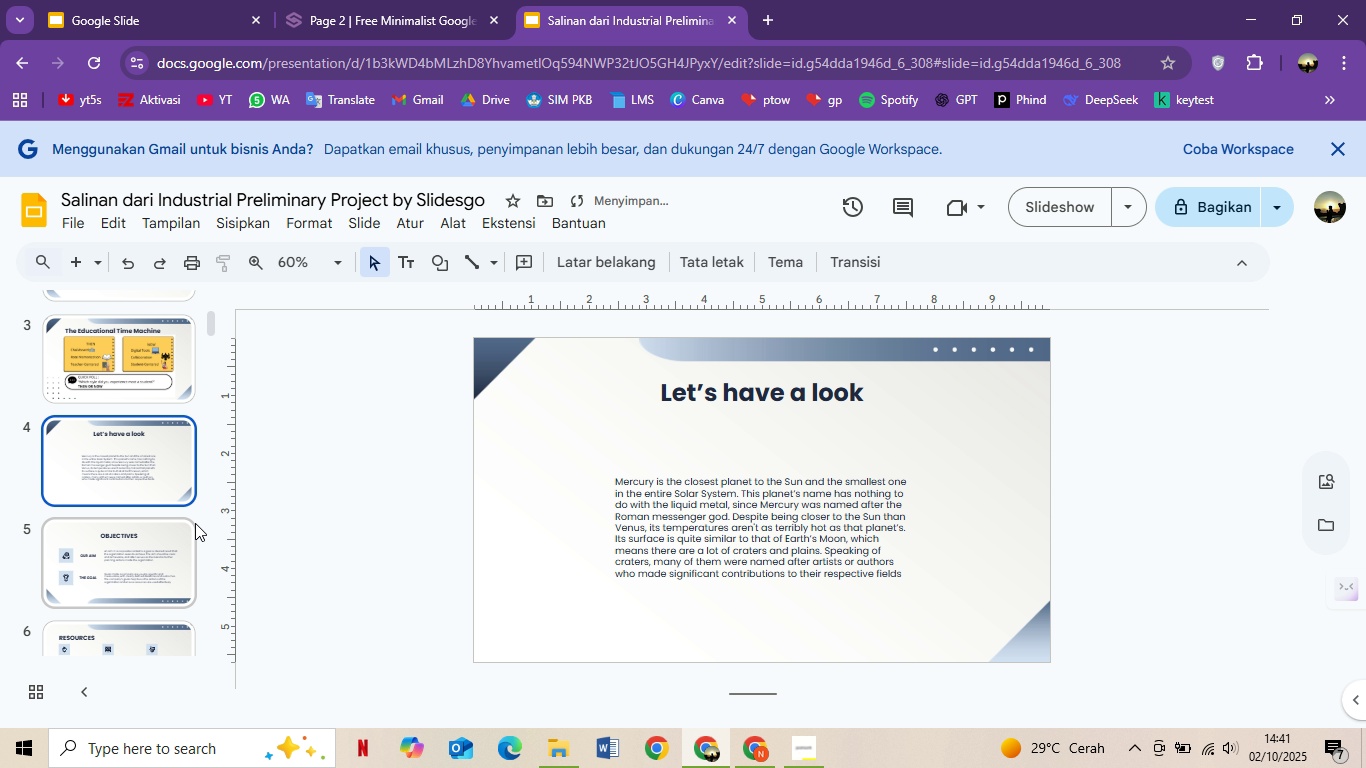 
scroll: coordinate [197, 464], scroll_direction: down, amount: 23.0
 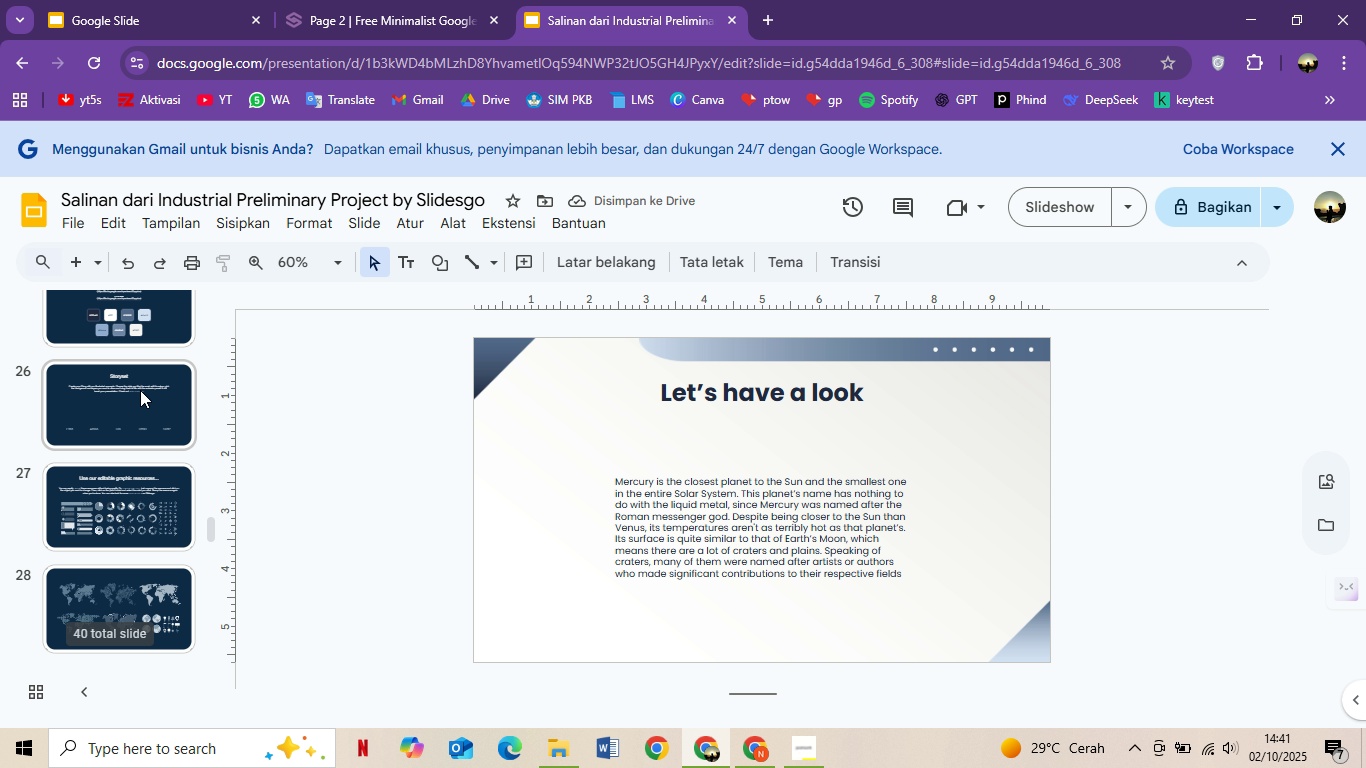 
scroll: coordinate [140, 390], scroll_direction: up, amount: 3.0
 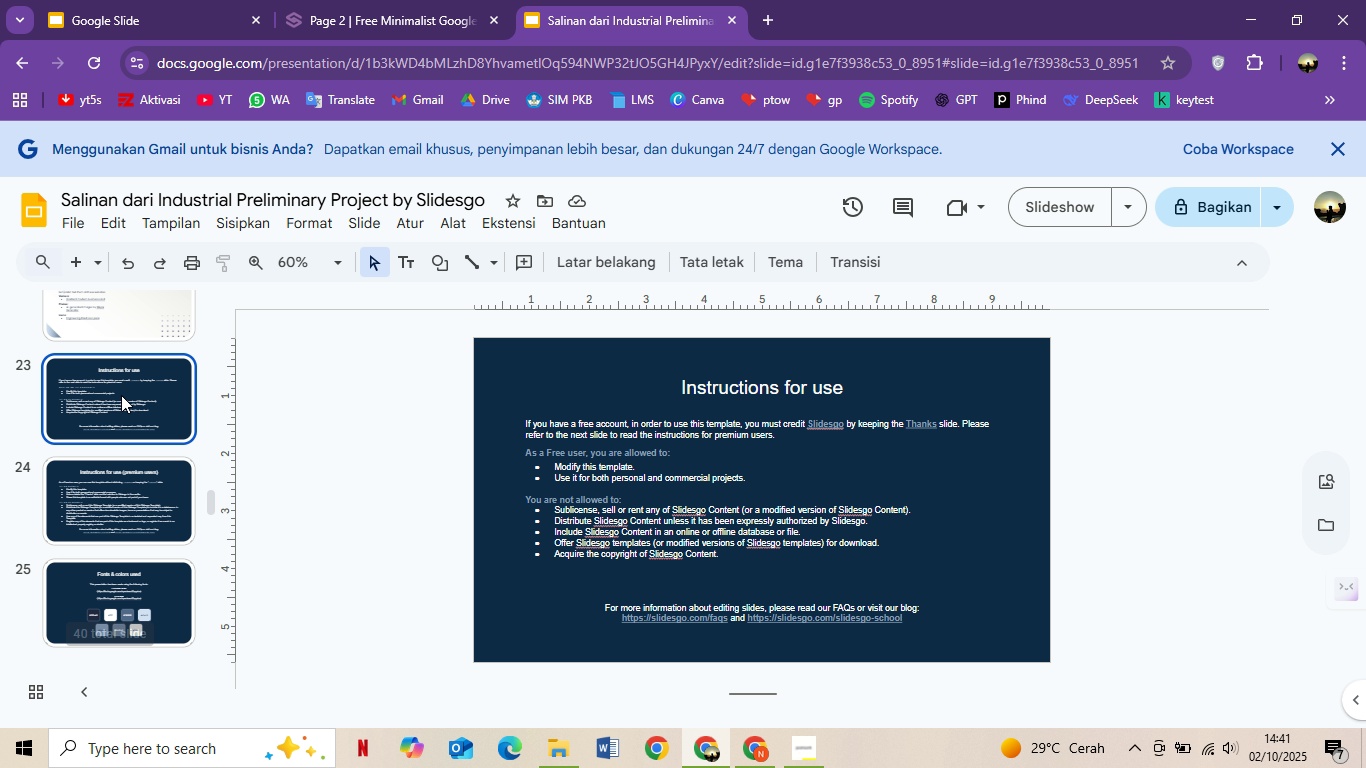 
left_click([121, 395])
 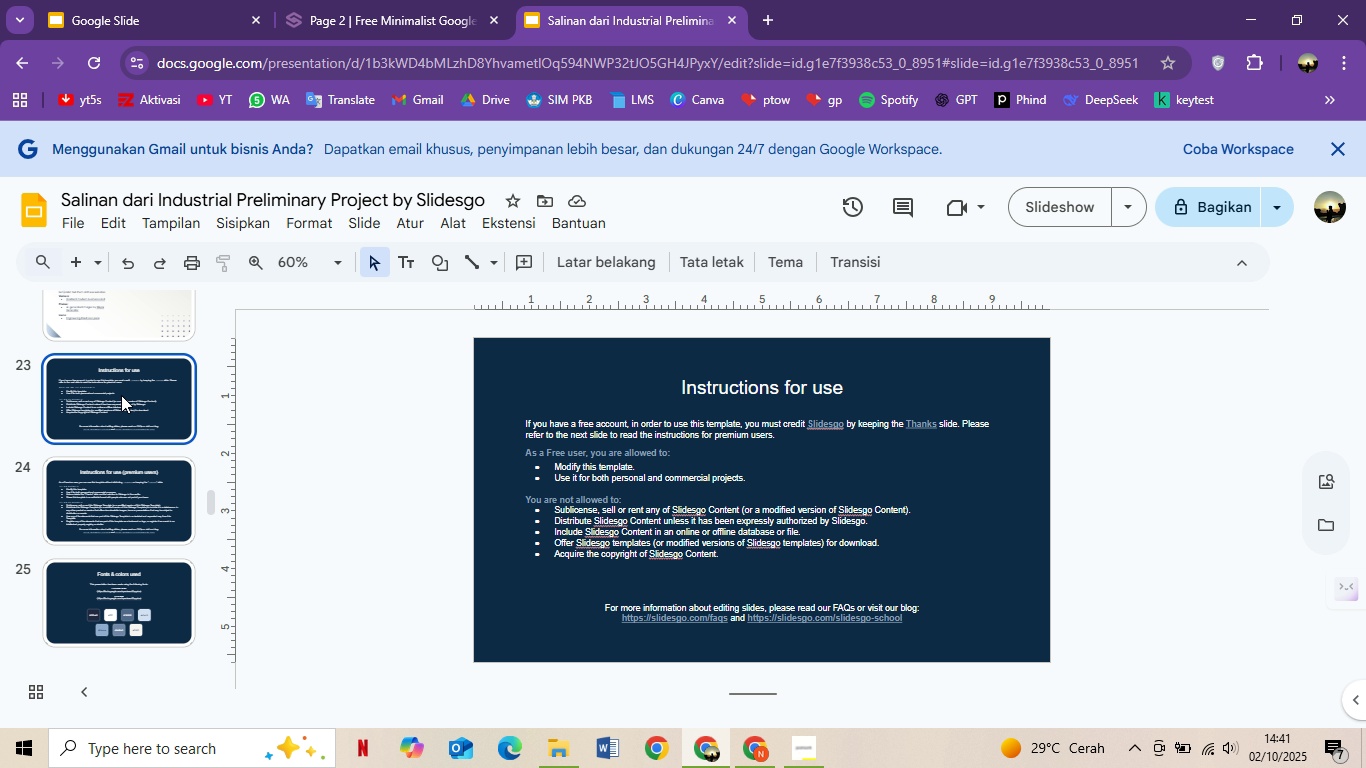 
double_click([121, 395])
 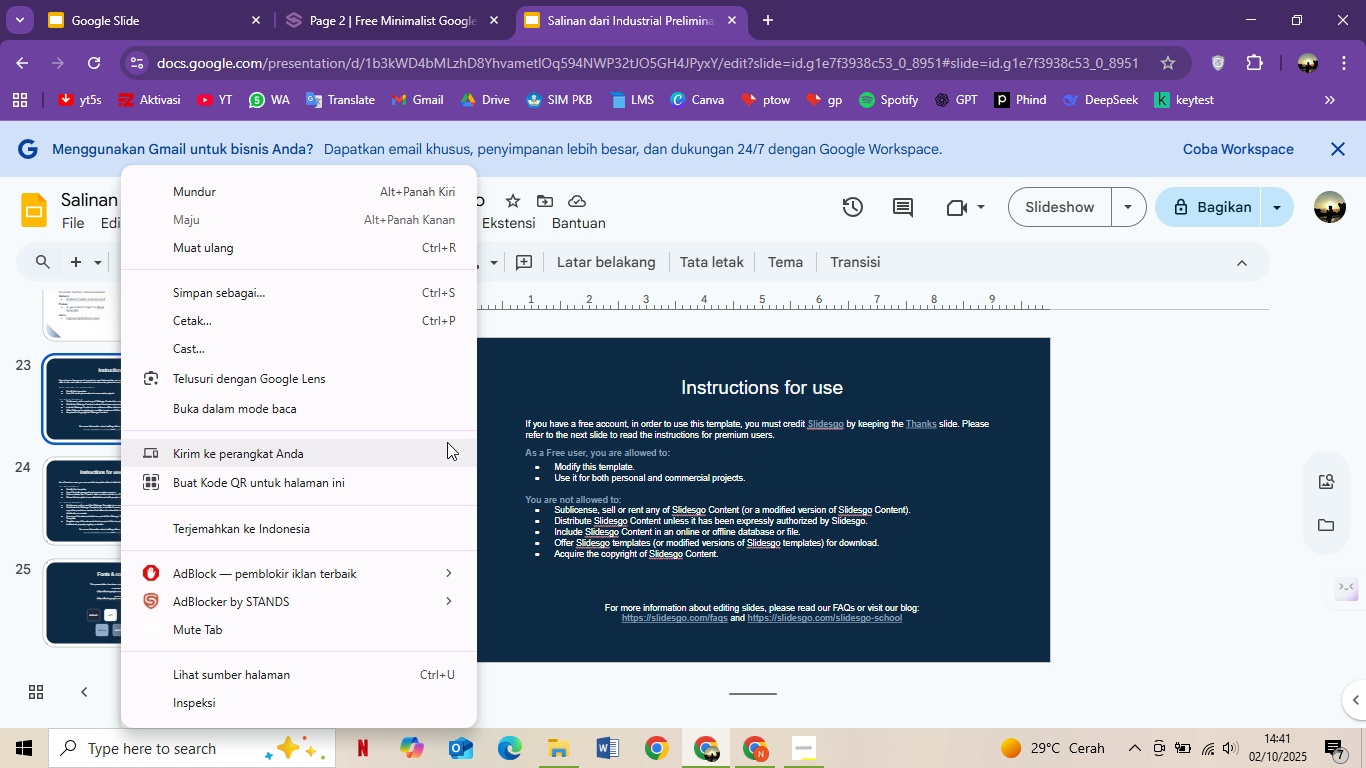 
left_click([1066, 438])
 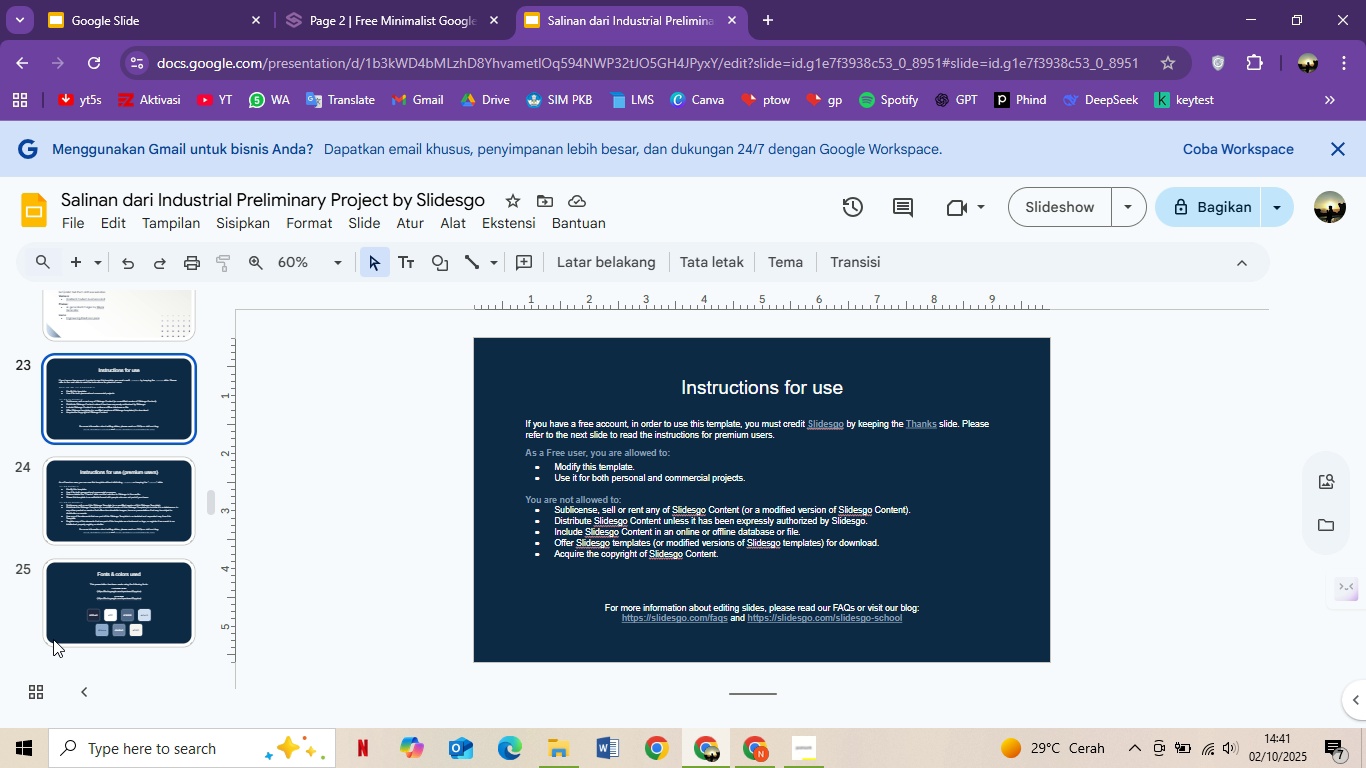 
scroll: coordinate [0, 621], scroll_direction: up, amount: 28.0
 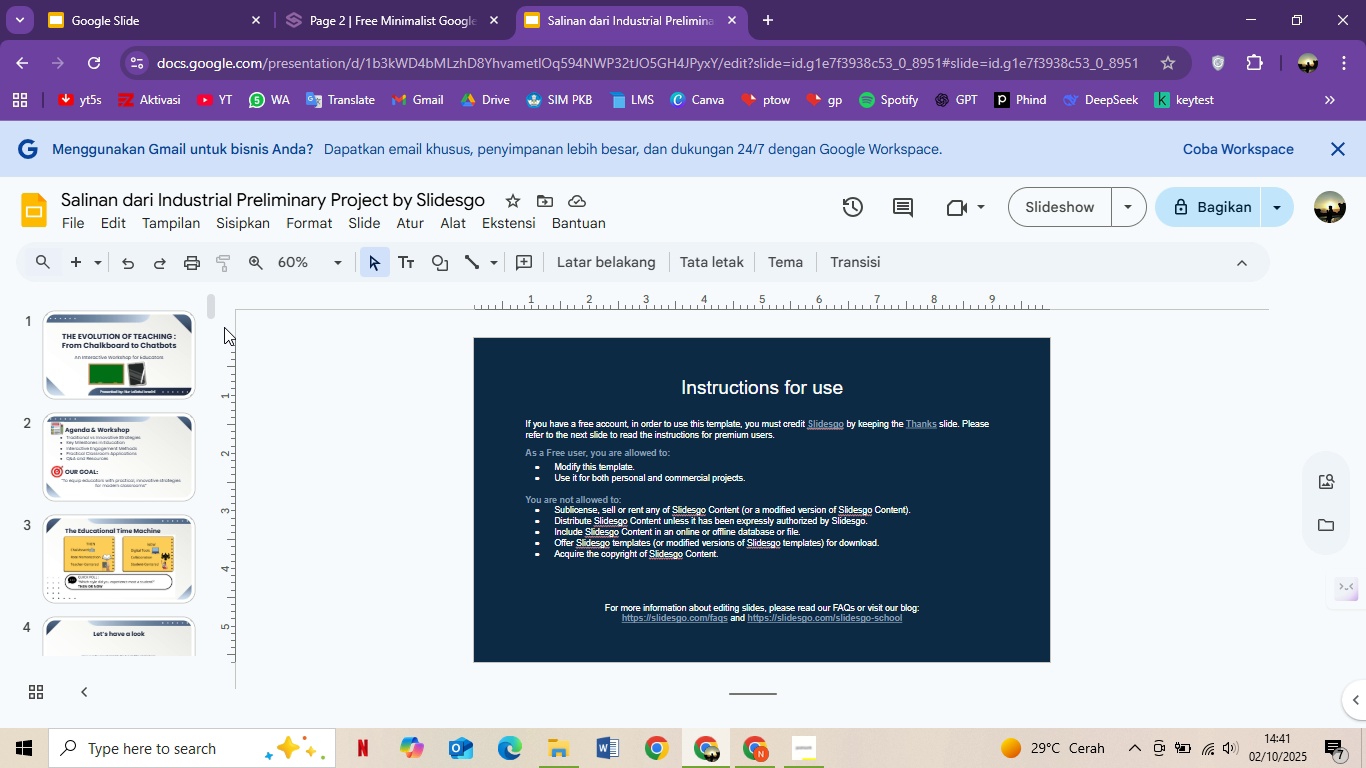 
right_click([152, 342])
 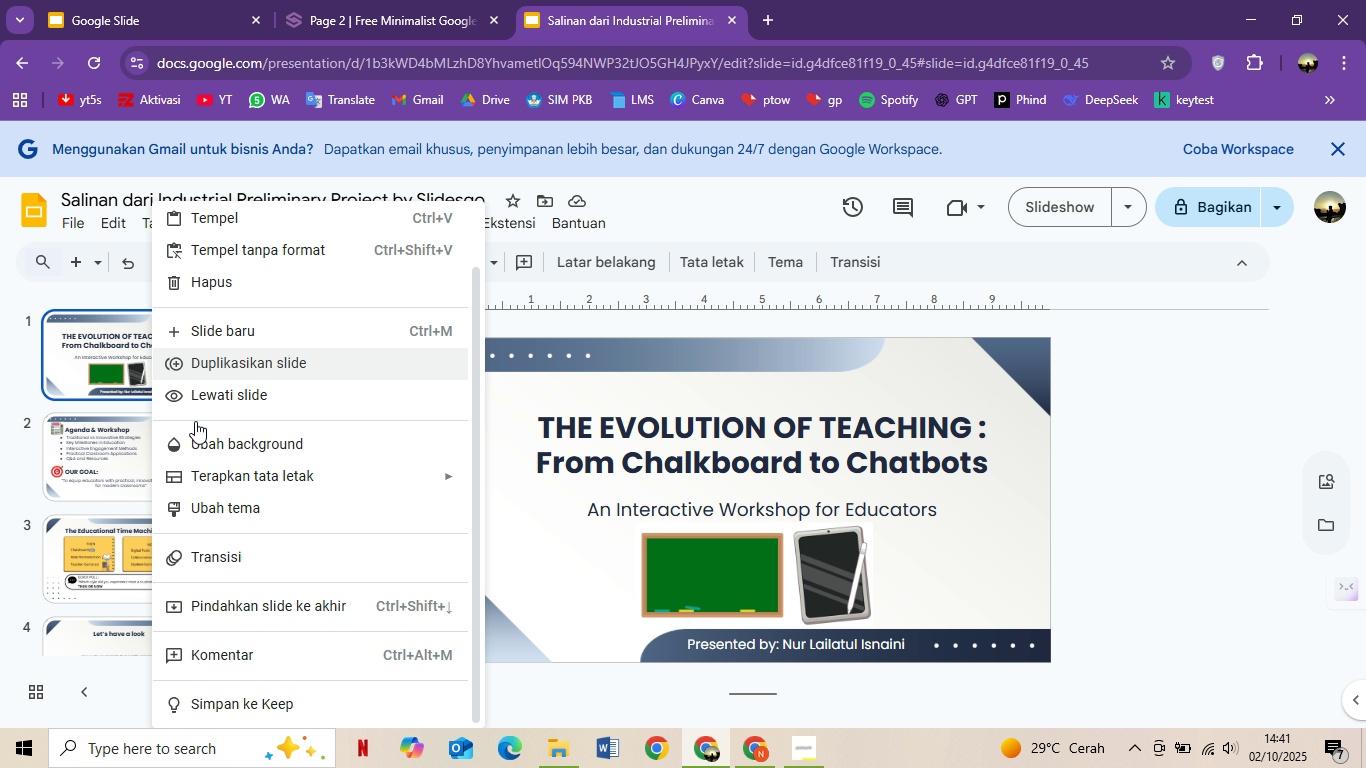 
scroll: coordinate [101, 571], scroll_direction: down, amount: 2.0
 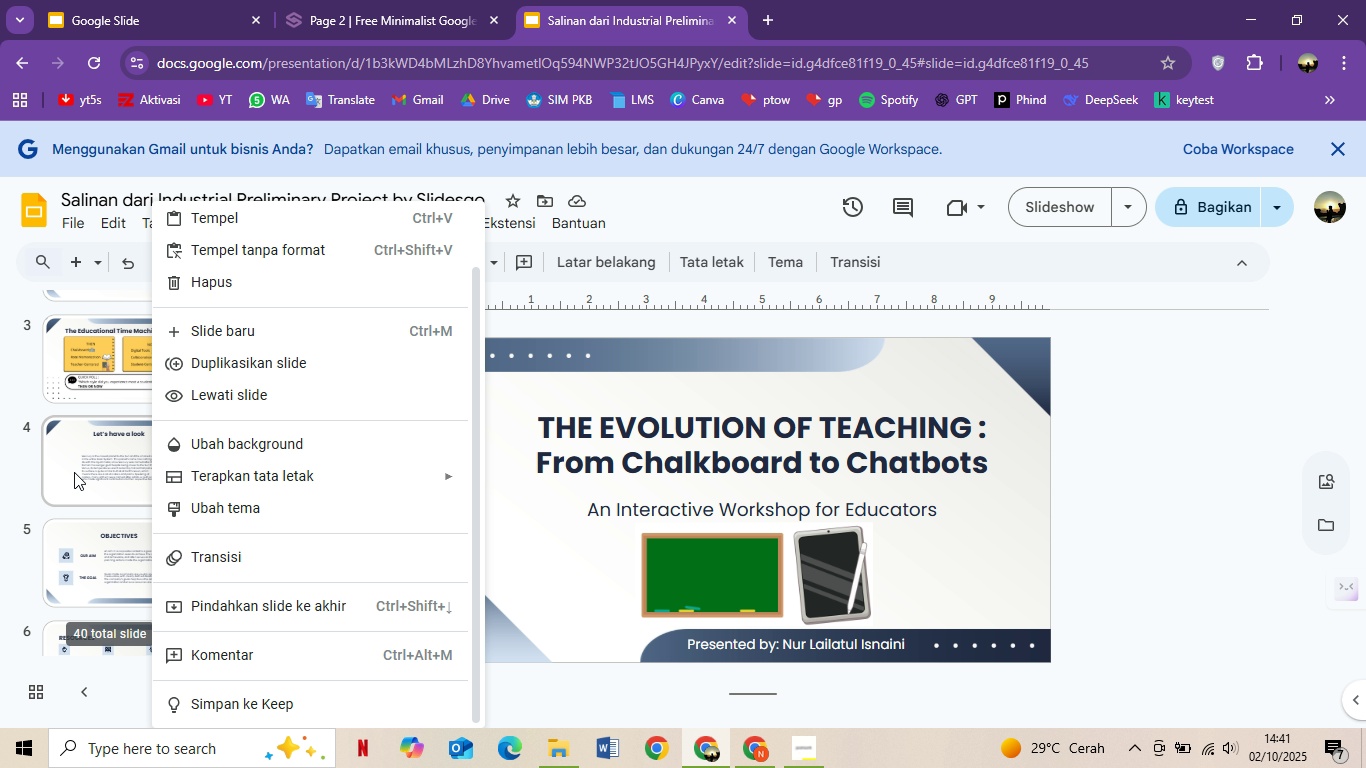 
right_click([74, 472])
 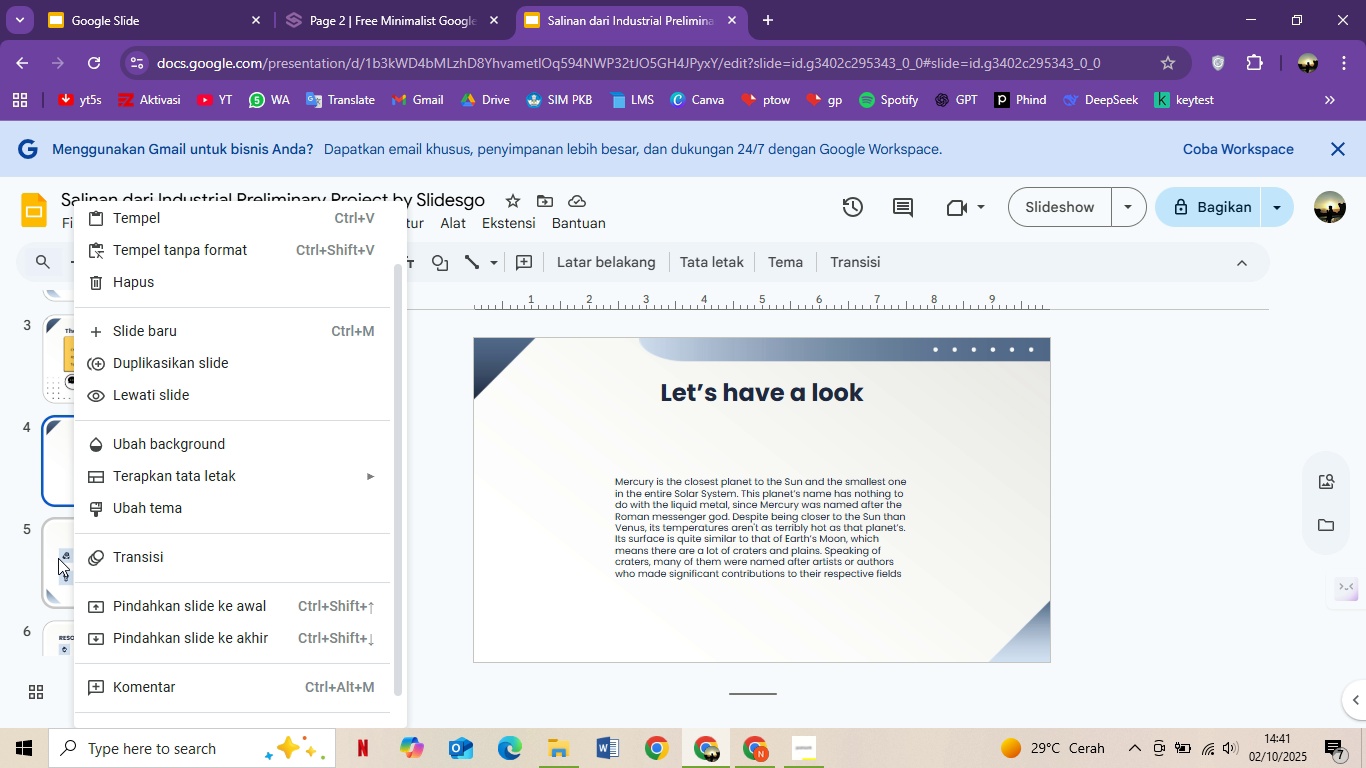 
double_click([58, 558])
 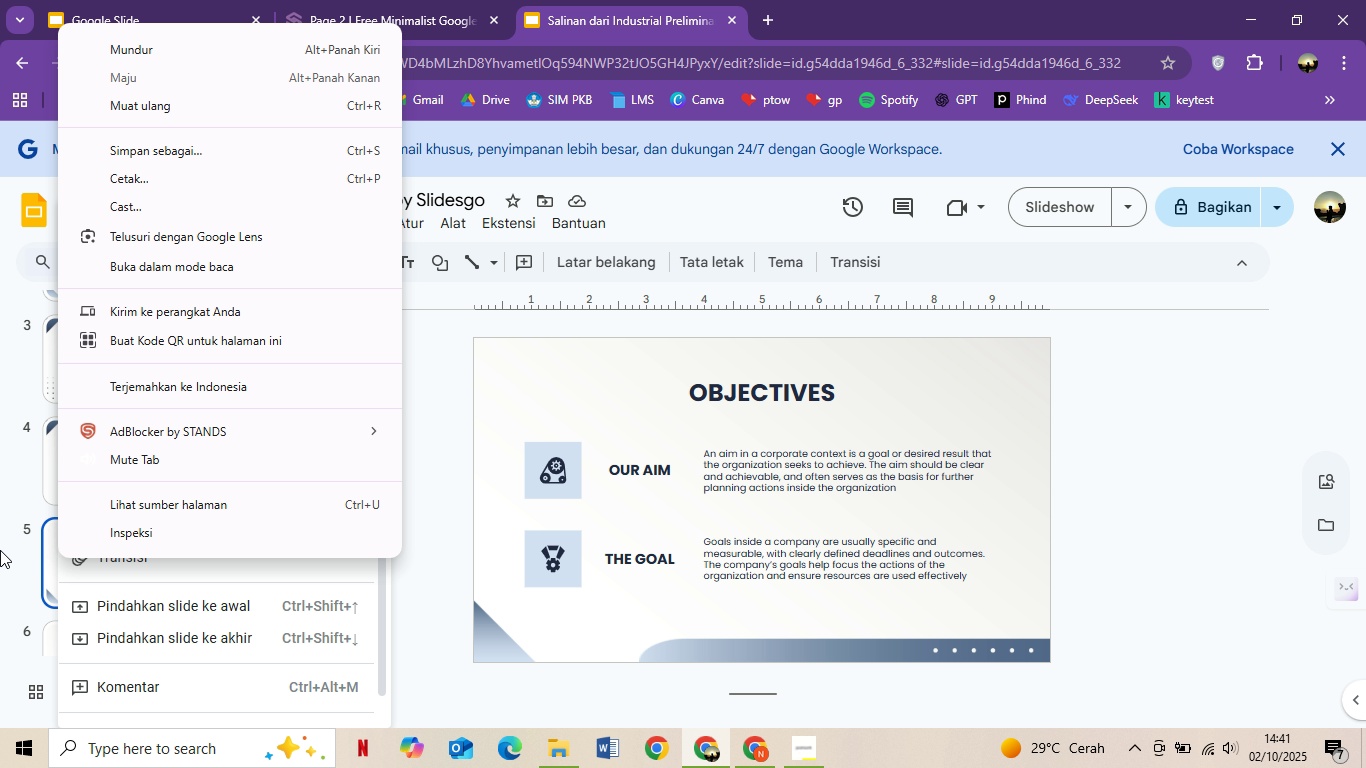 
left_click([23, 590])
 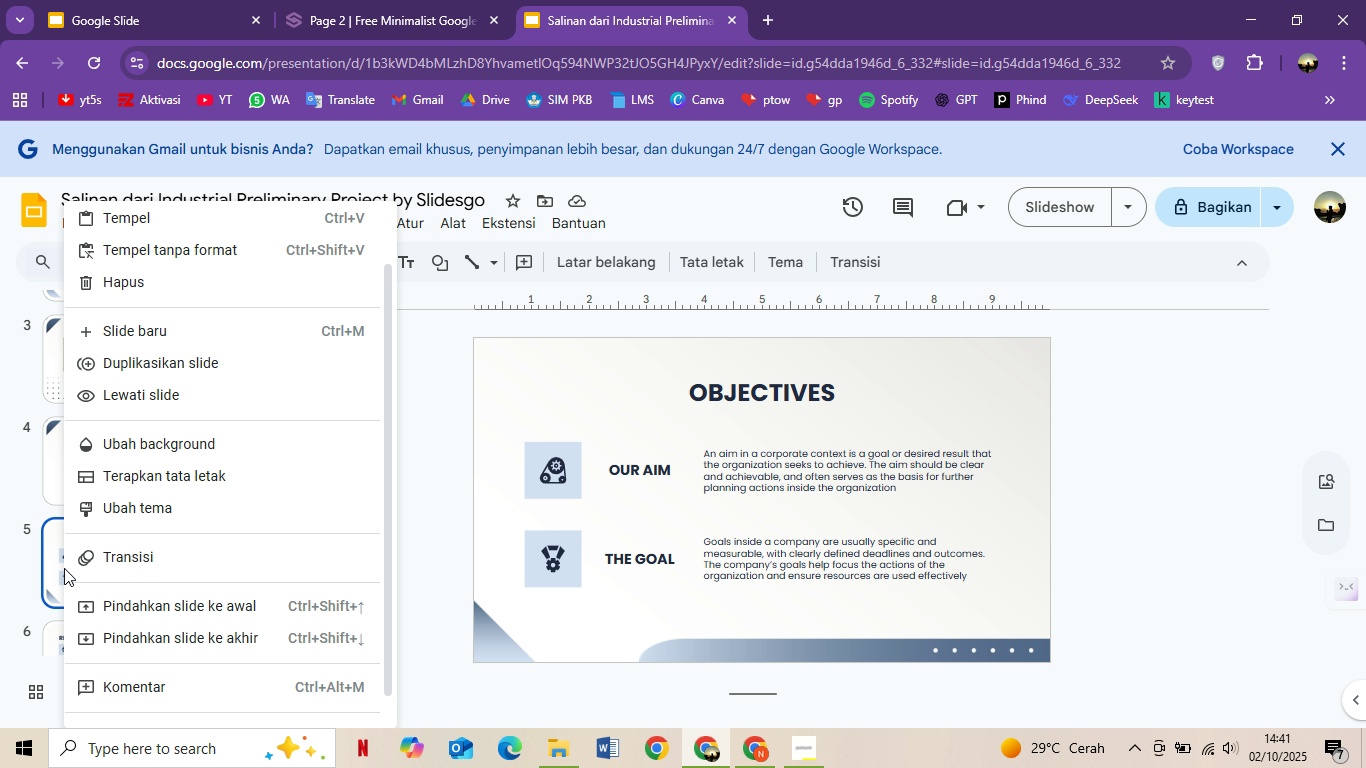 
right_click([64, 568])
 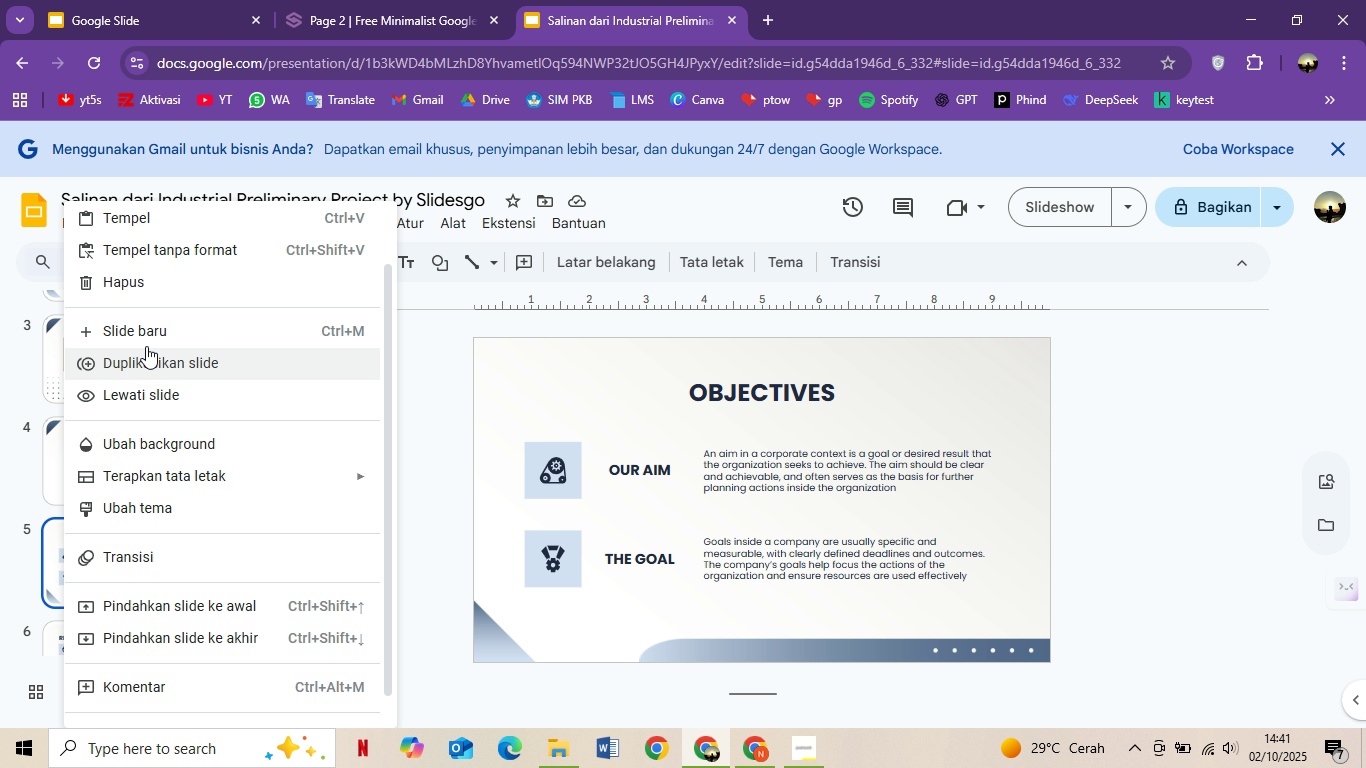 
scroll: coordinate [150, 315], scroll_direction: up, amount: 2.0
 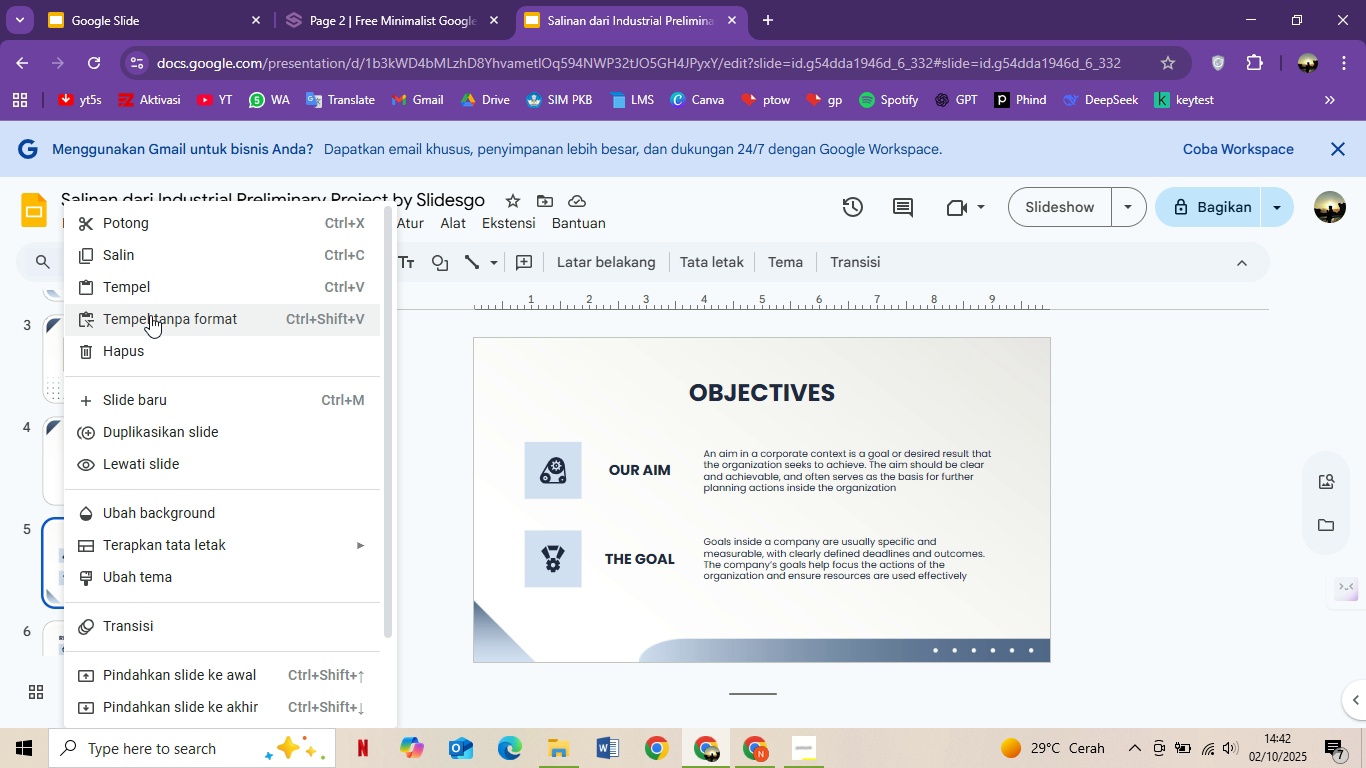 
scroll: coordinate [150, 315], scroll_direction: down, amount: 4.0
 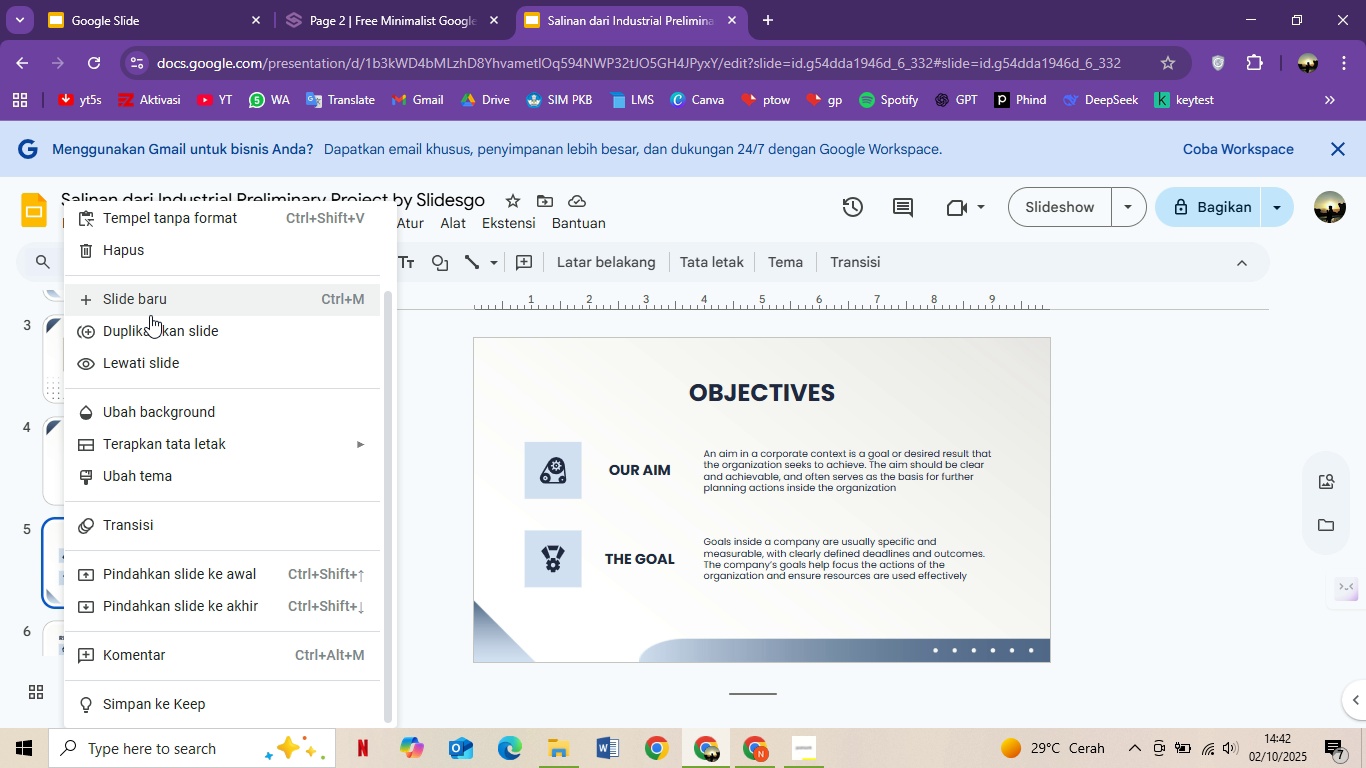 
scroll: coordinate [150, 315], scroll_direction: up, amount: 4.0
 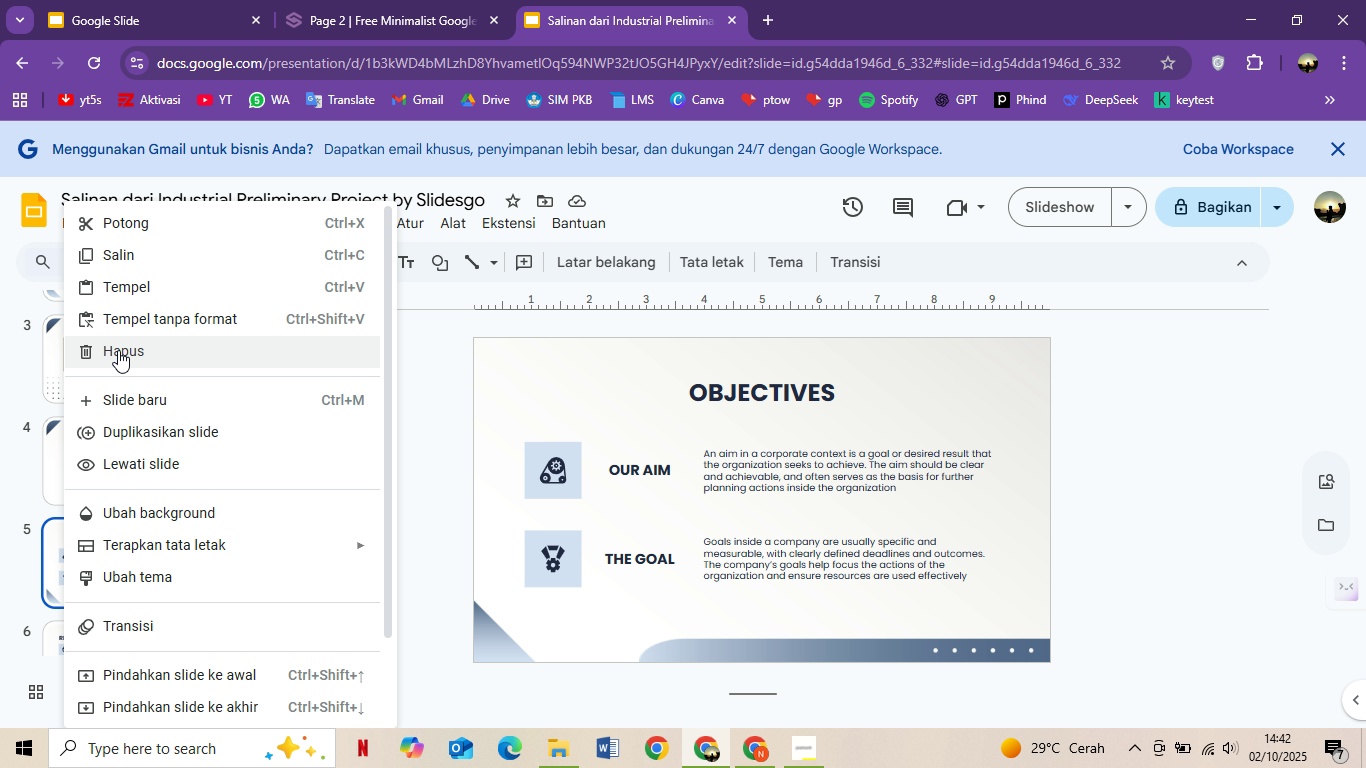 
left_click([118, 350])
 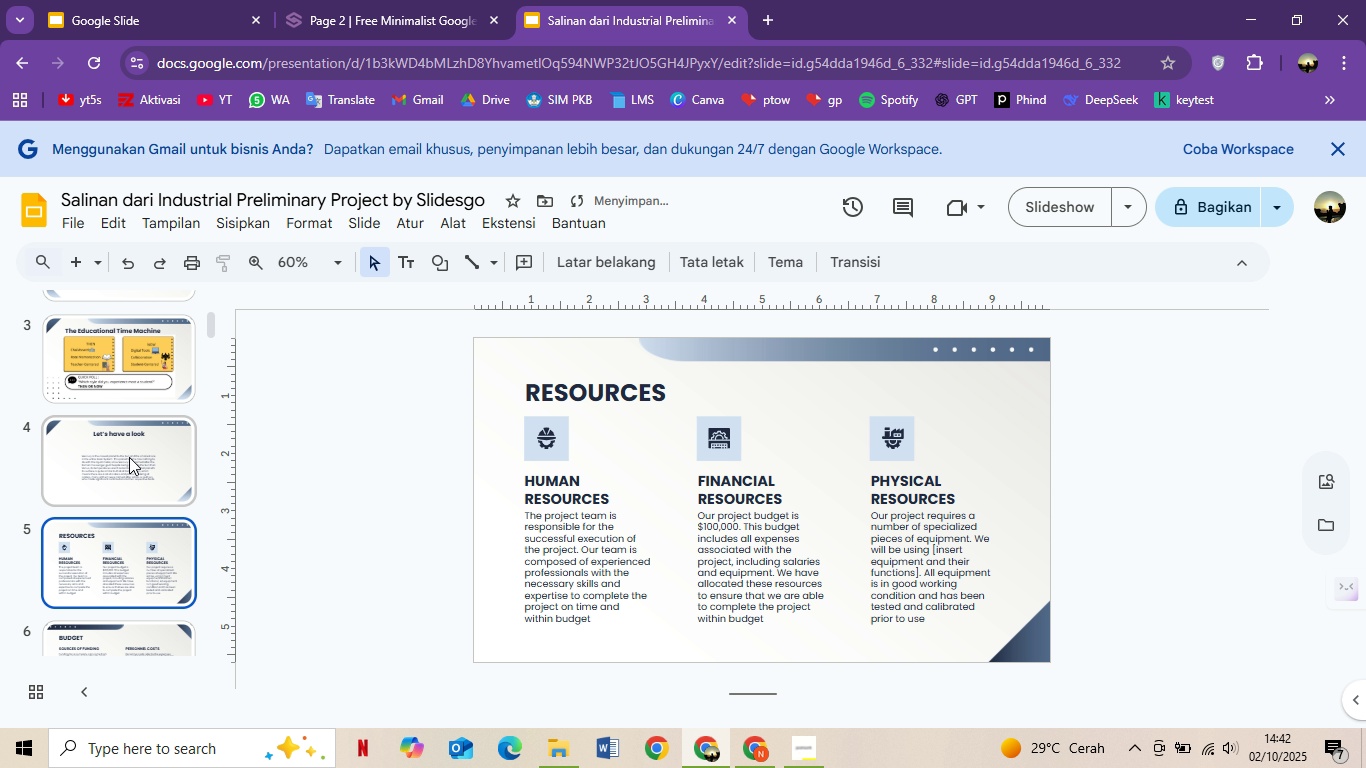 
scroll: coordinate [143, 606], scroll_direction: up, amount: 5.0
 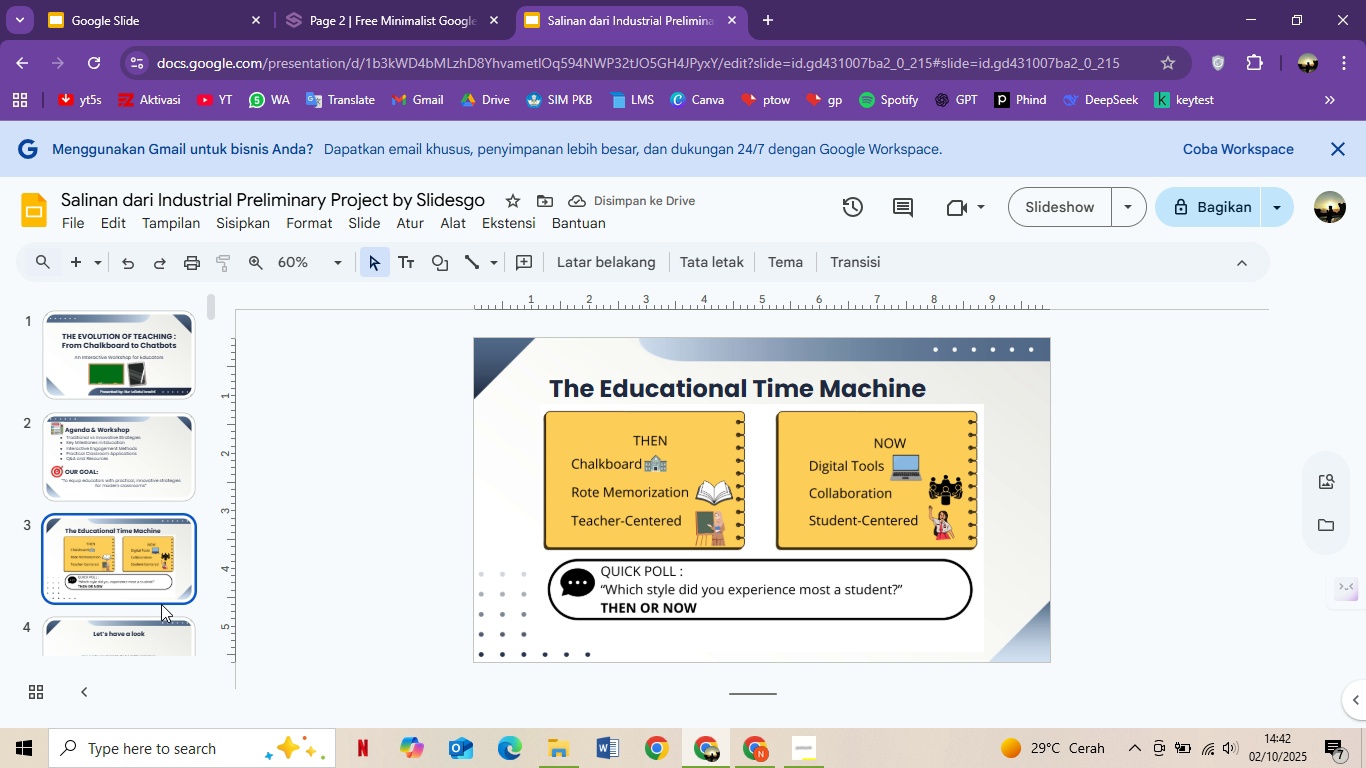 
left_click([173, 629])
 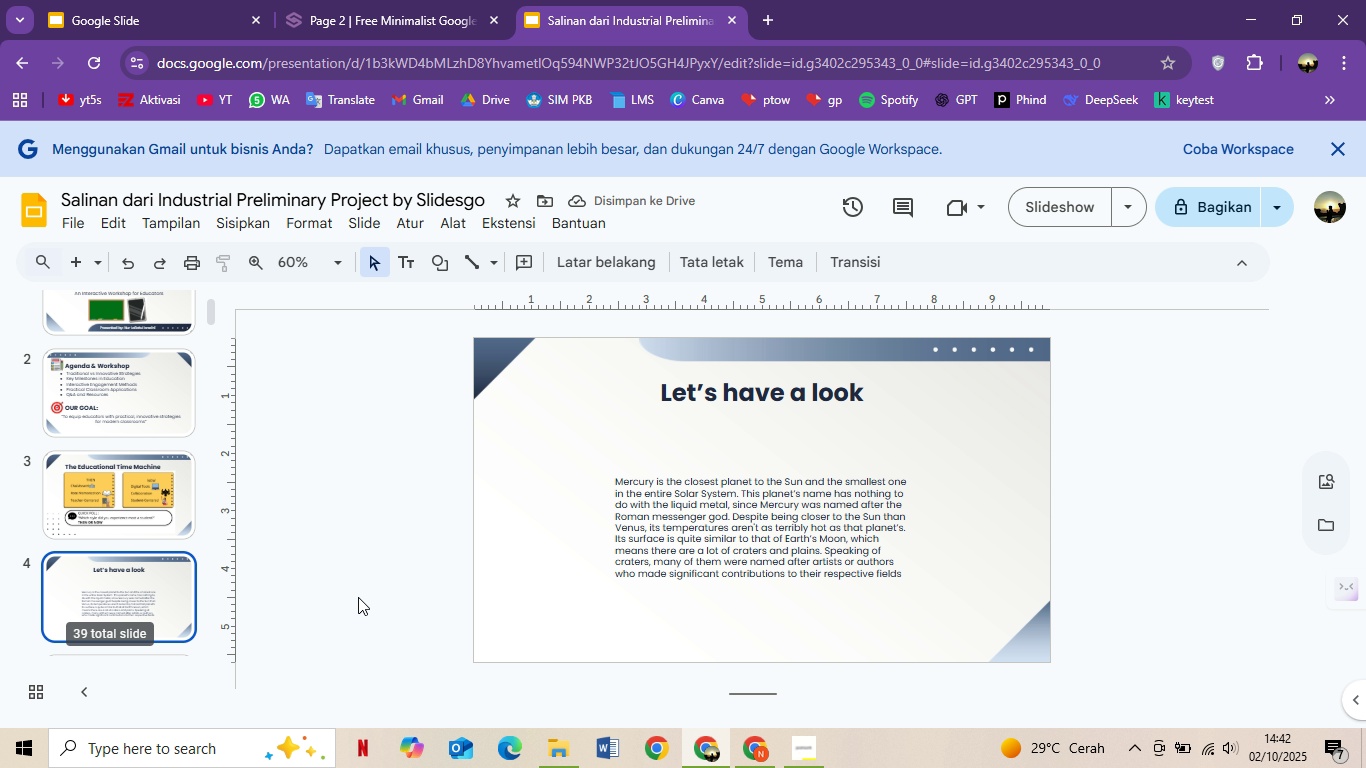 
scroll: coordinate [339, 536], scroll_direction: up, amount: 2.0
 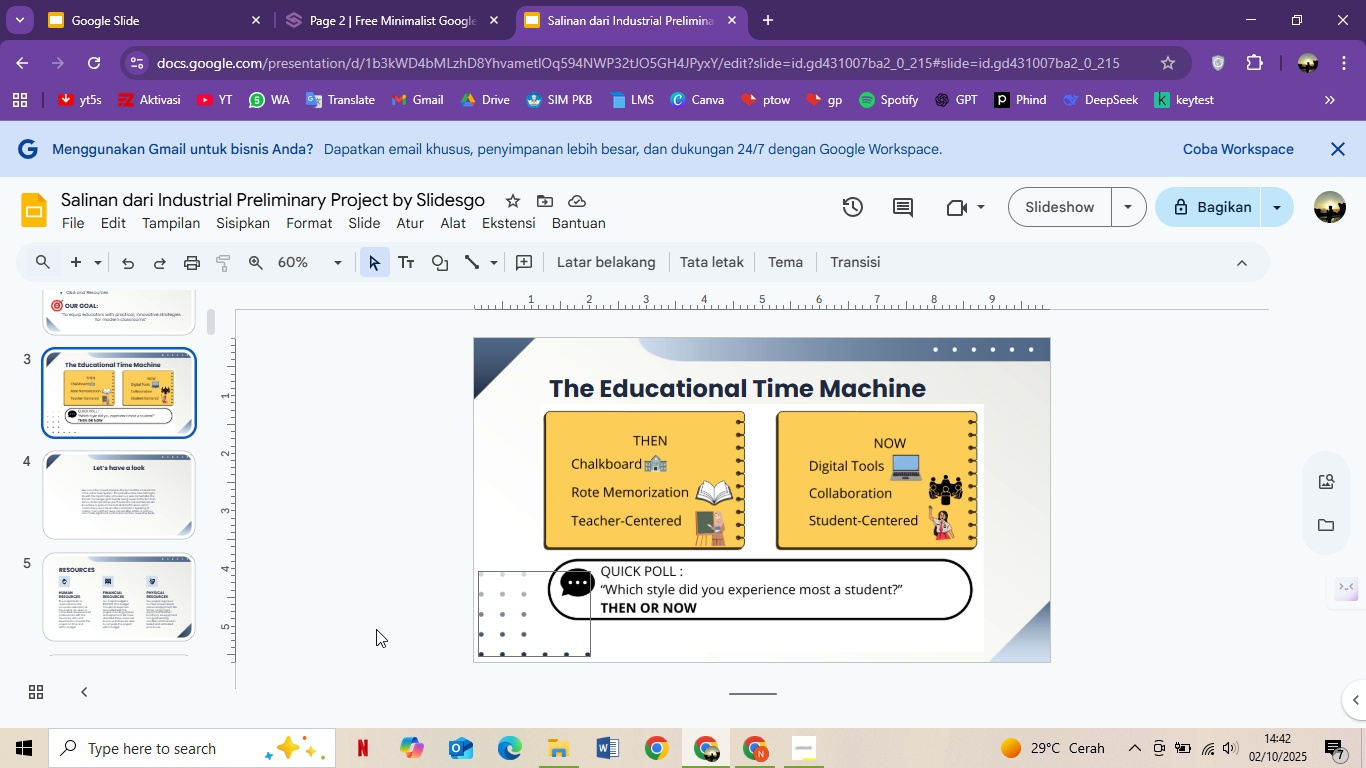 
scroll: coordinate [123, 414], scroll_direction: none, amount: 0.0
 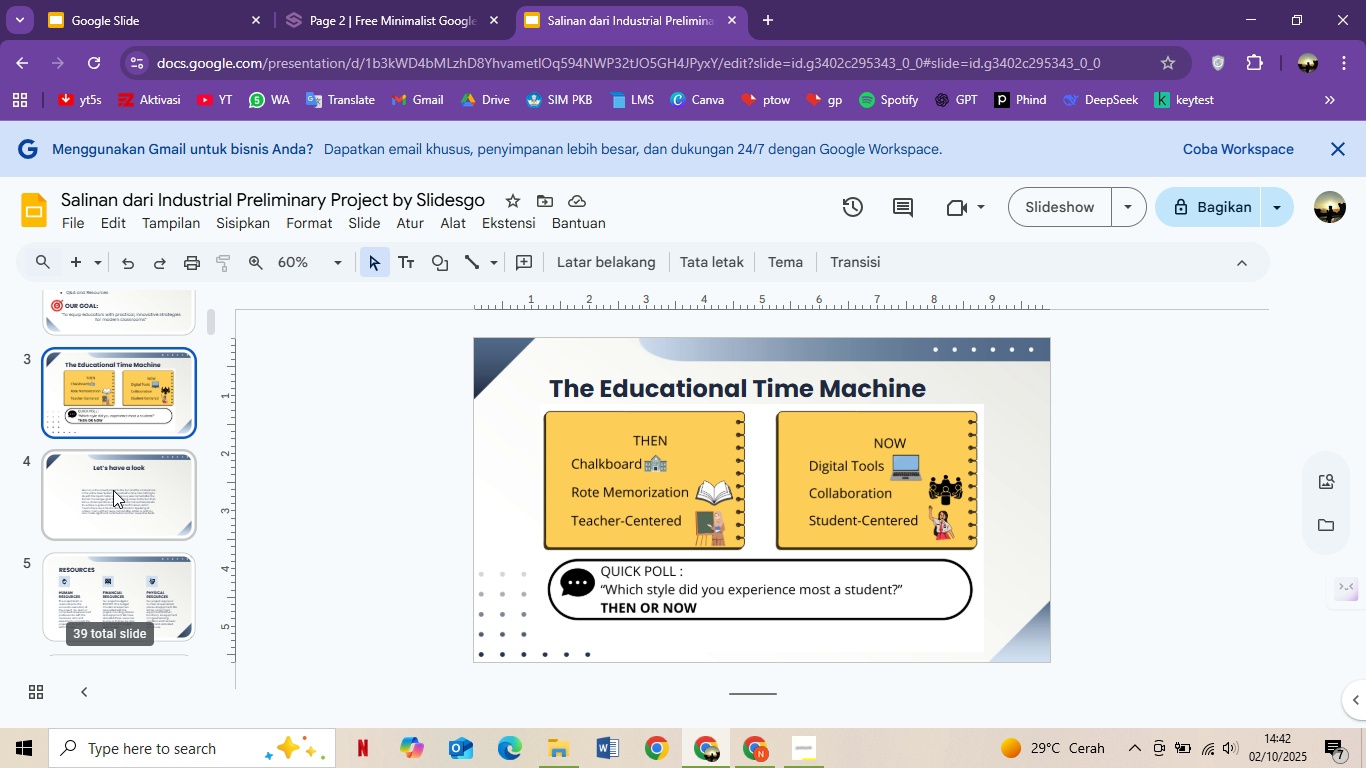 
left_click([113, 490])
 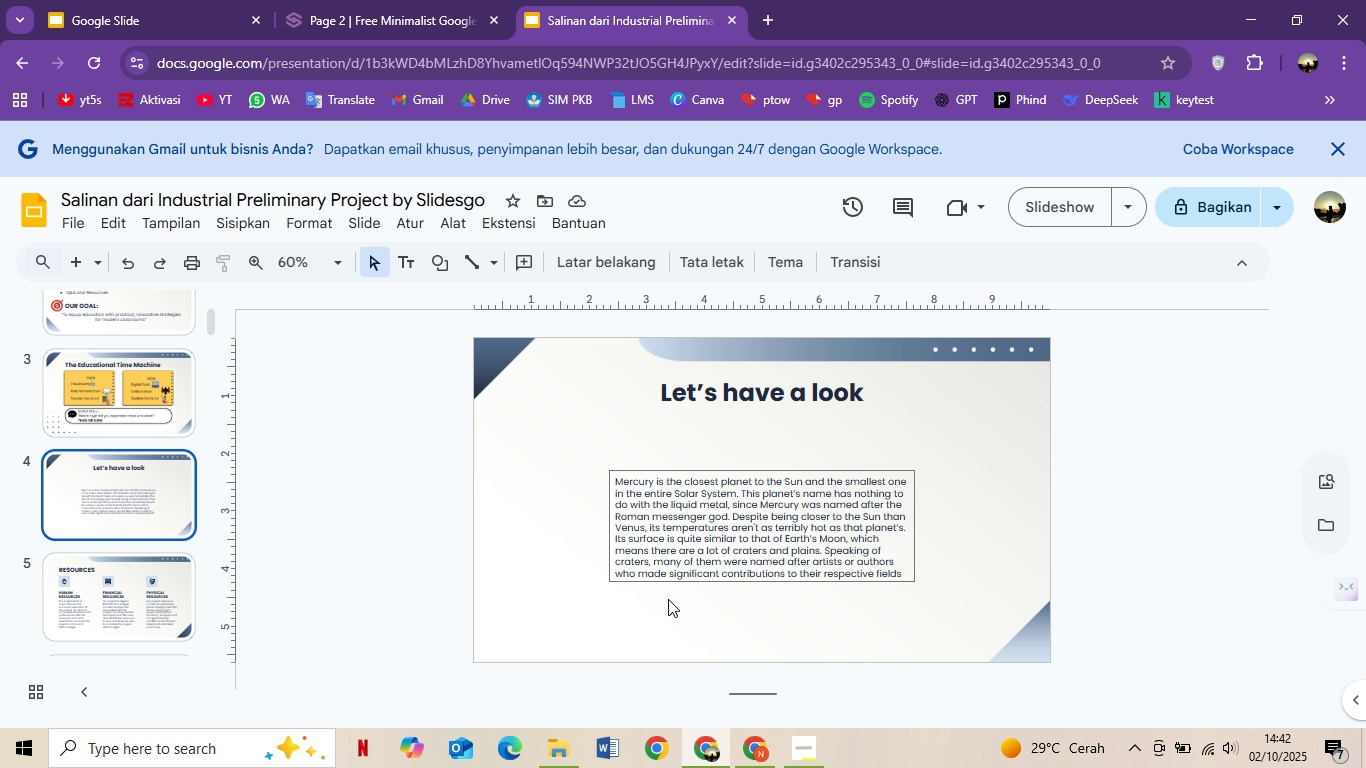 
wait(5.69)
 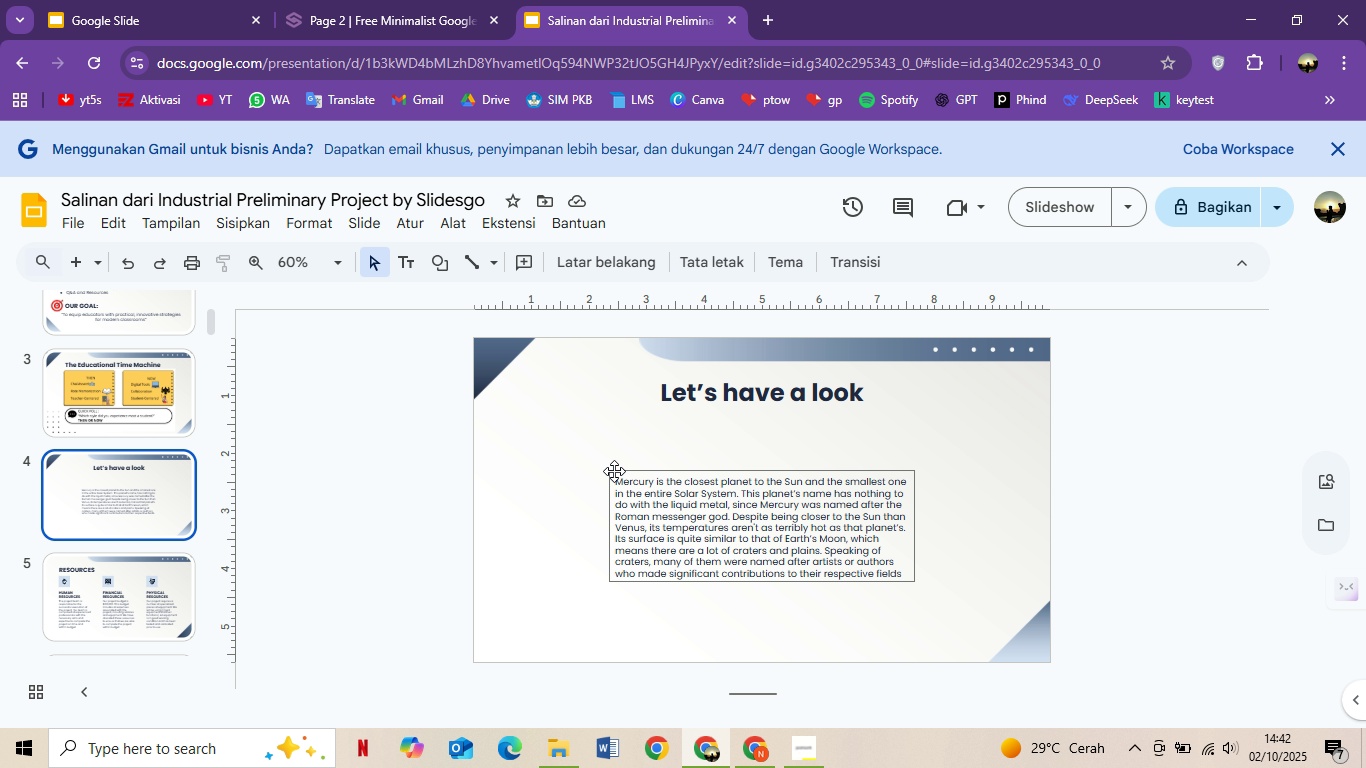 
left_click([649, 495])
 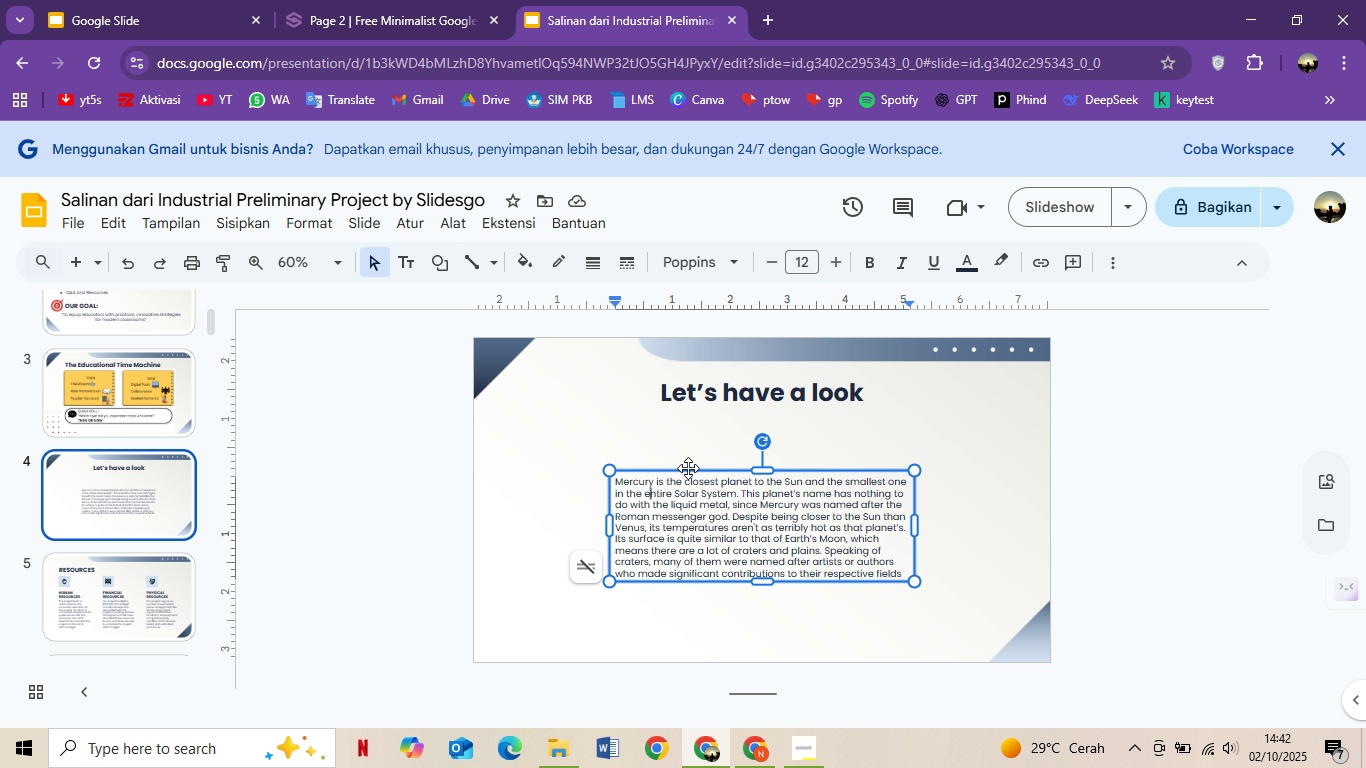 
left_click([688, 468])
 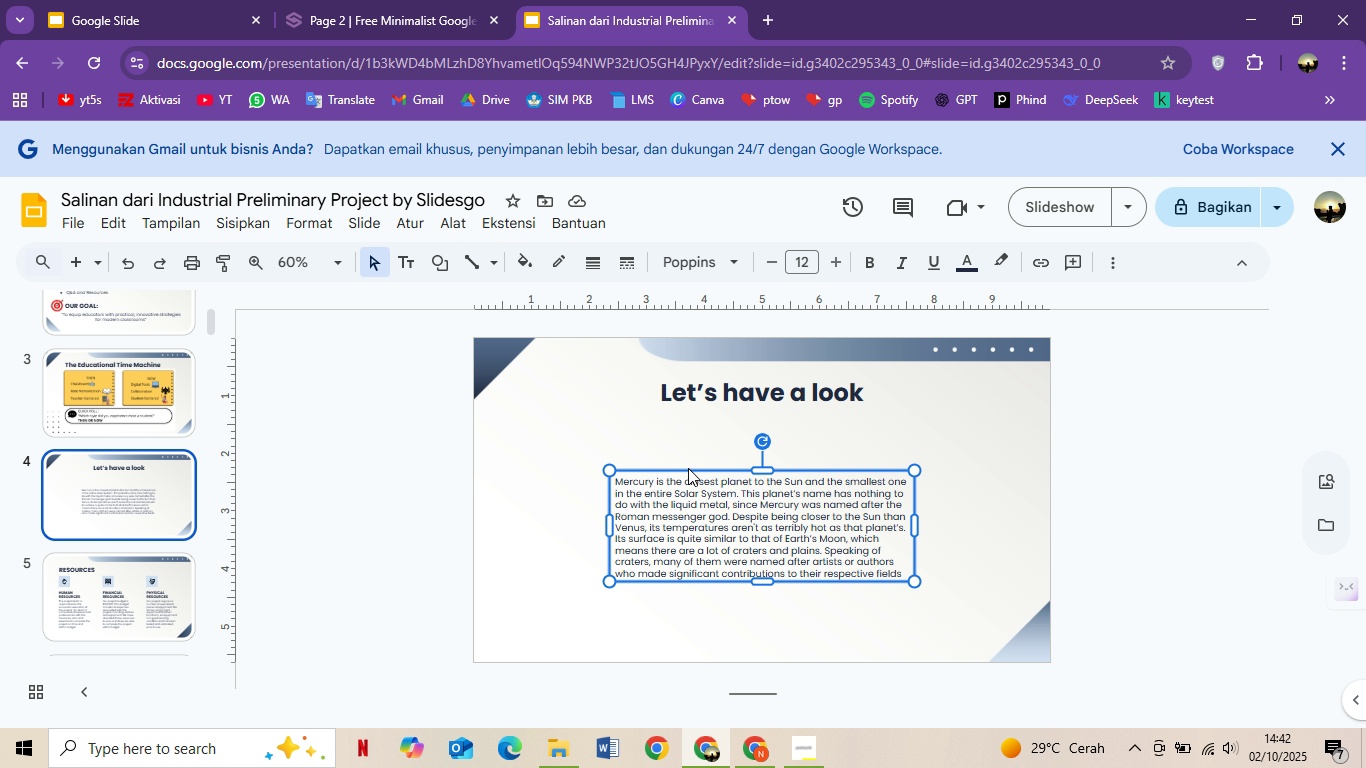 
key(Delete)
 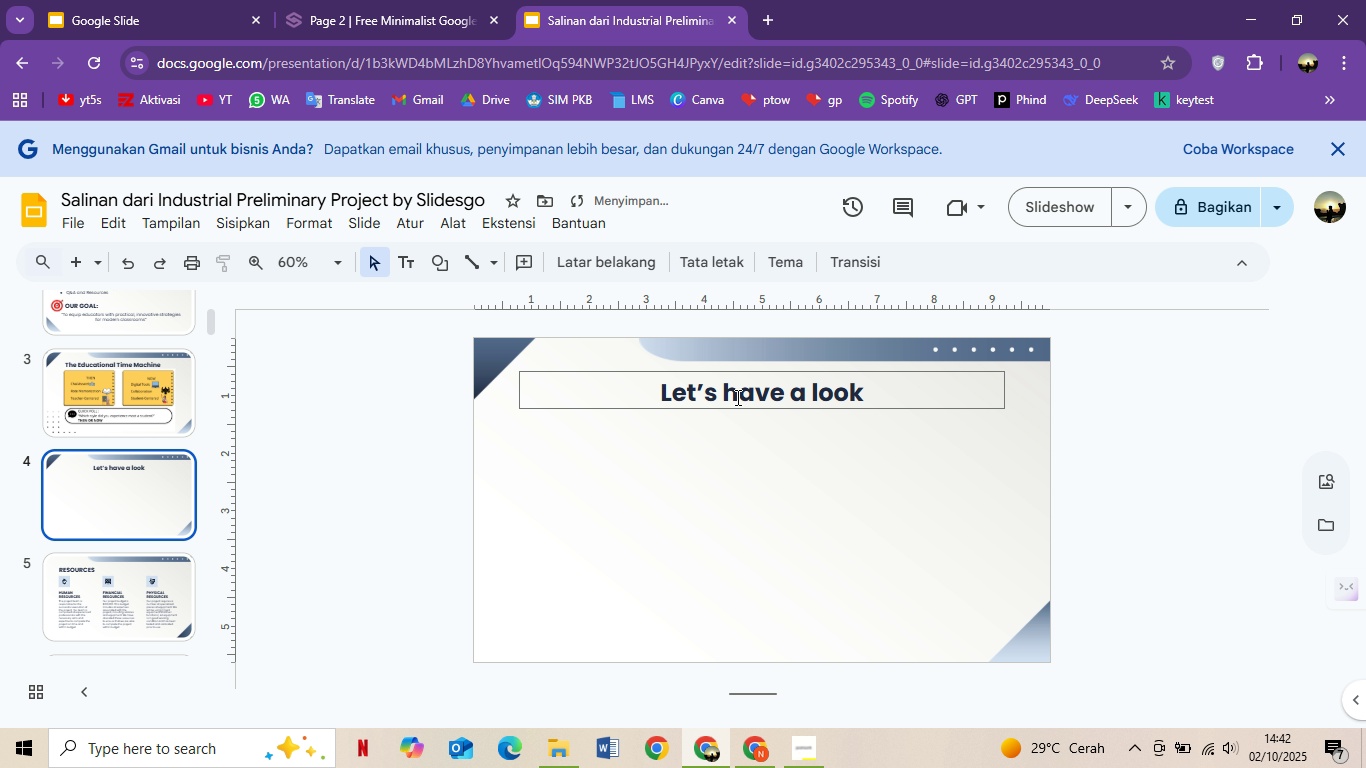 
double_click([736, 397])
 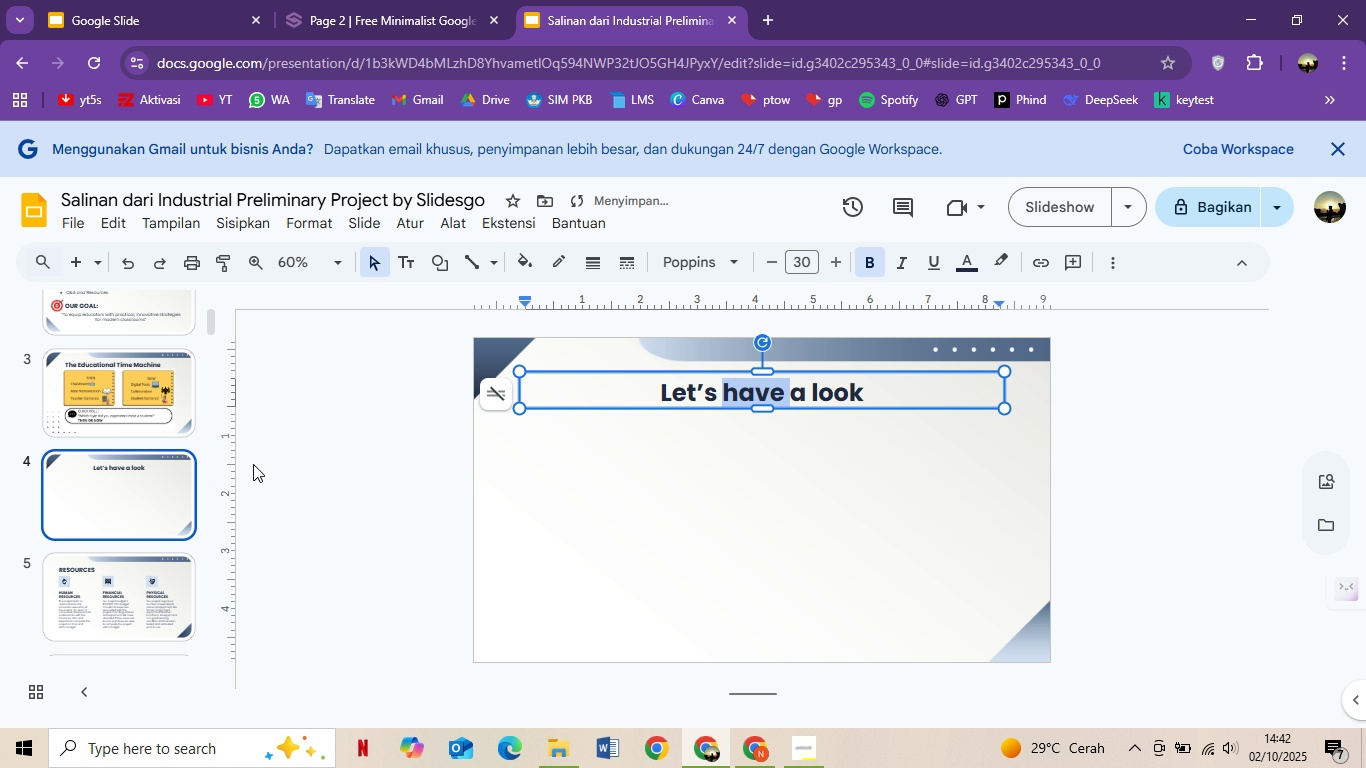 
scroll: coordinate [194, 465], scroll_direction: up, amount: 2.0
 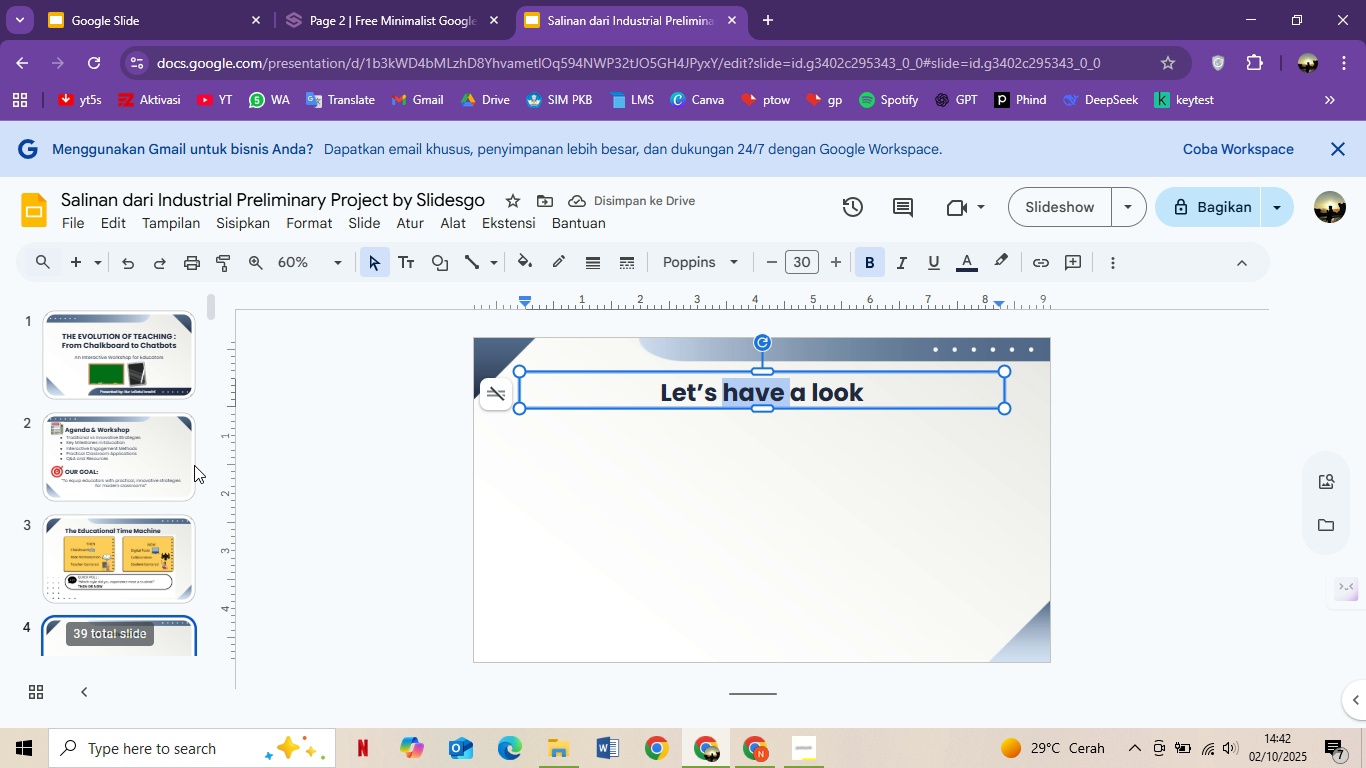 
scroll: coordinate [194, 465], scroll_direction: none, amount: 0.0
 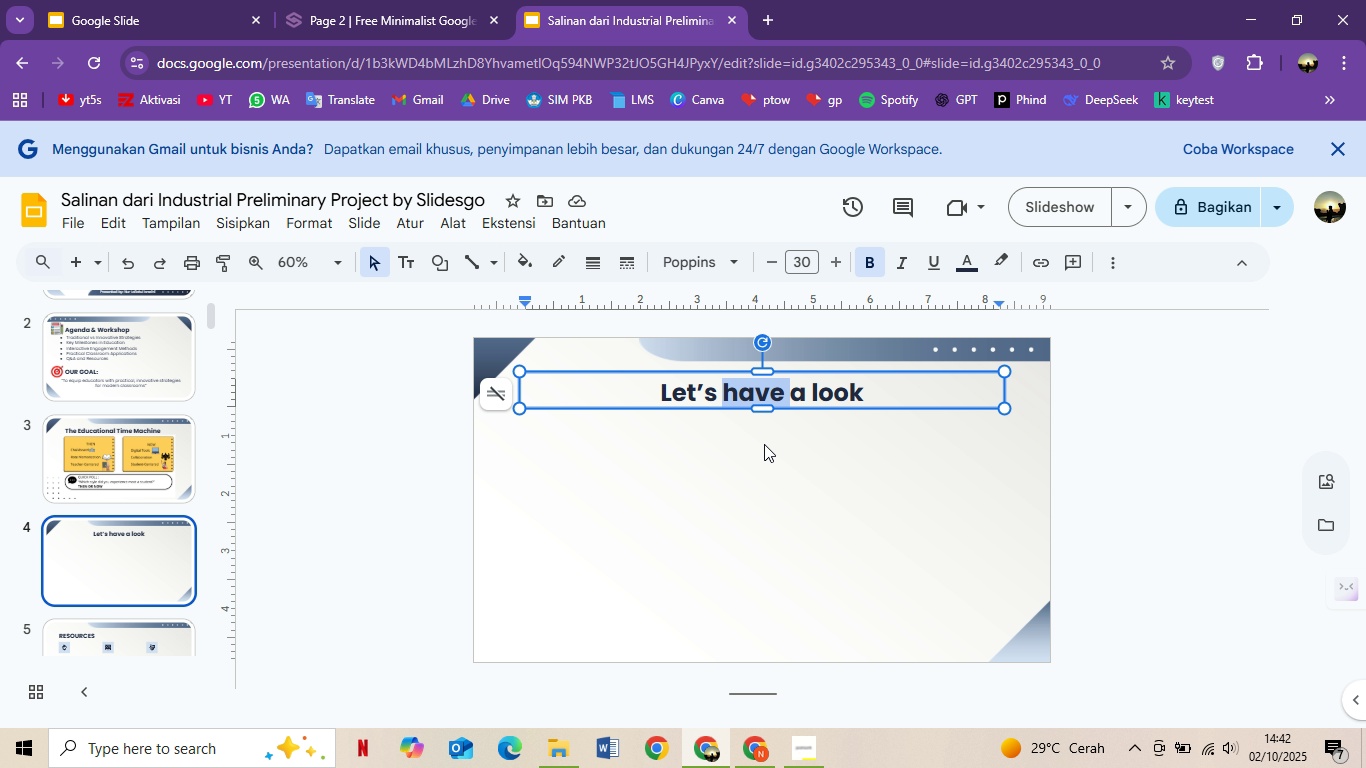 
key(Control+A)
 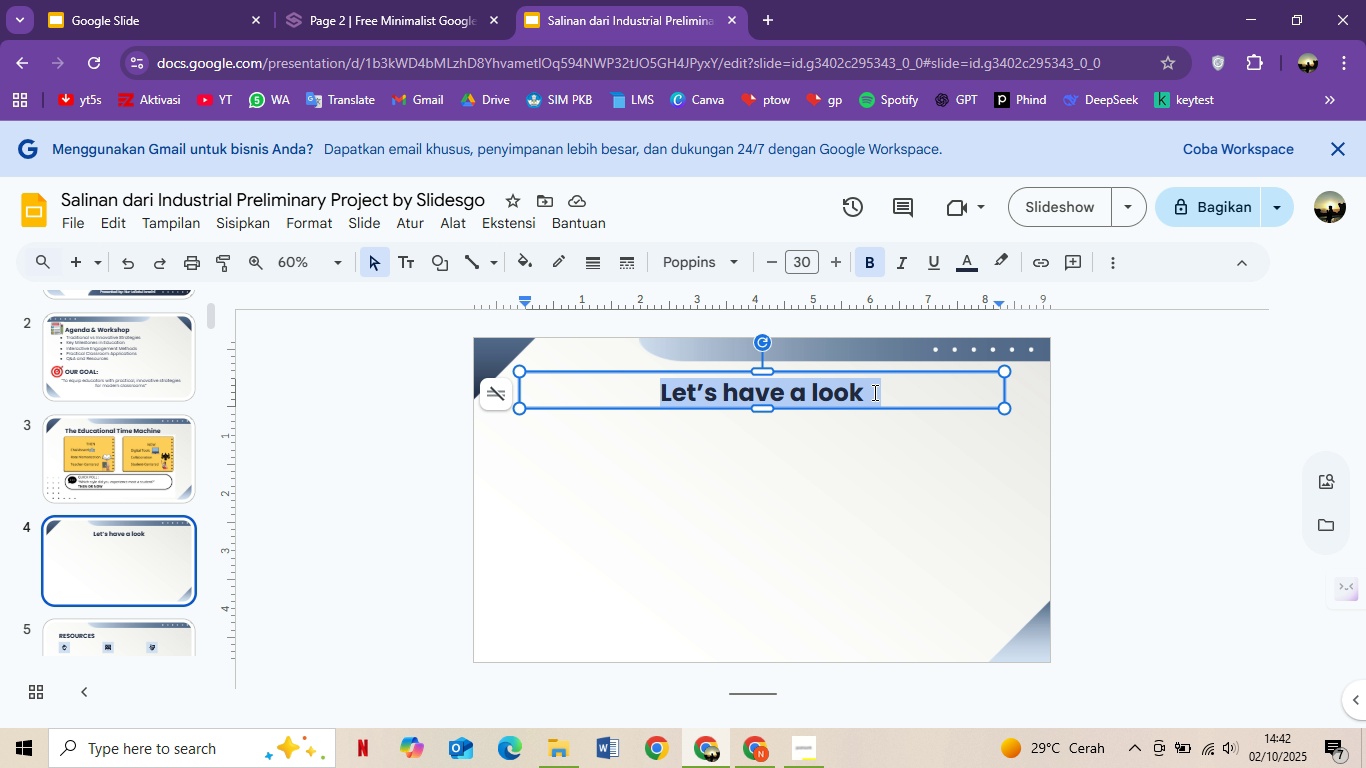 
type([Delete]Key Milew)
key(Backspace)
type(stones in Educational Evolution)
 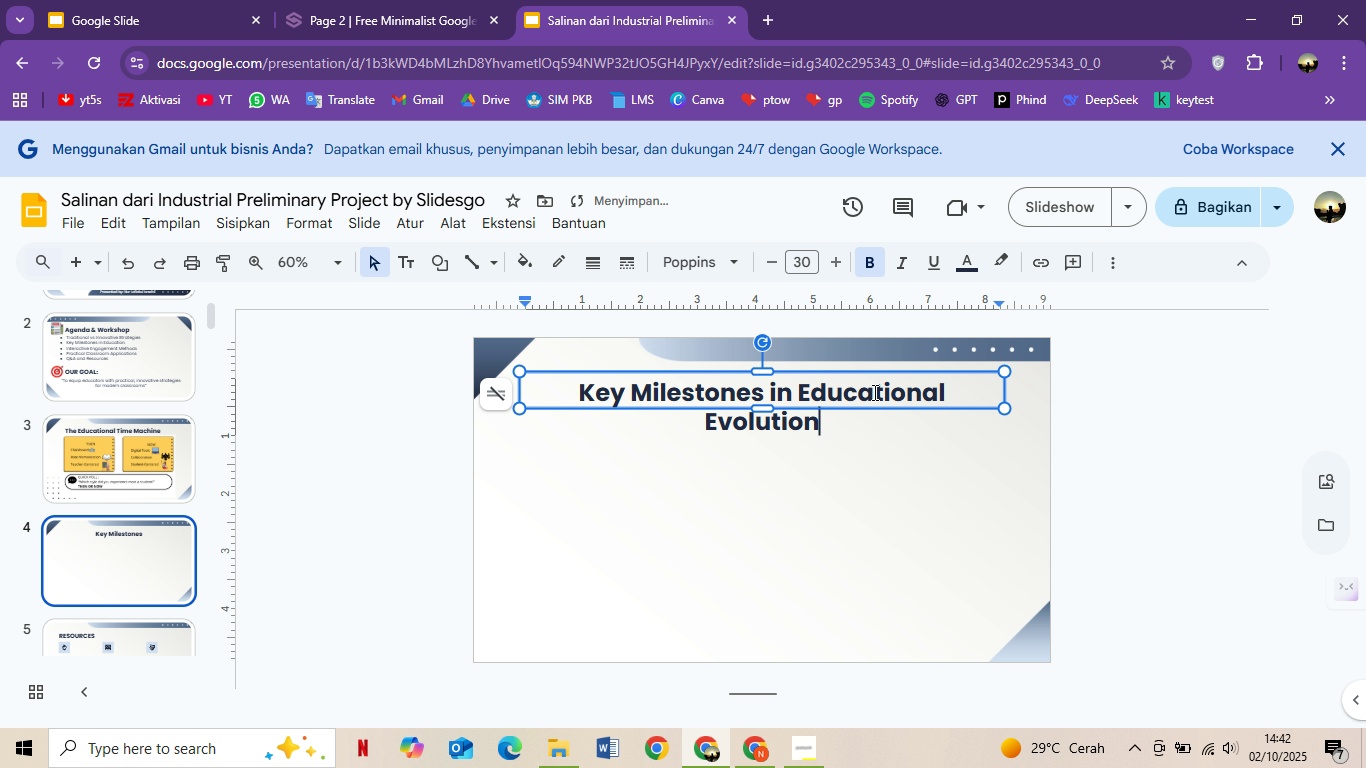 
left_click_drag(start_coordinate=[1006, 407], to_coordinate=[1068, 421])
 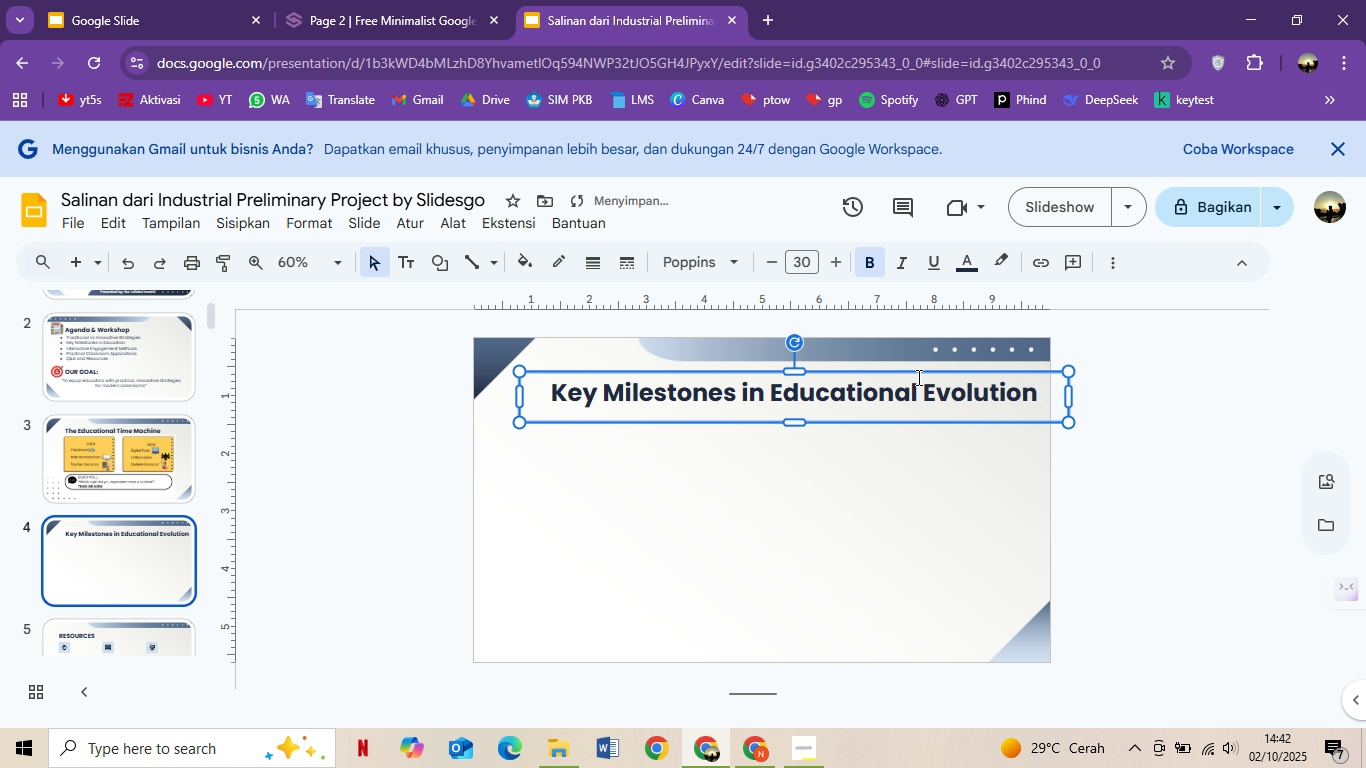 
left_click_drag(start_coordinate=[917, 374], to_coordinate=[913, 360])
 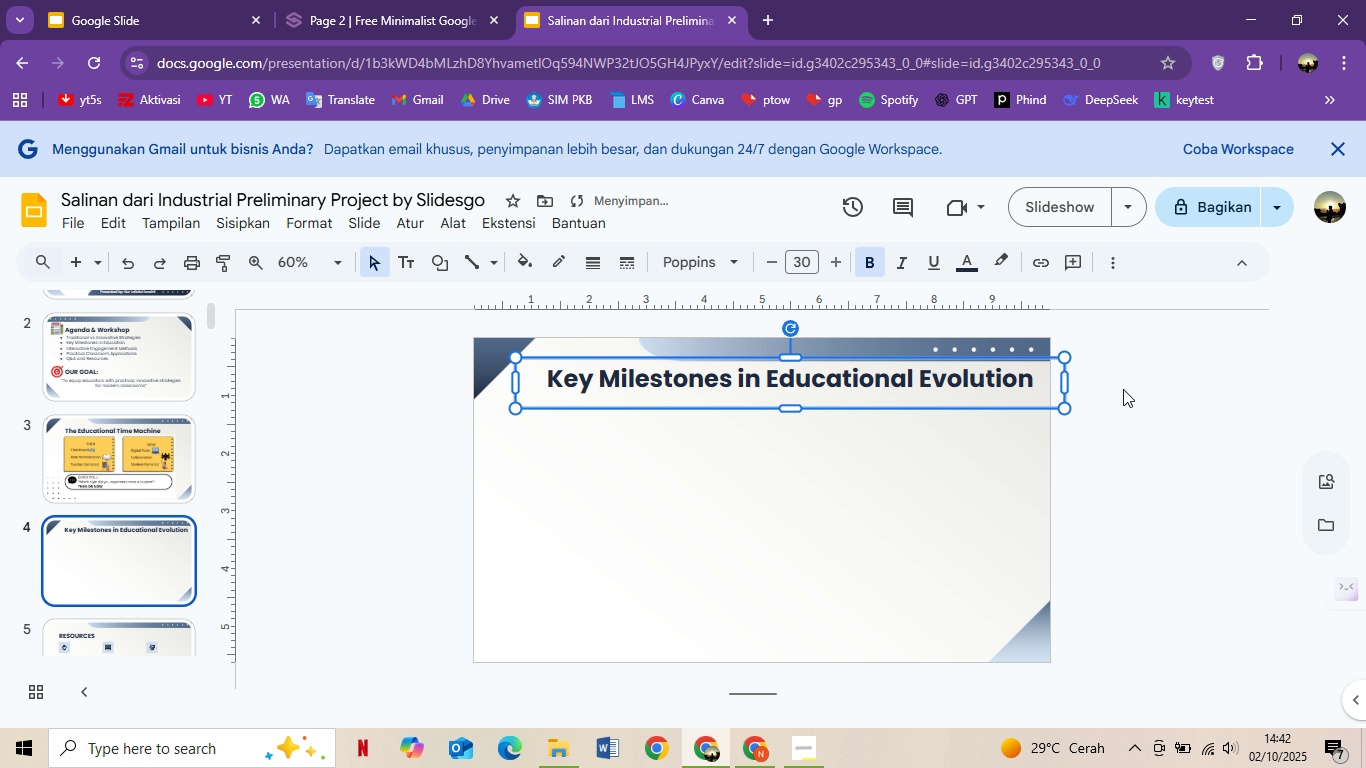 
left_click([1133, 388])
 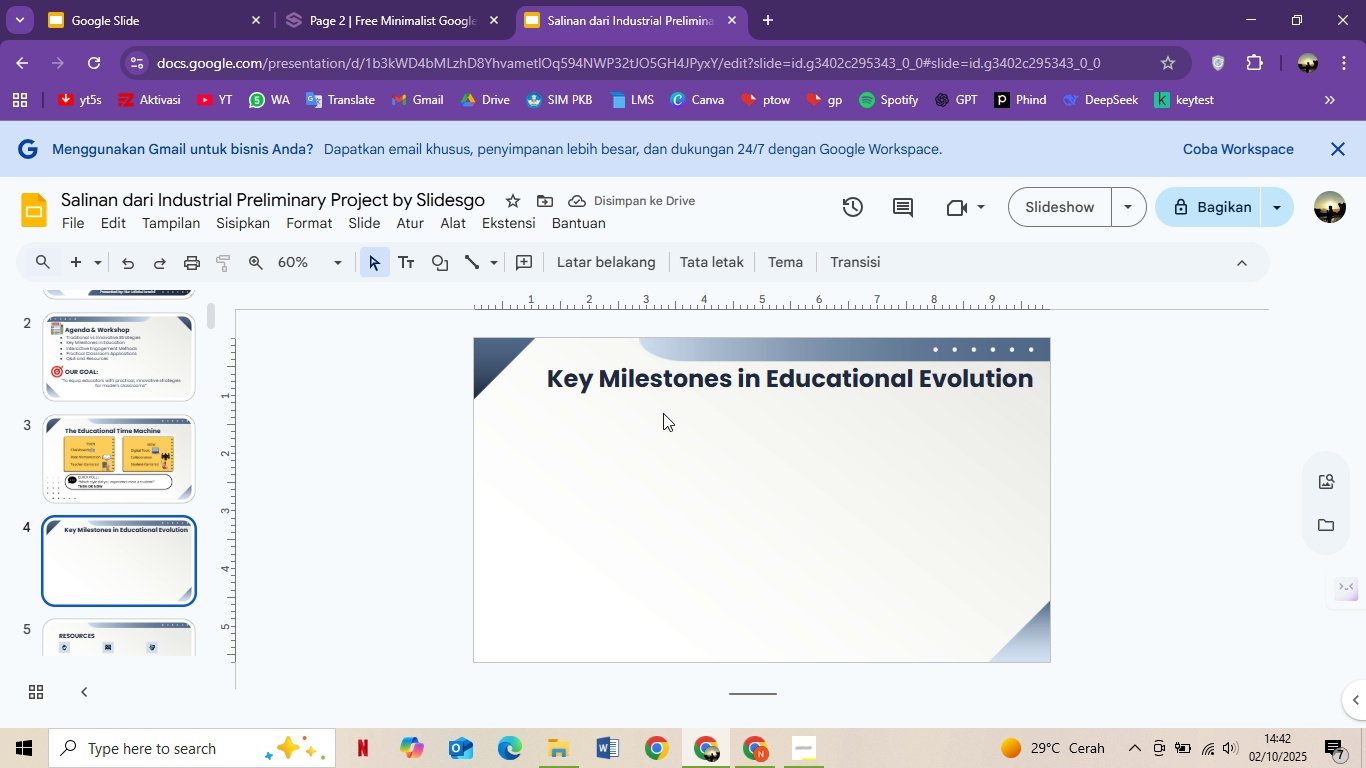 
left_click([663, 397])
 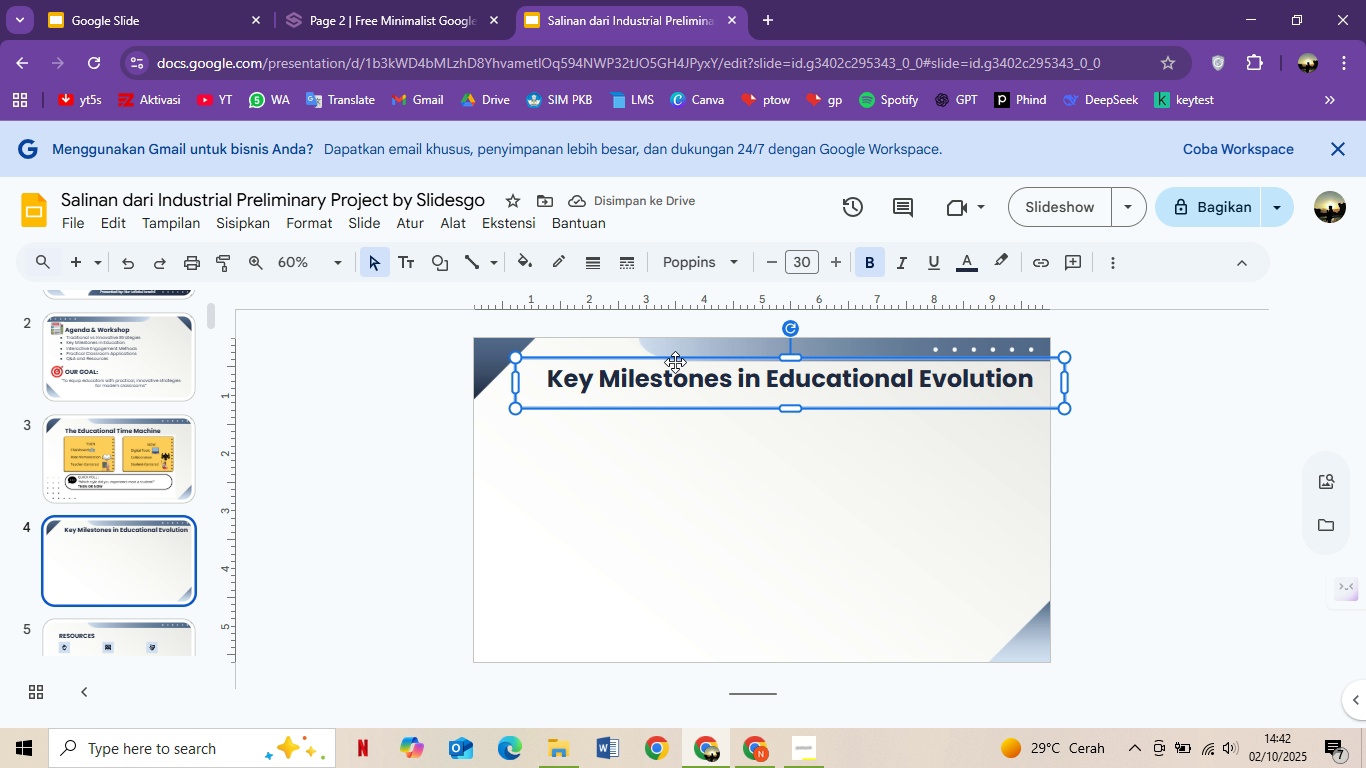 
left_click_drag(start_coordinate=[680, 363], to_coordinate=[671, 362])
 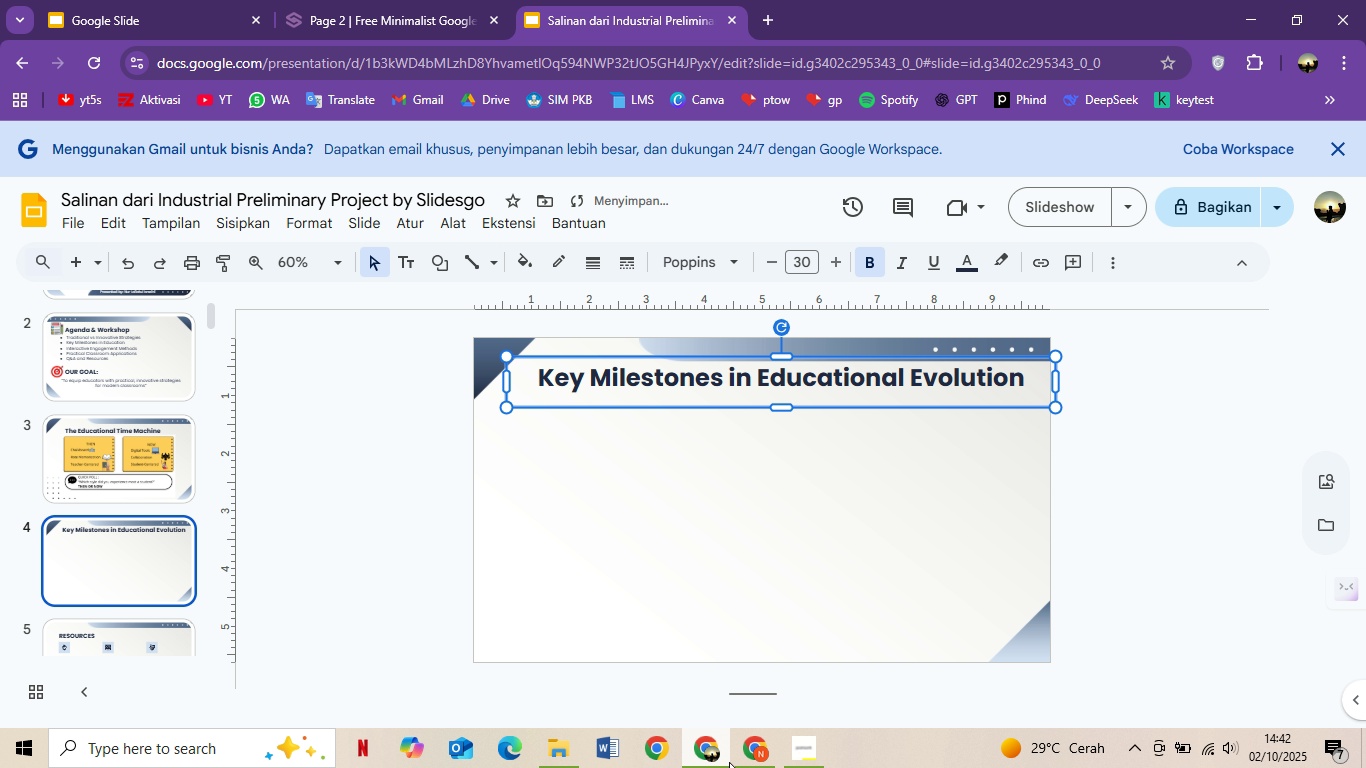 
left_click([741, 760])
 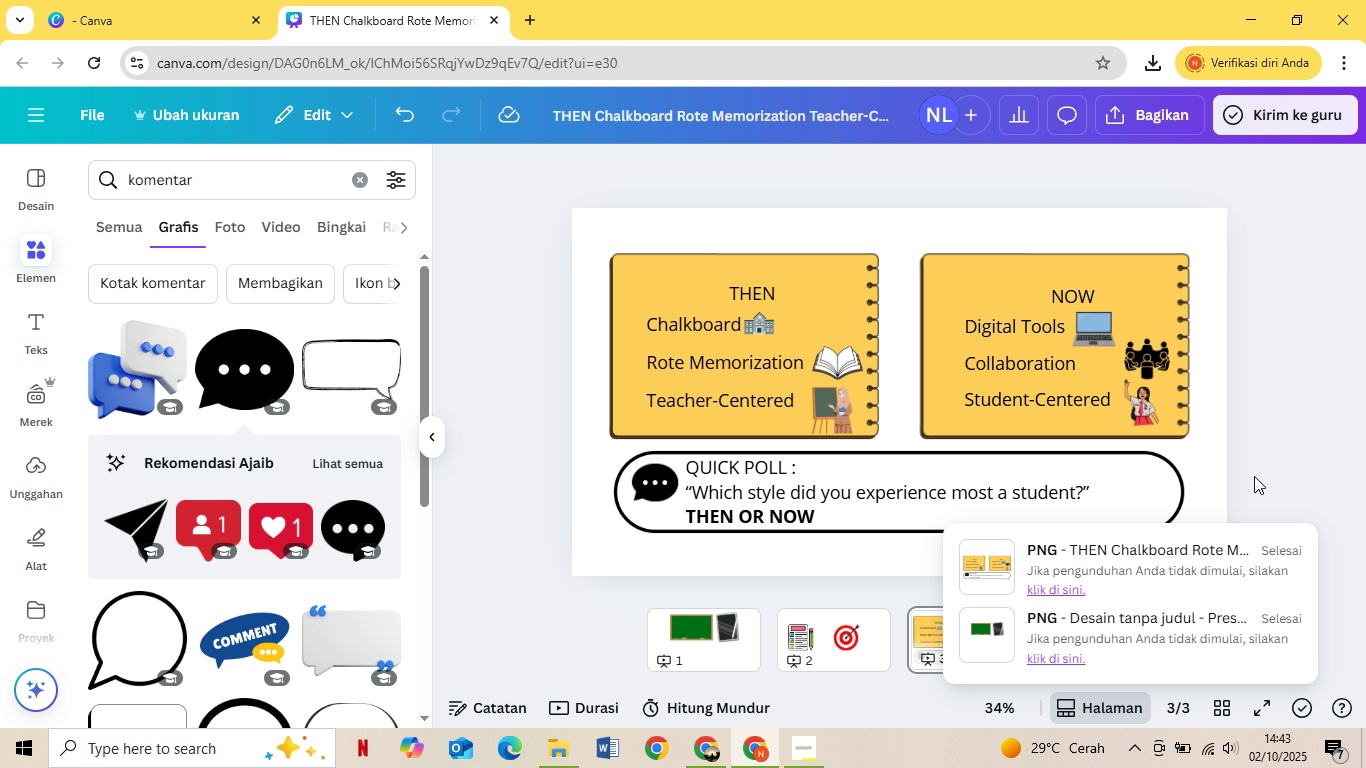 
left_click([1287, 454])
 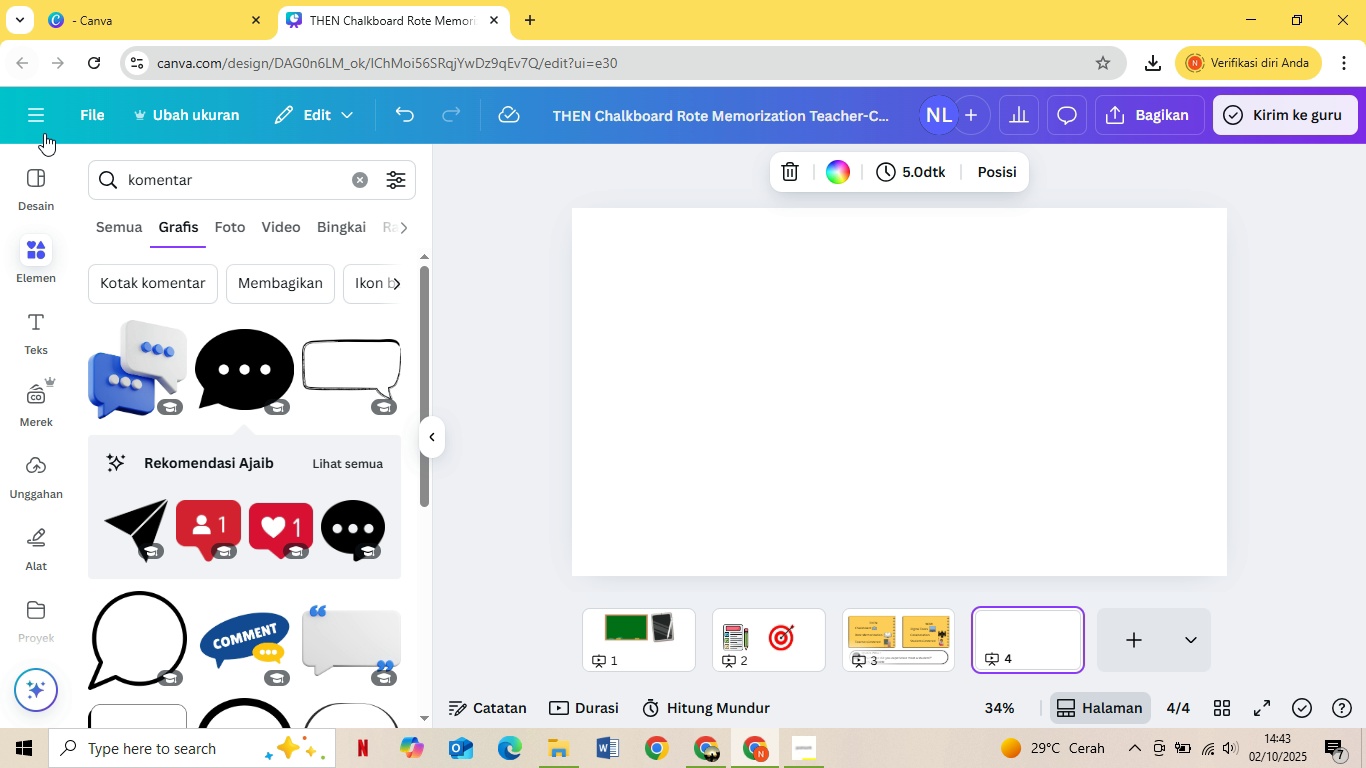 
left_click_drag(start_coordinate=[251, 173], to_coordinate=[104, 164])
 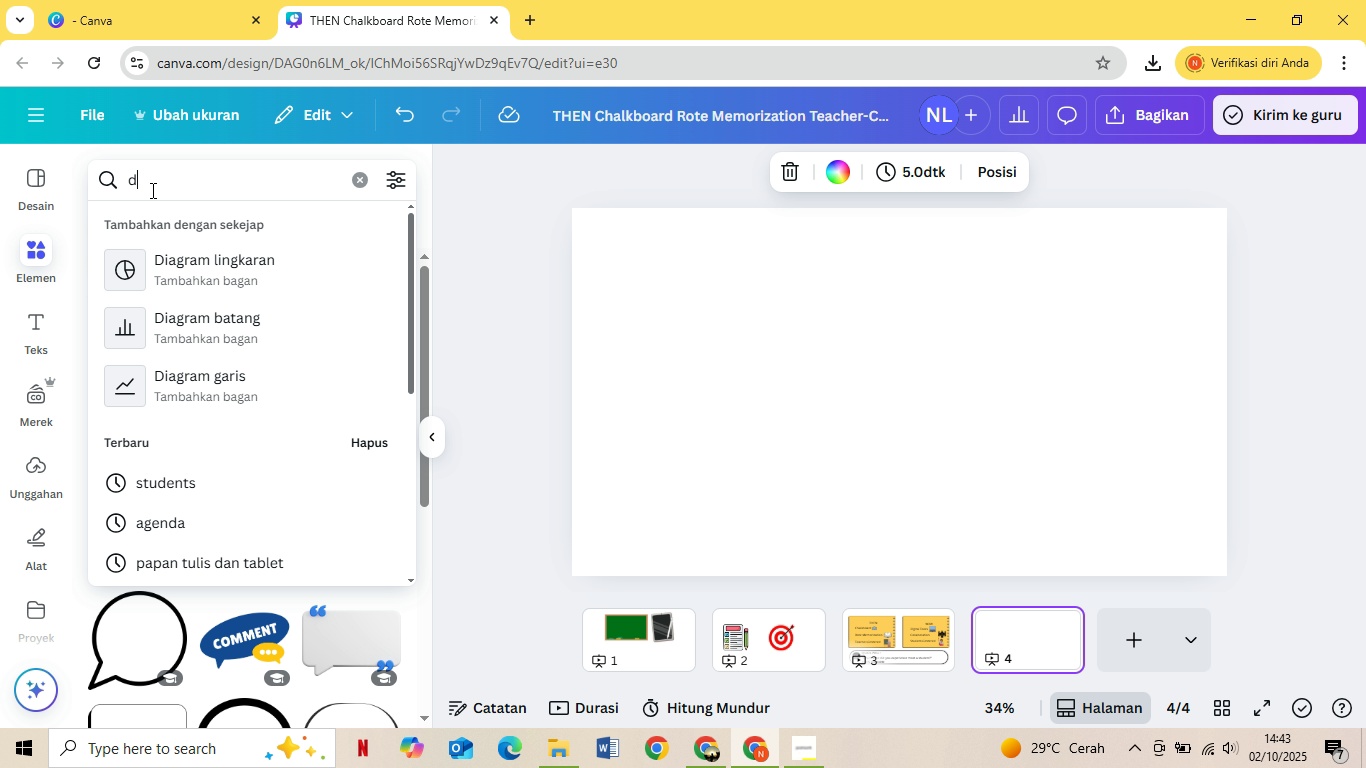 
type(diagram horizontal)
 